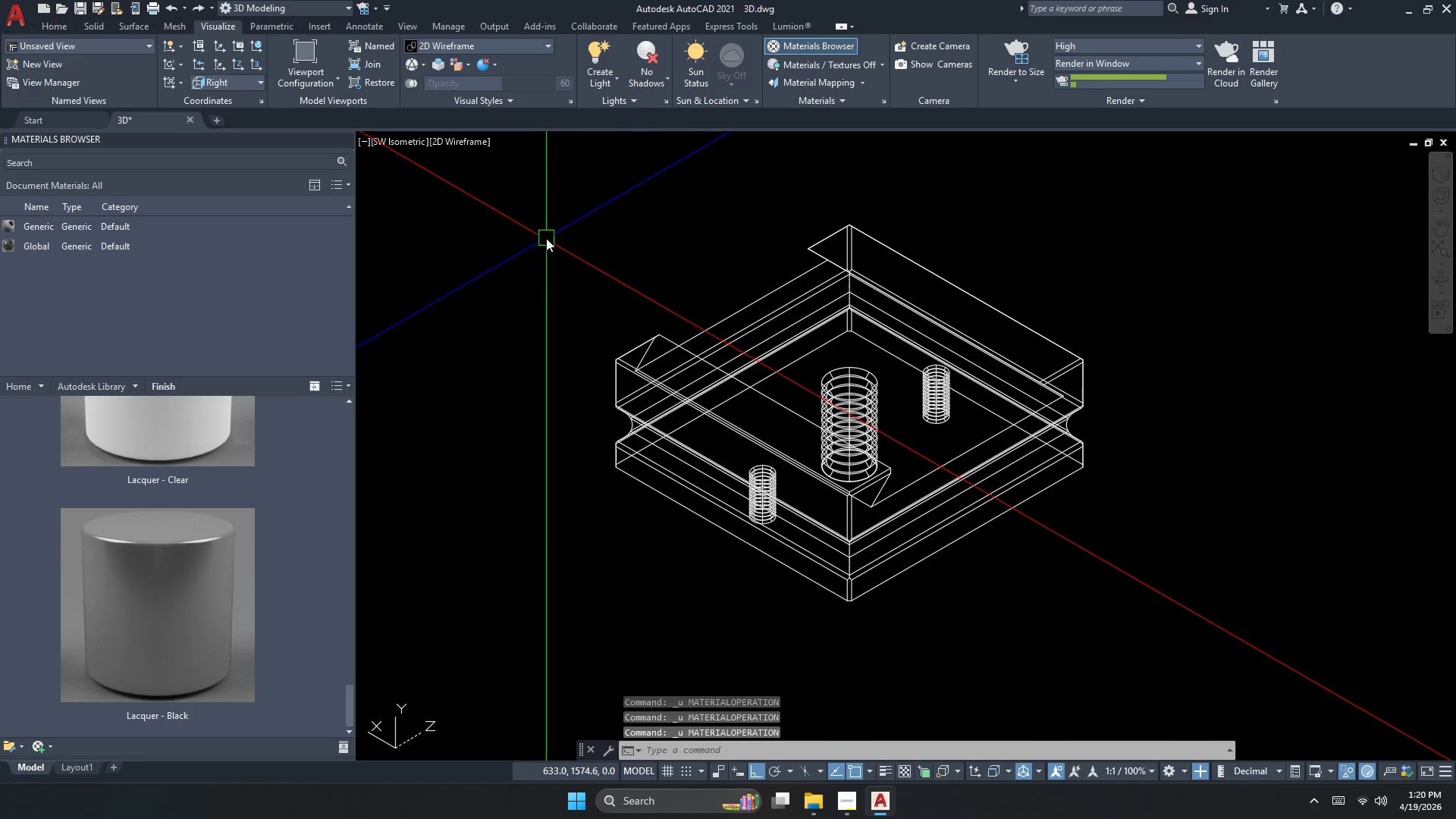 
key(Control+Z)
 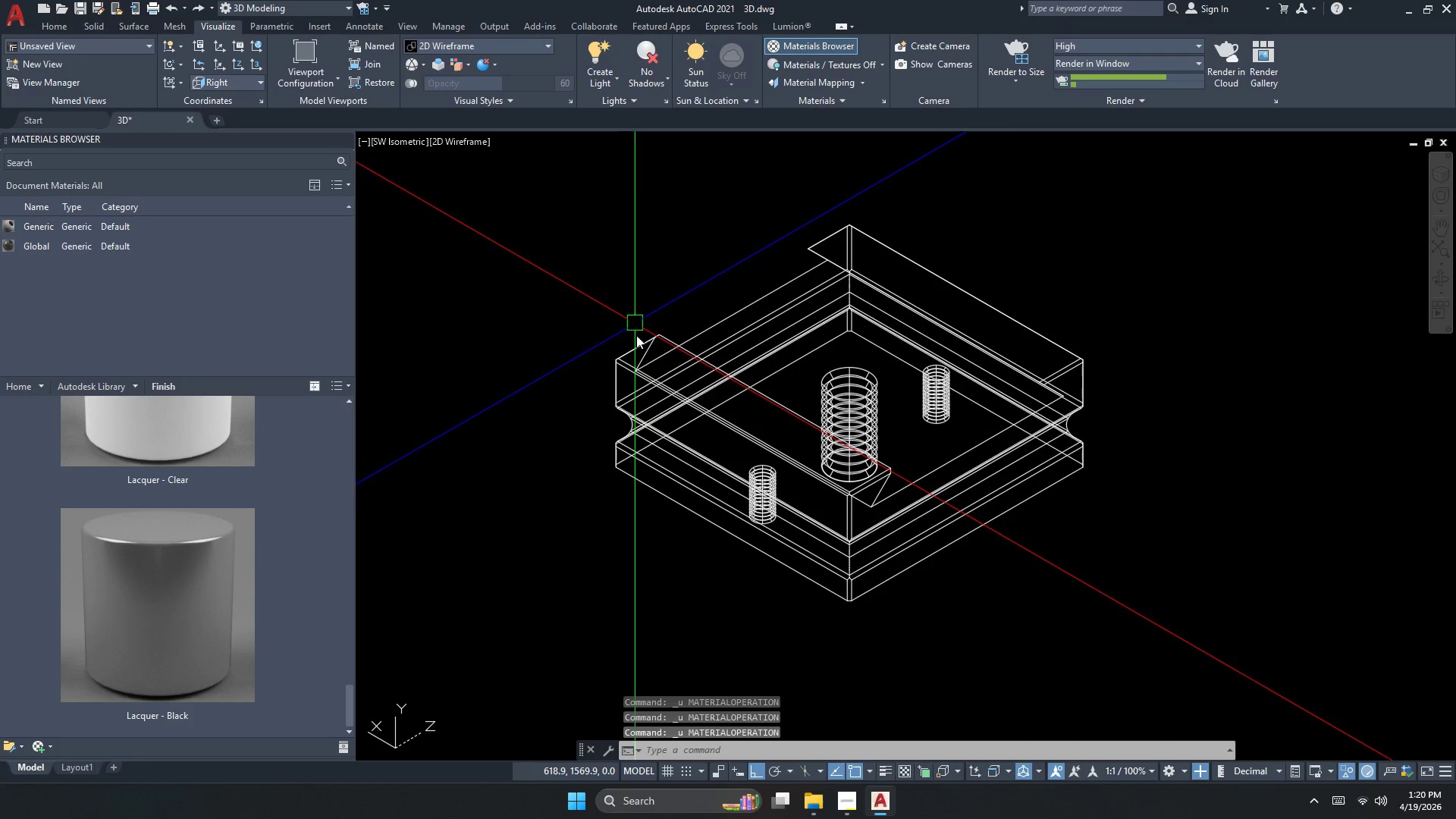 
key(Control+Z)
 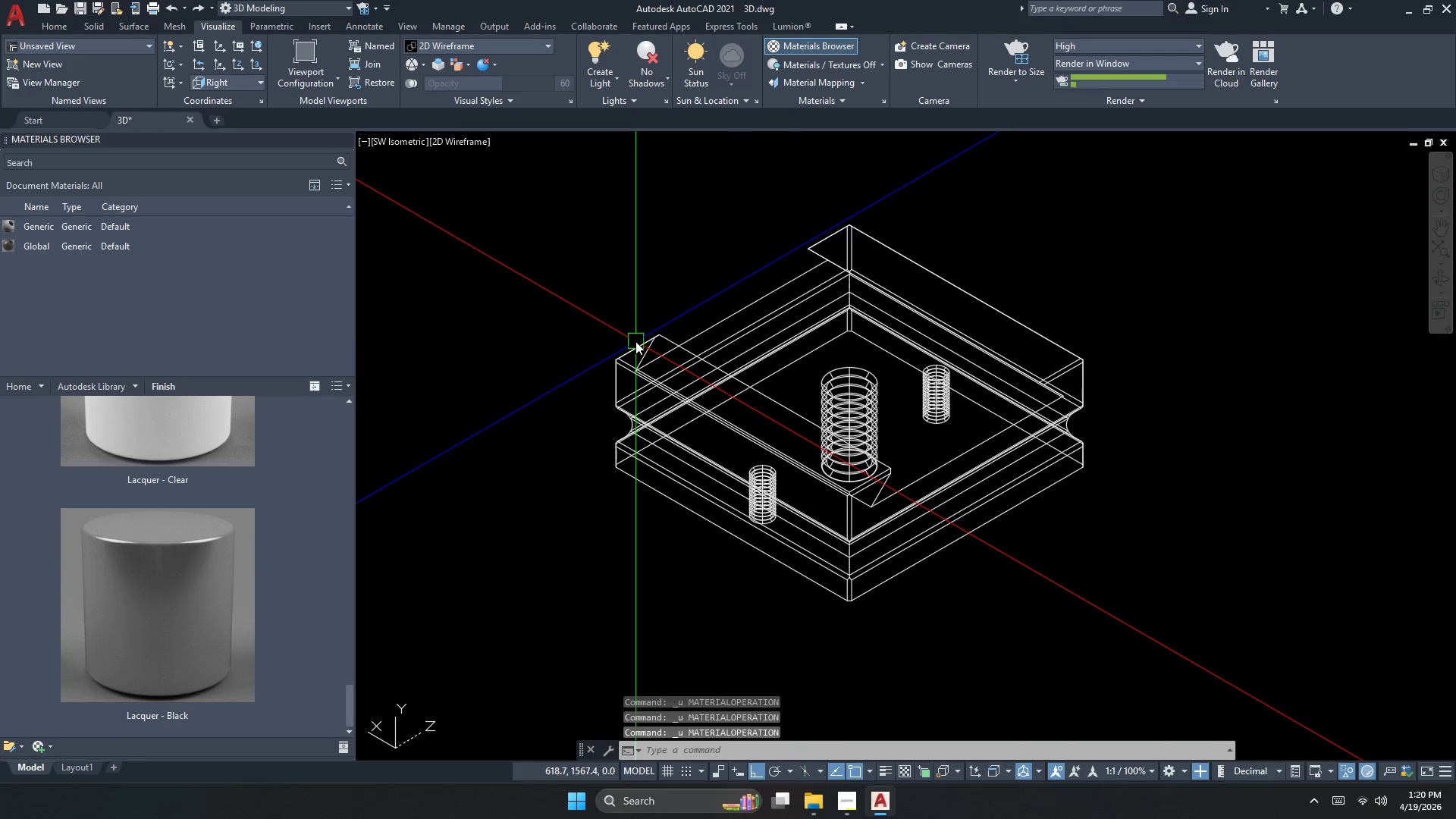 
key(Control+Z)
 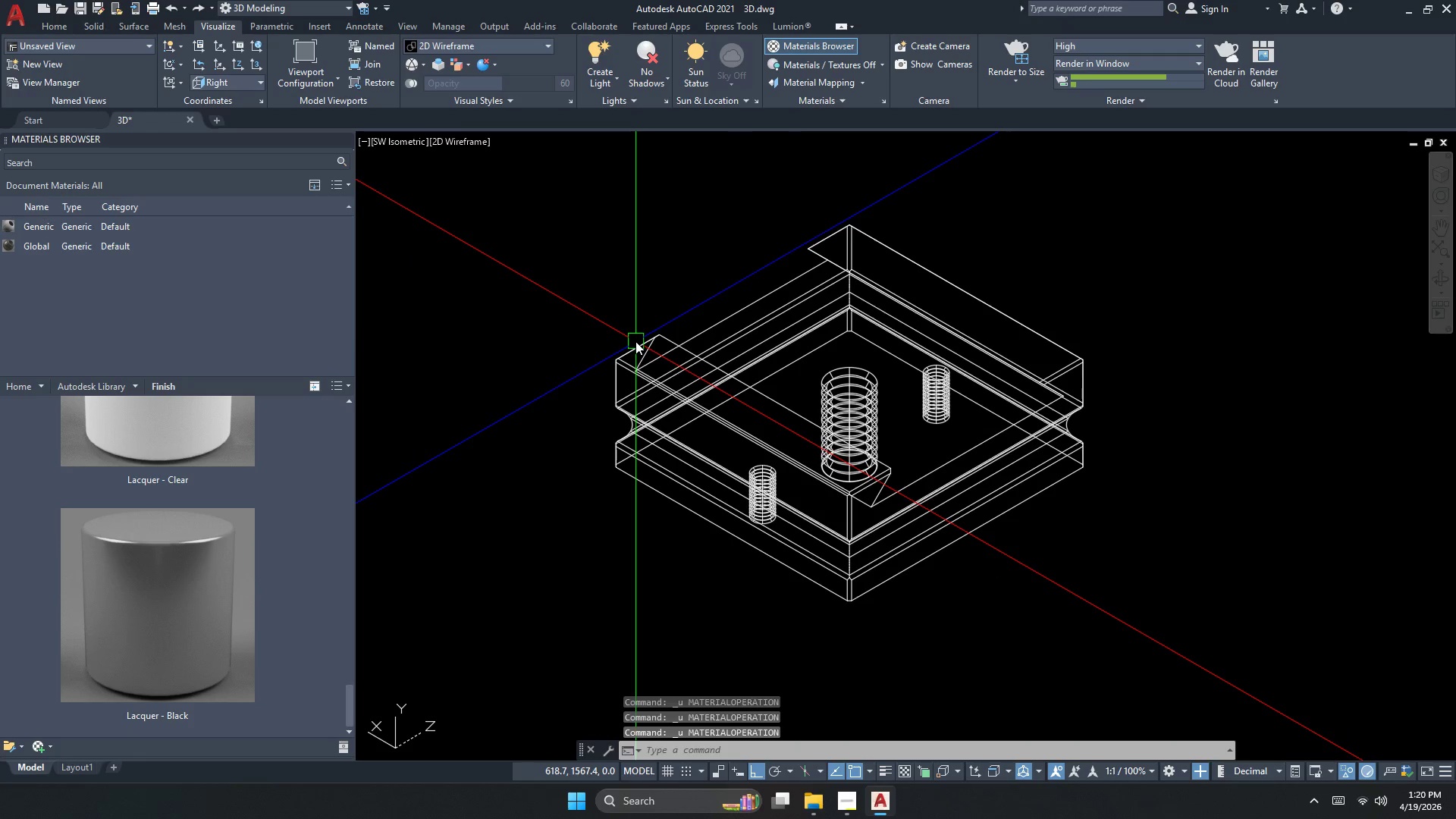 
key(Control+Z)
 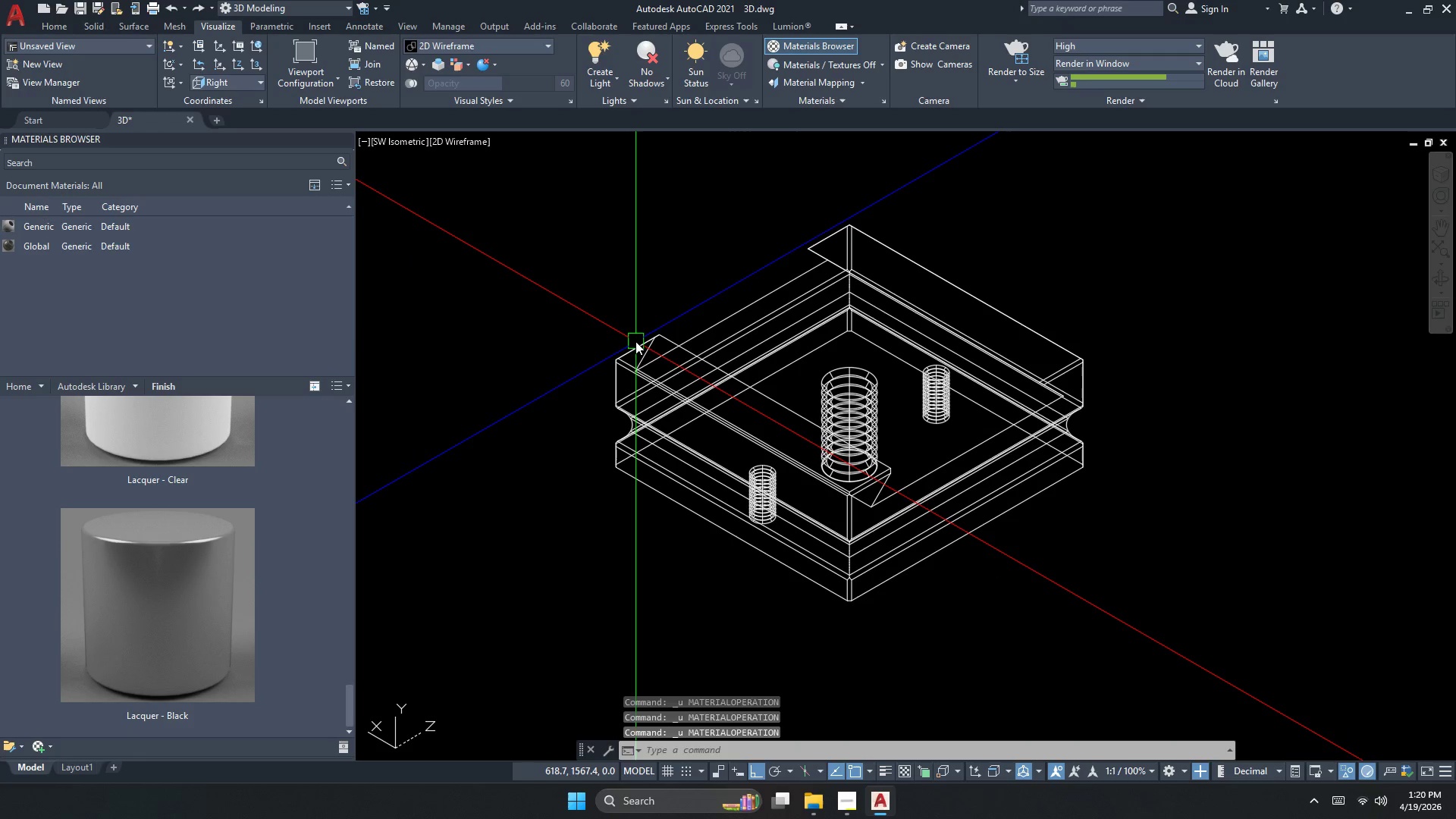 
key(Control+Z)
 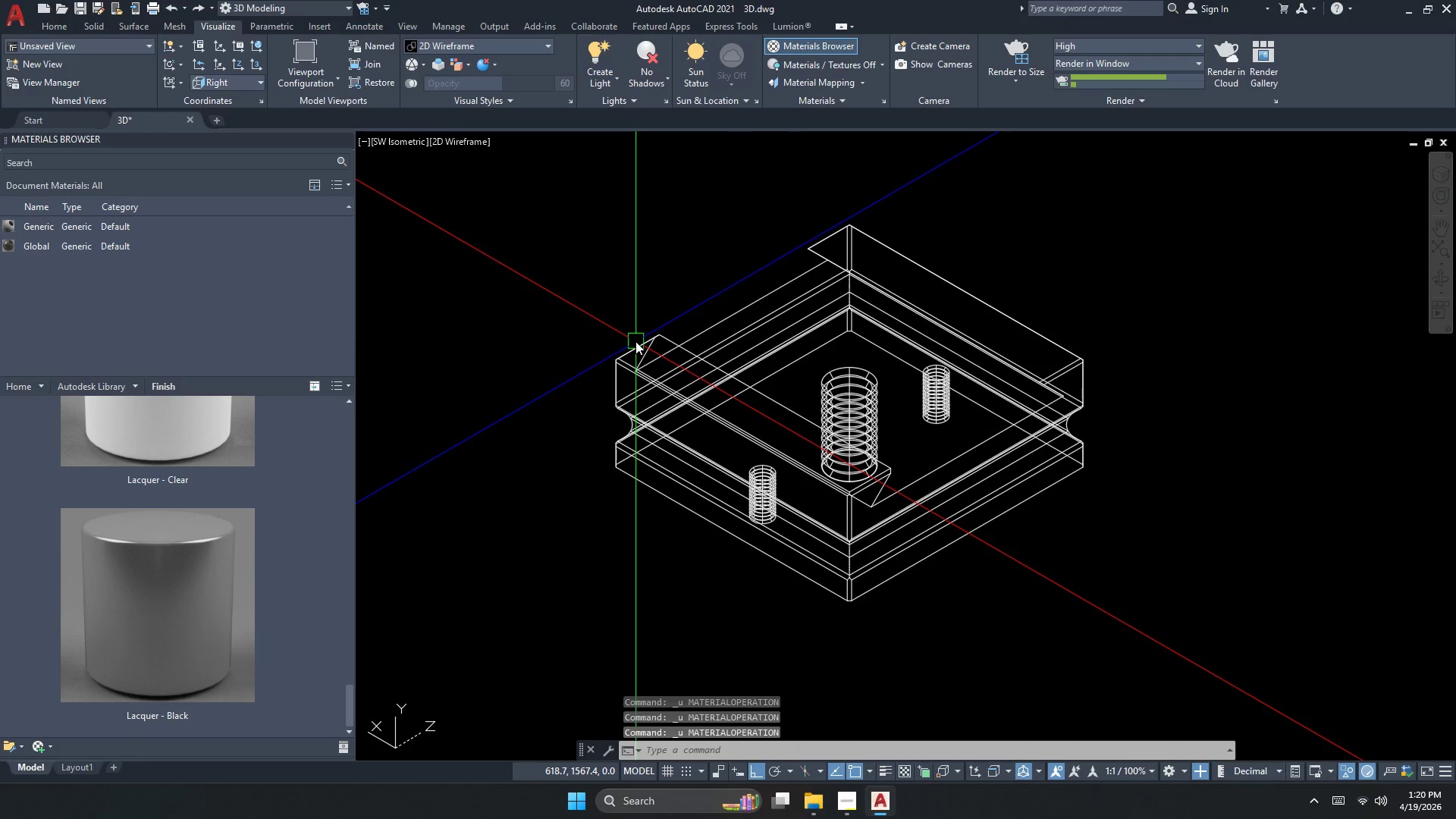 
key(Control+Z)
 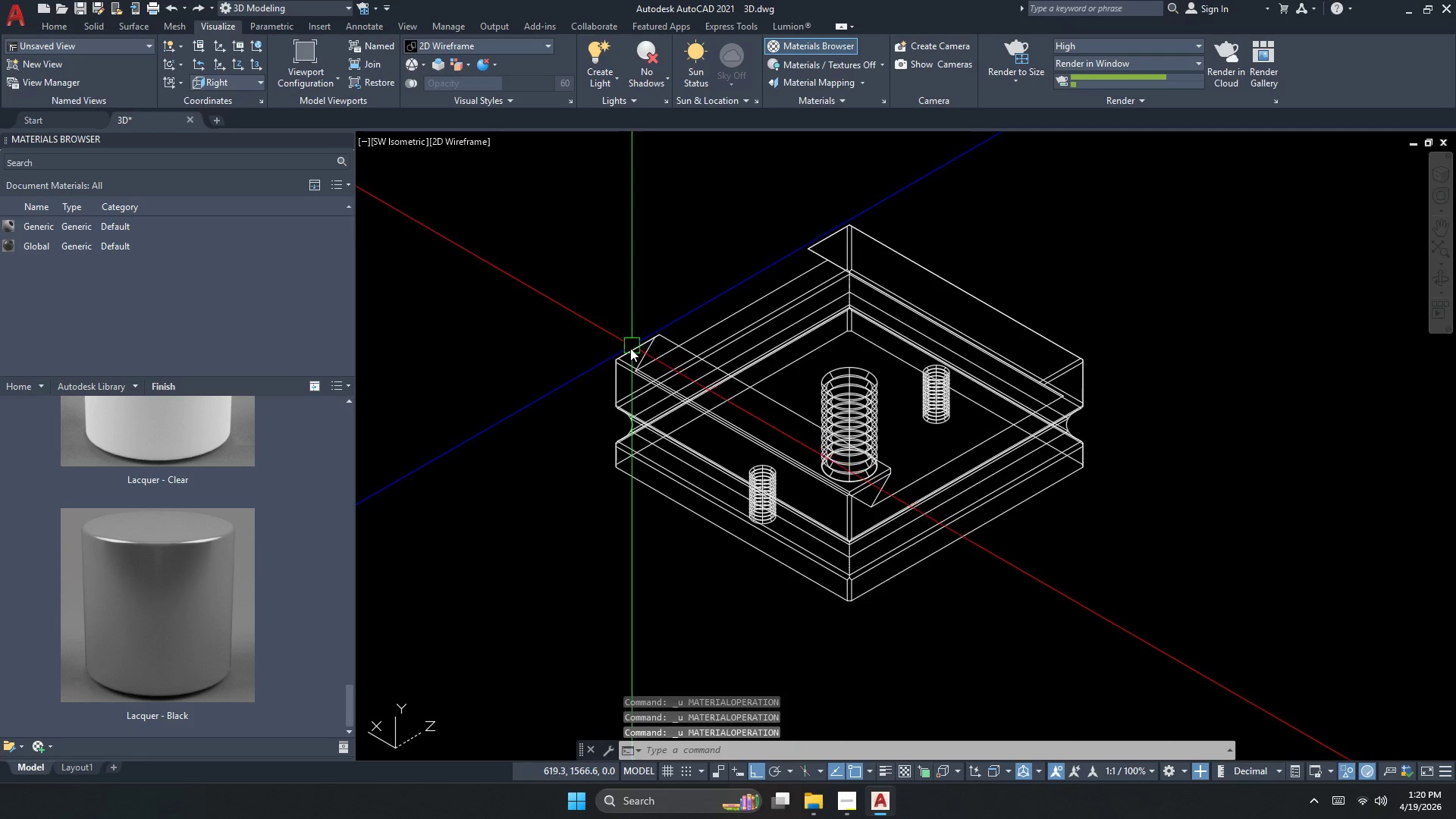 
key(Control+Z)
 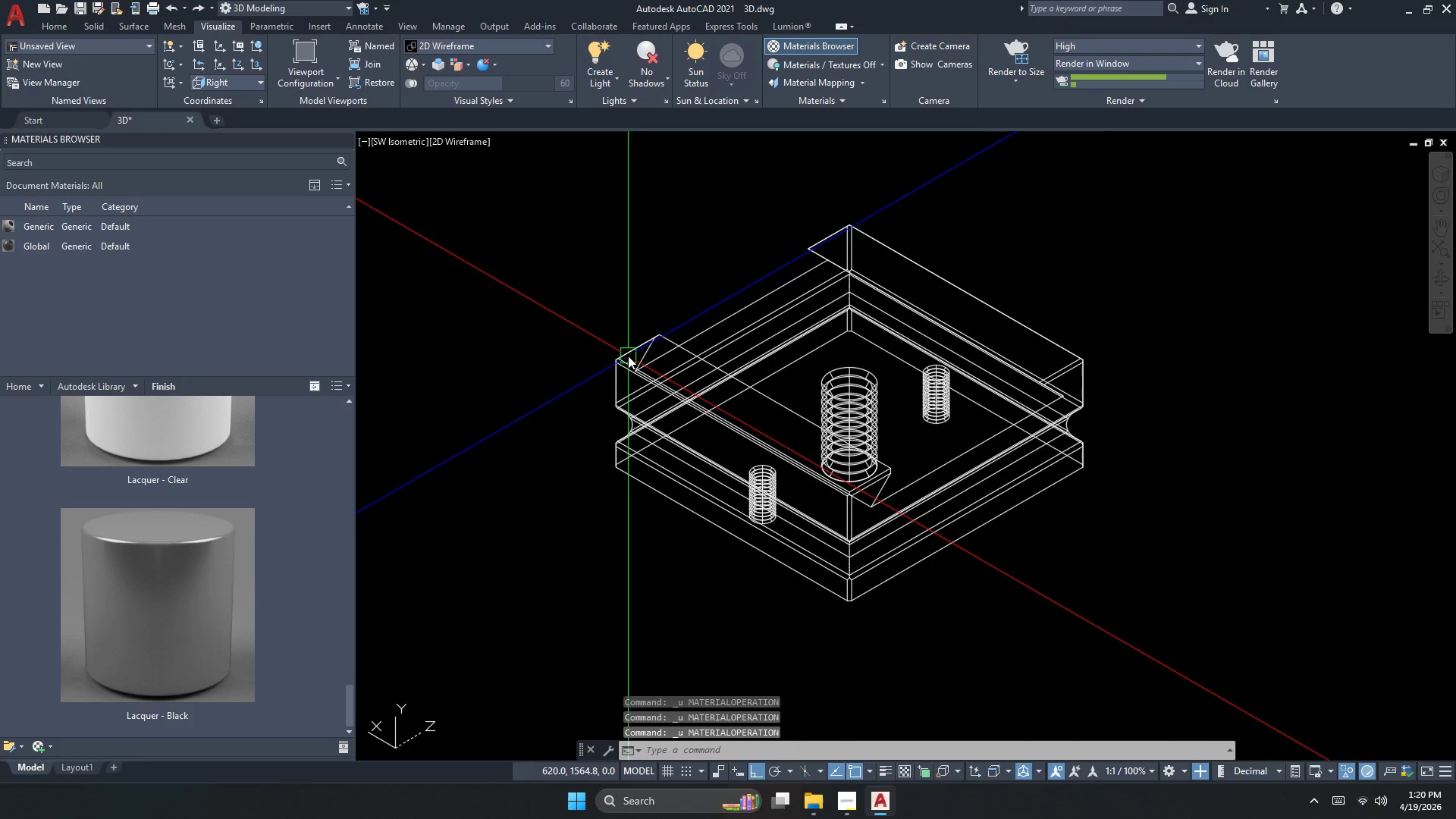 
key(Control+Z)
 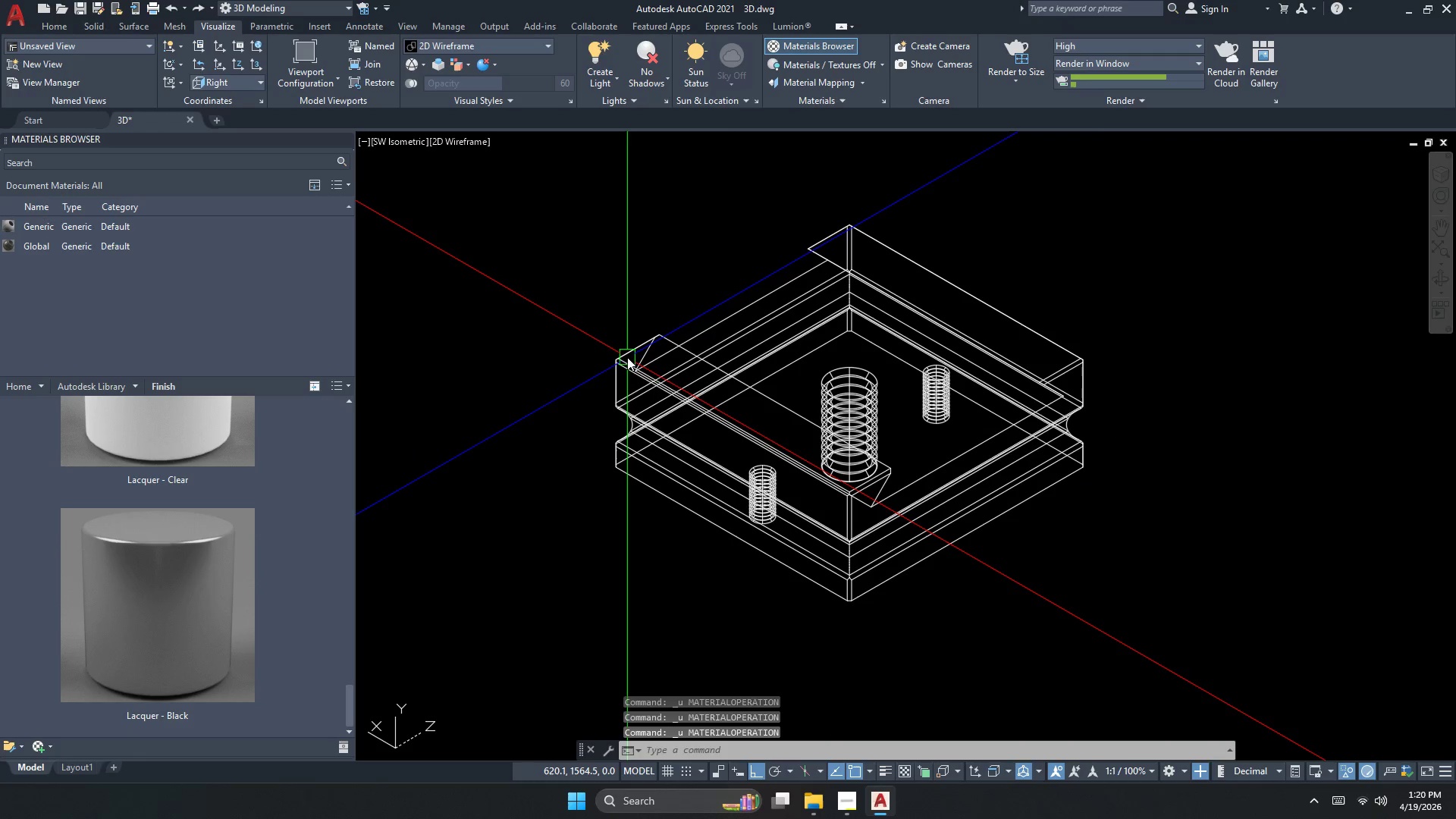 
key(Control+Z)
 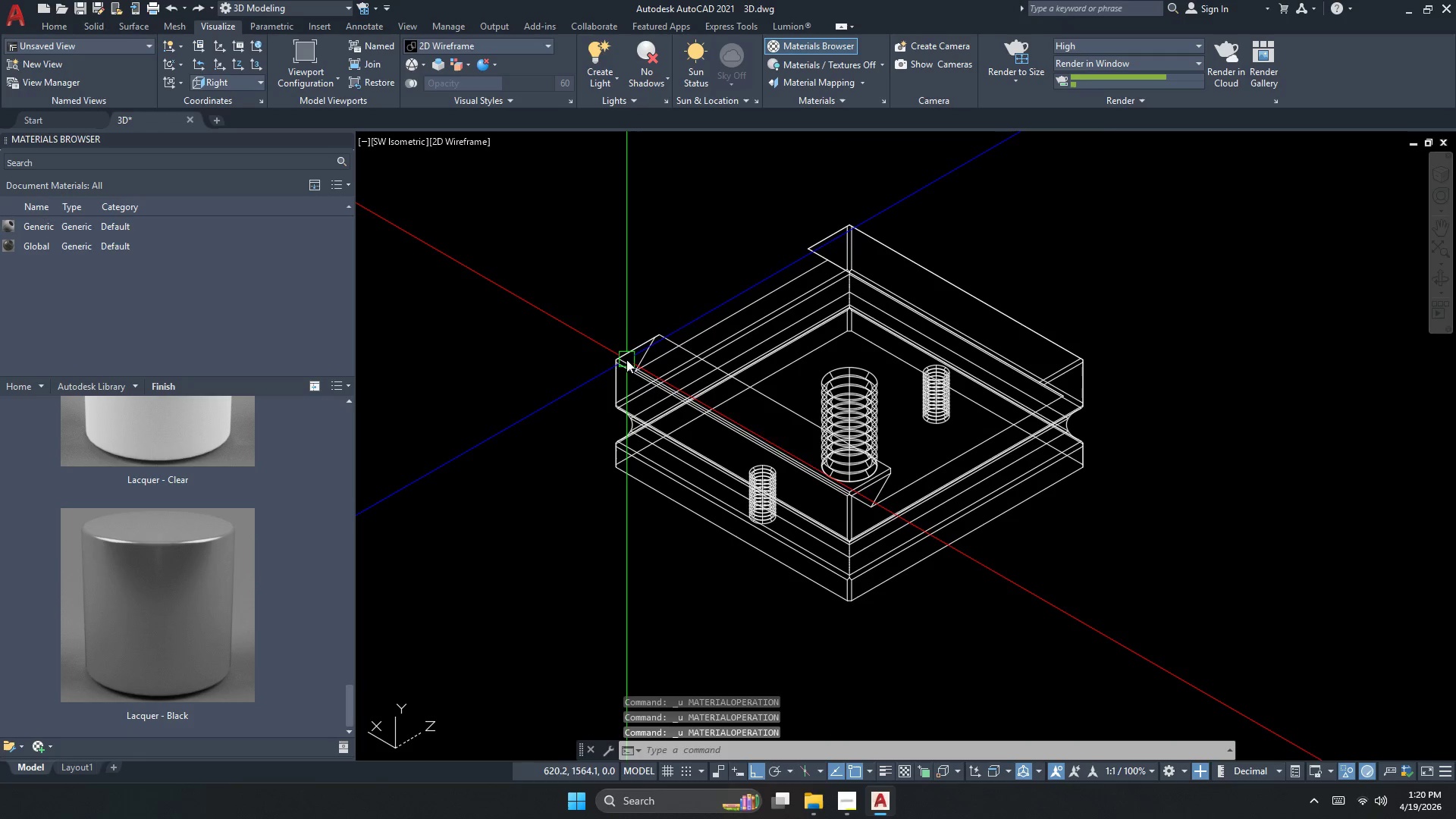 
key(Control+Z)
 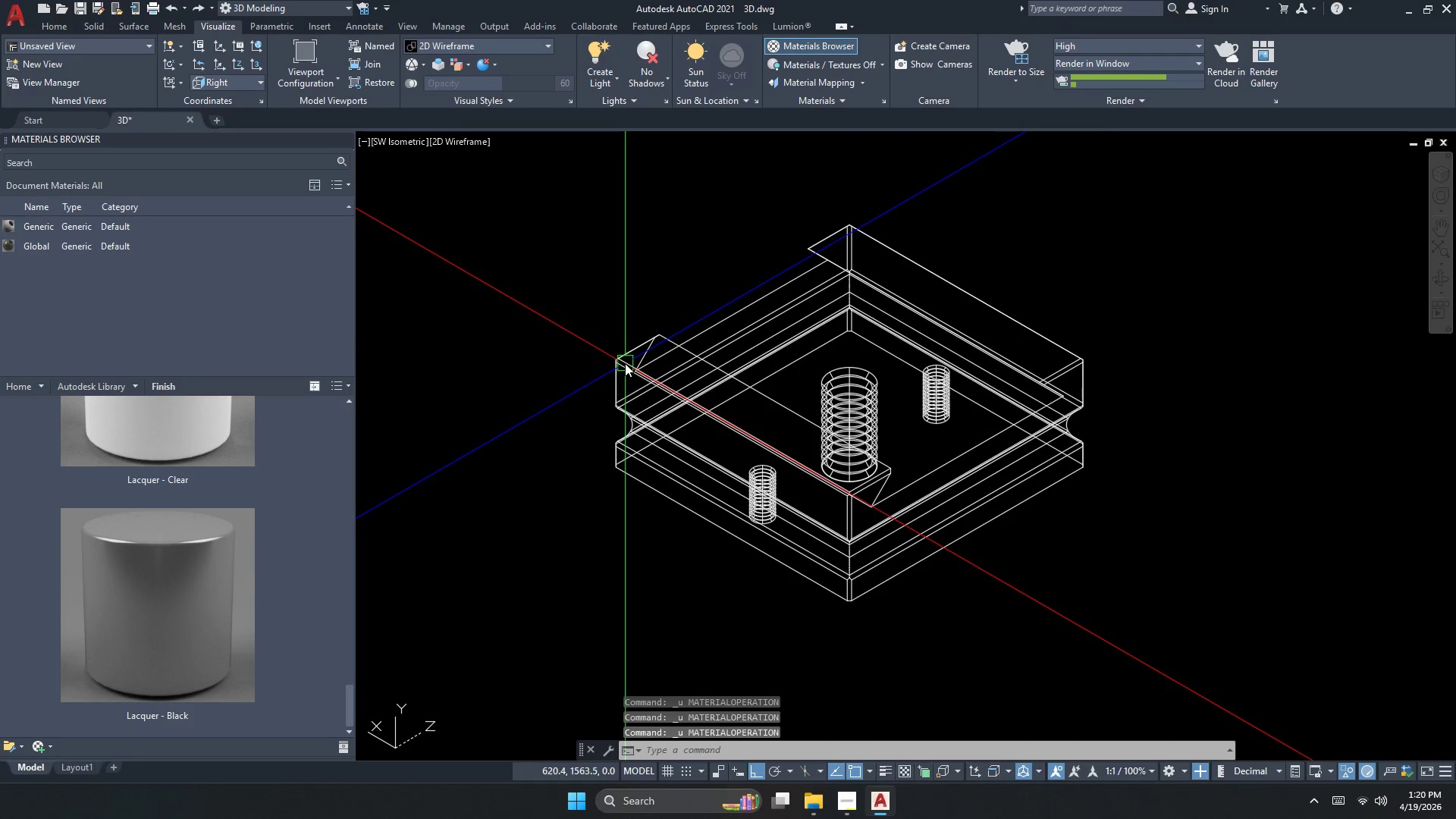 
key(Control+Z)
 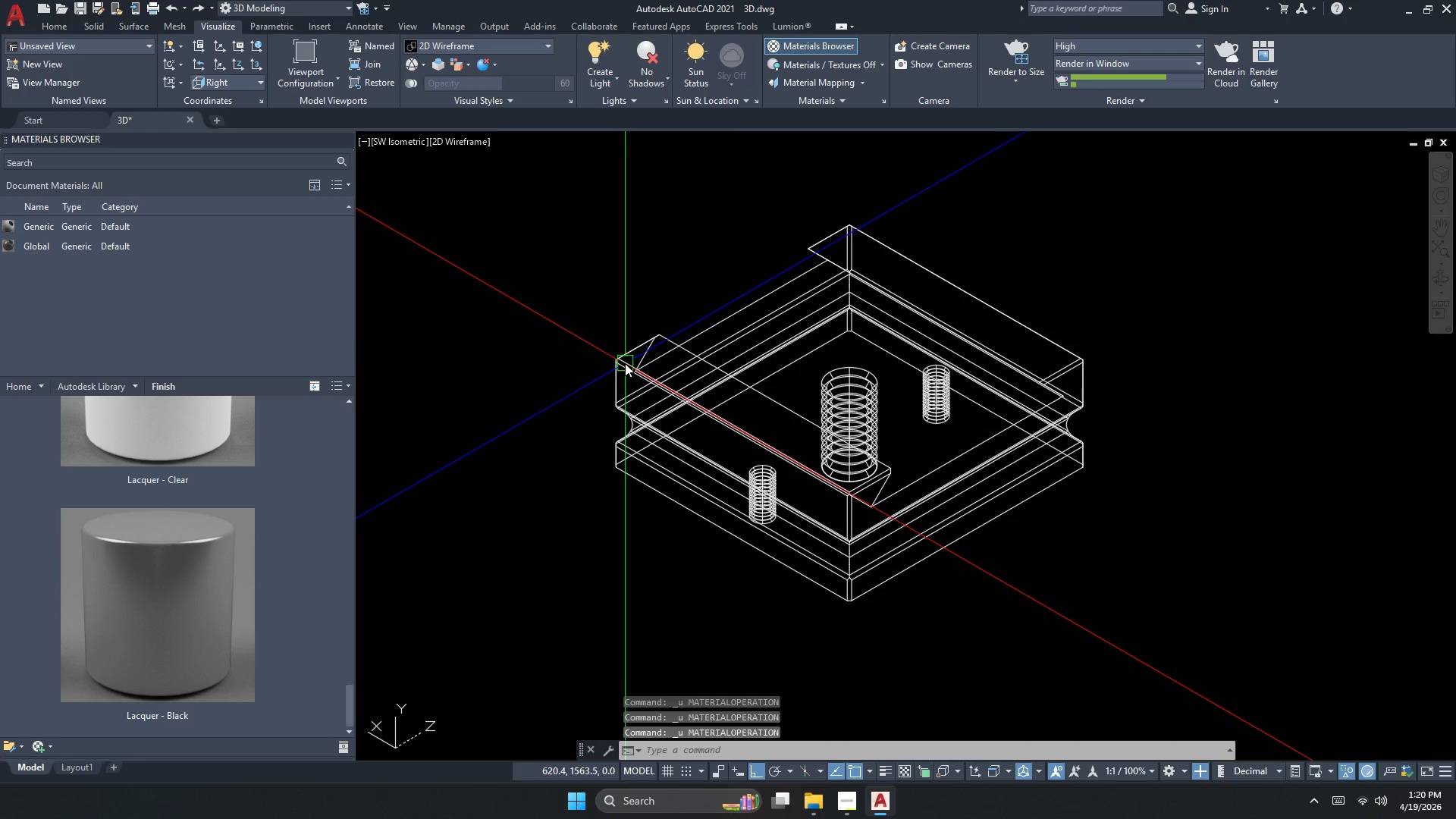 
key(Control+Z)
 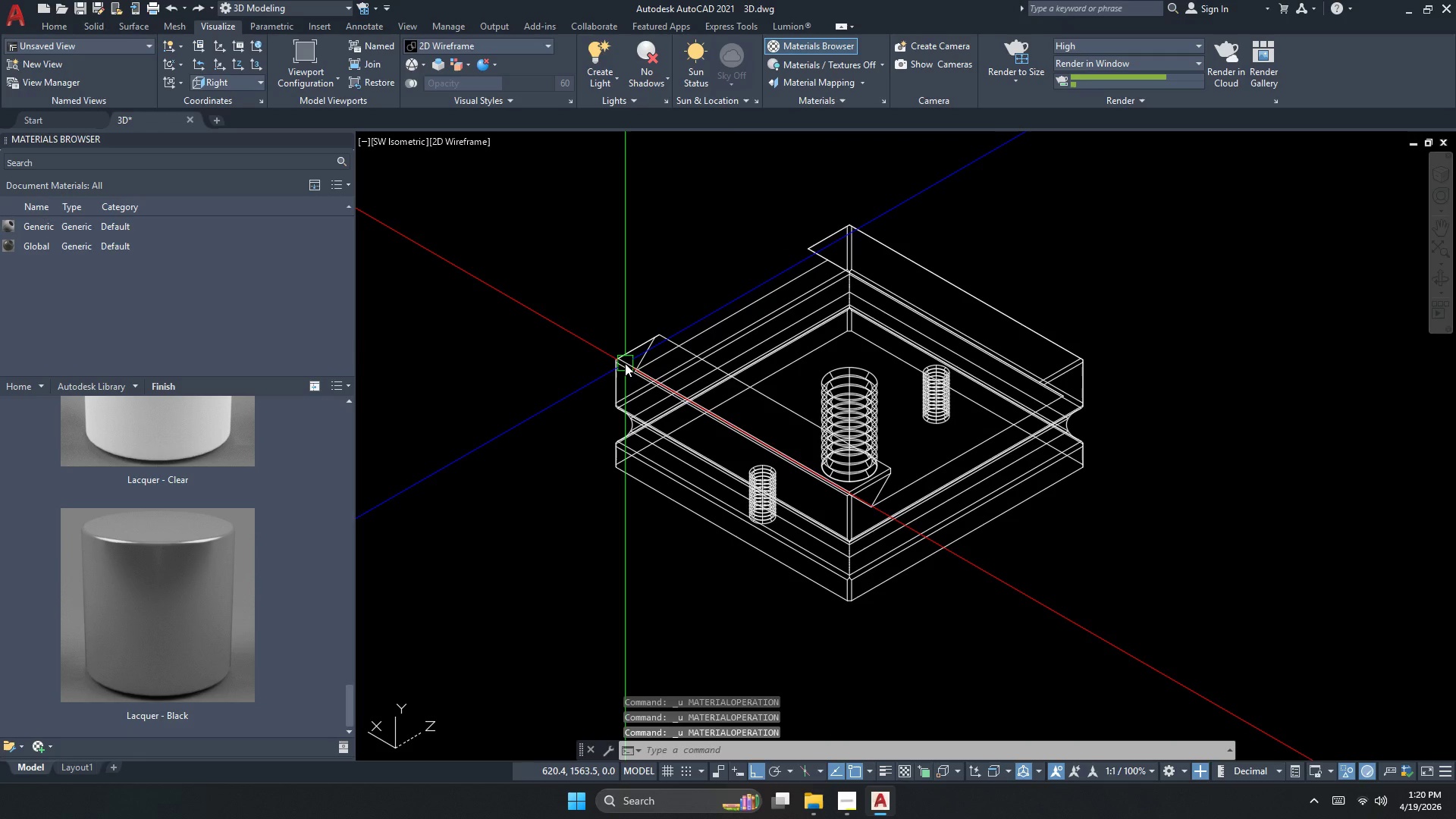 
key(Control+Z)
 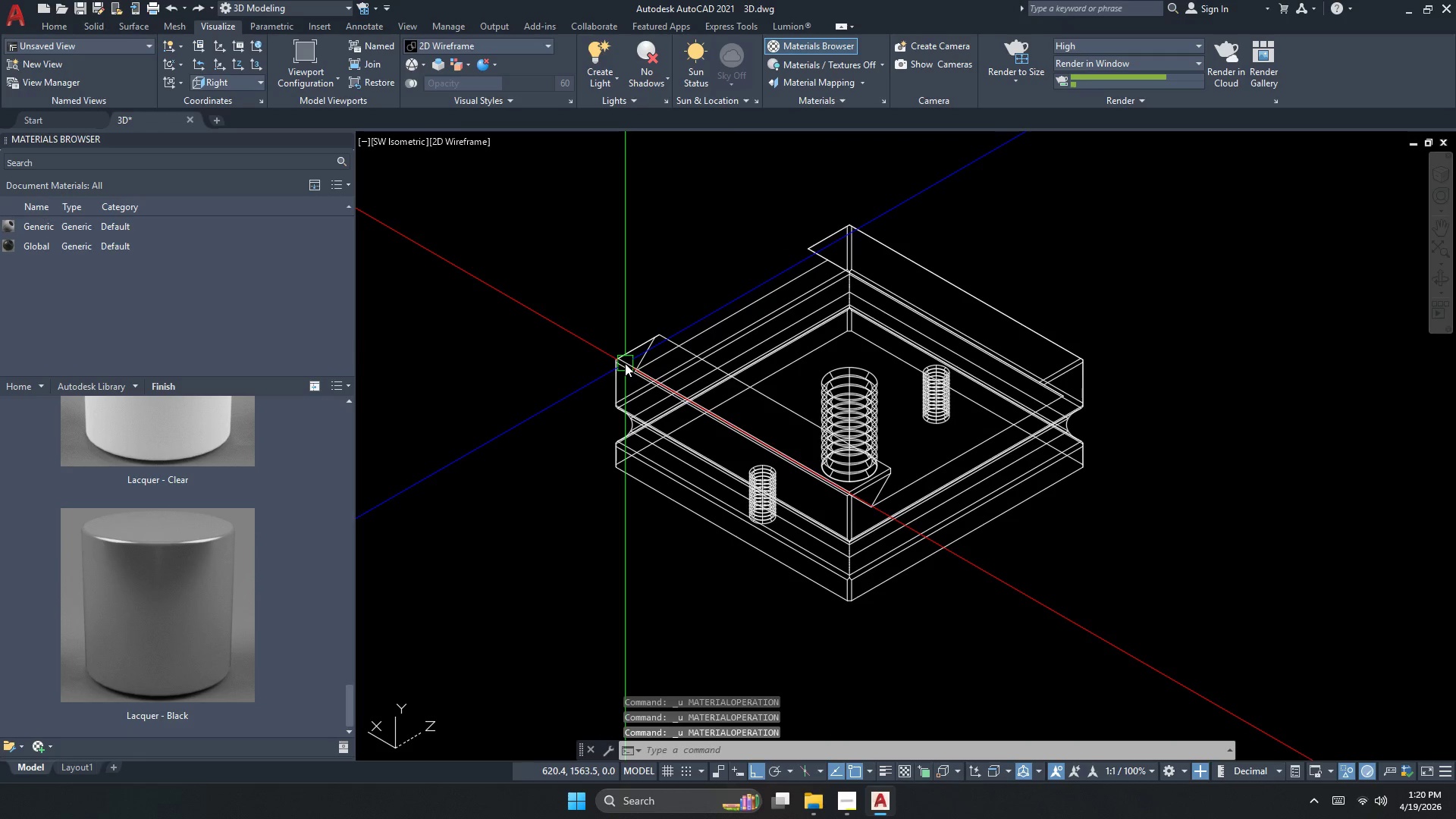 
key(Control+Z)
 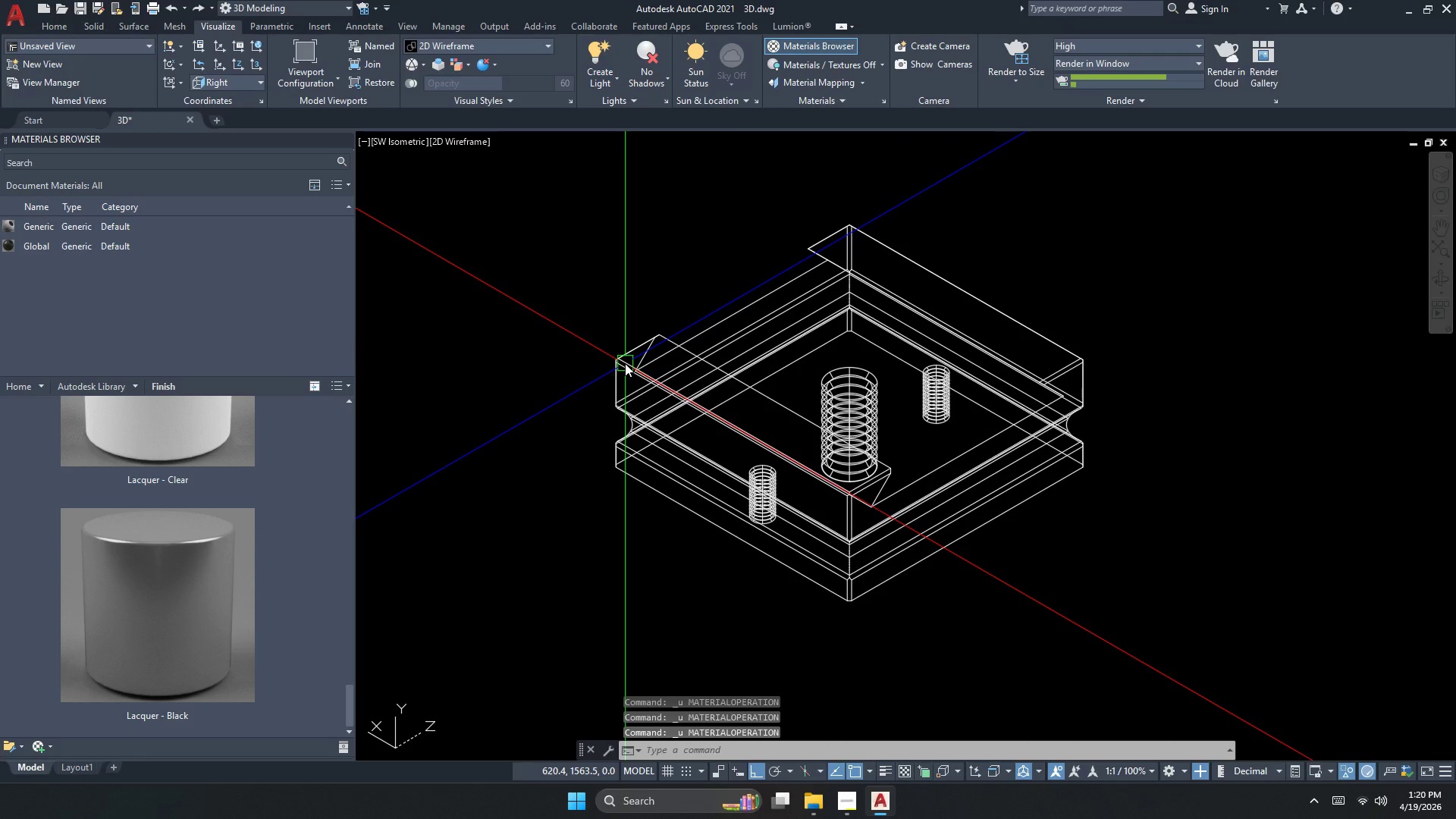 
key(Control+Z)
 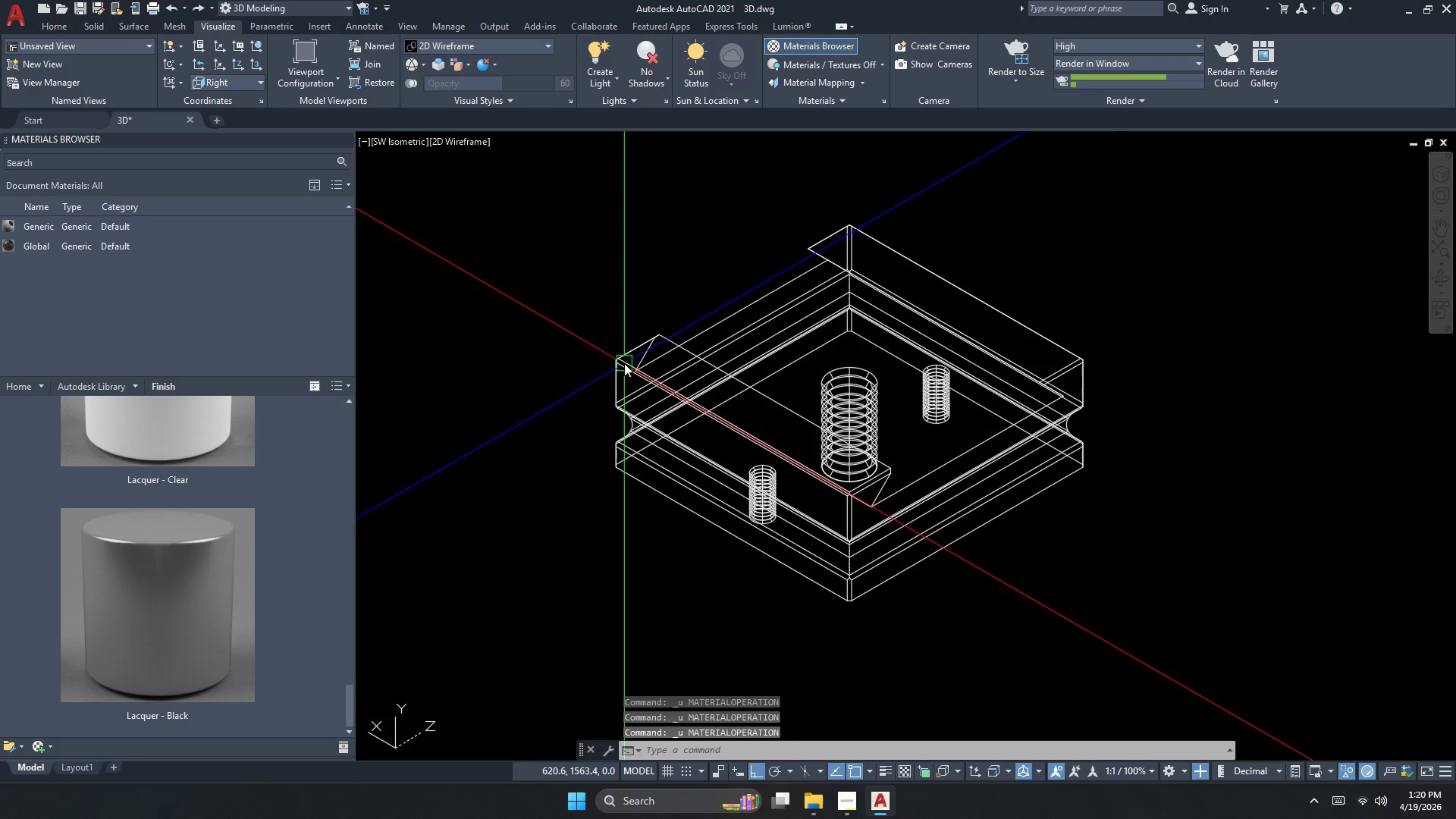 
key(Control+Z)
 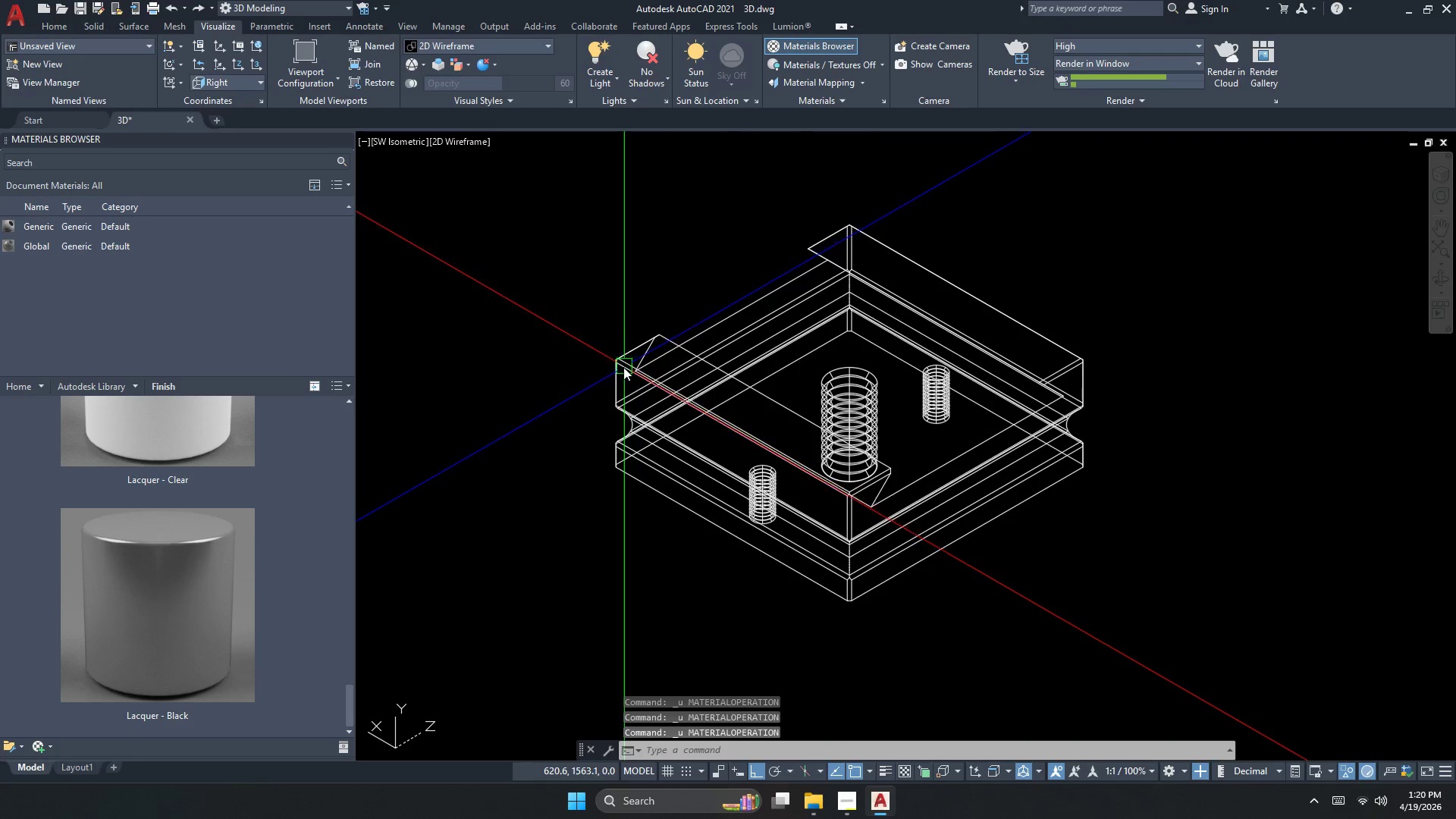 
key(Control+Z)
 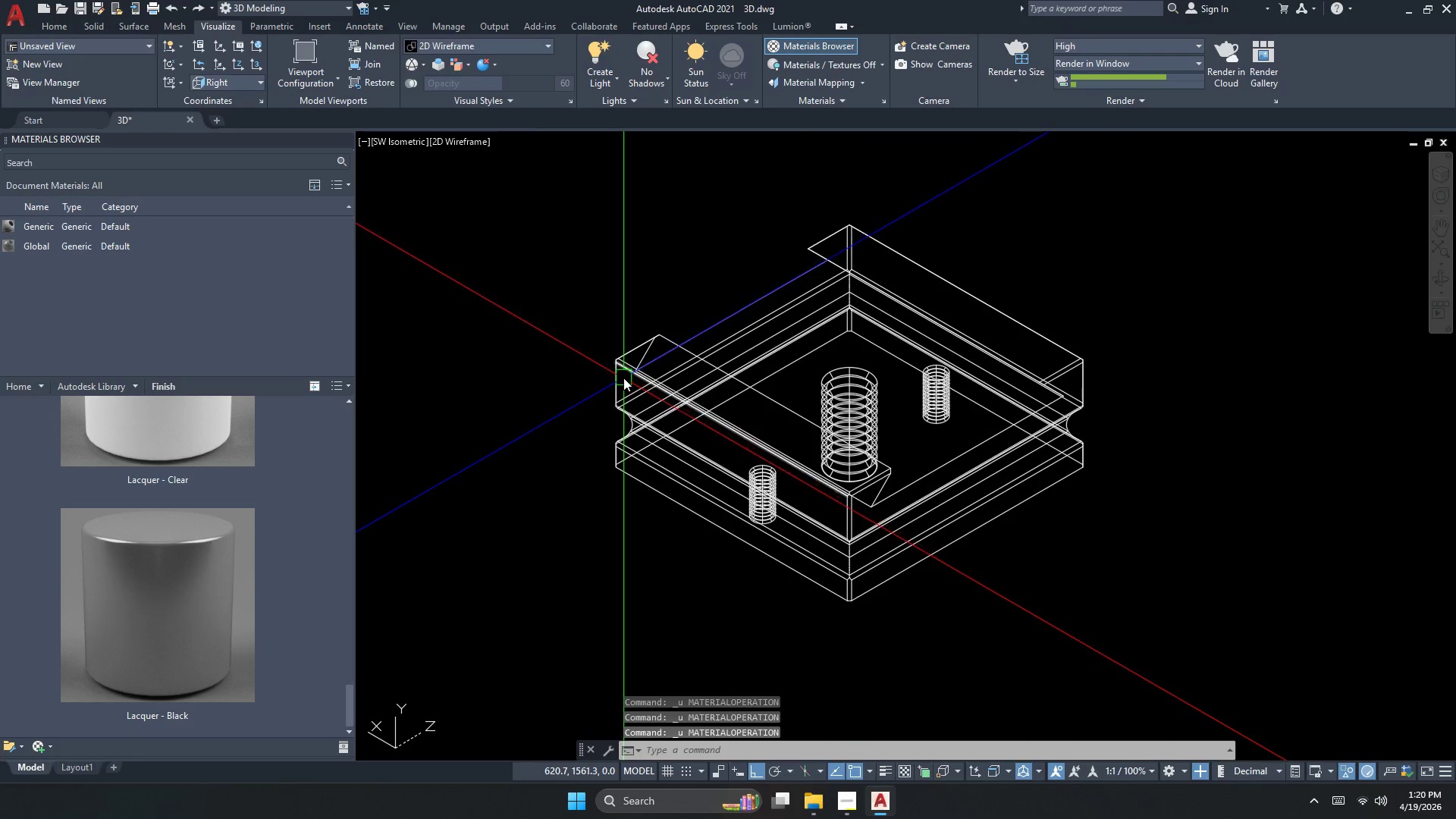 
key(Control+Z)
 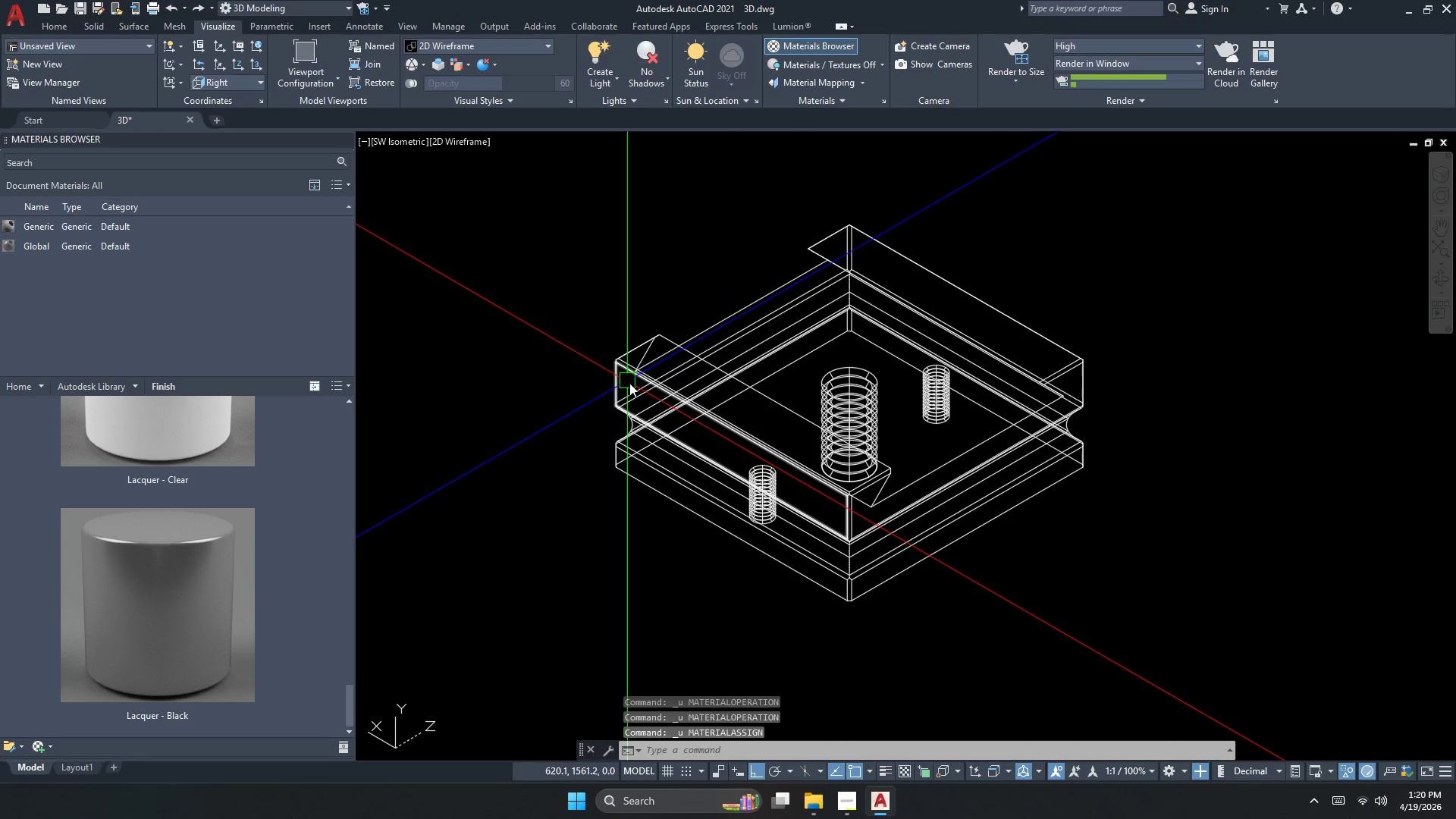 
key(Control+Z)
 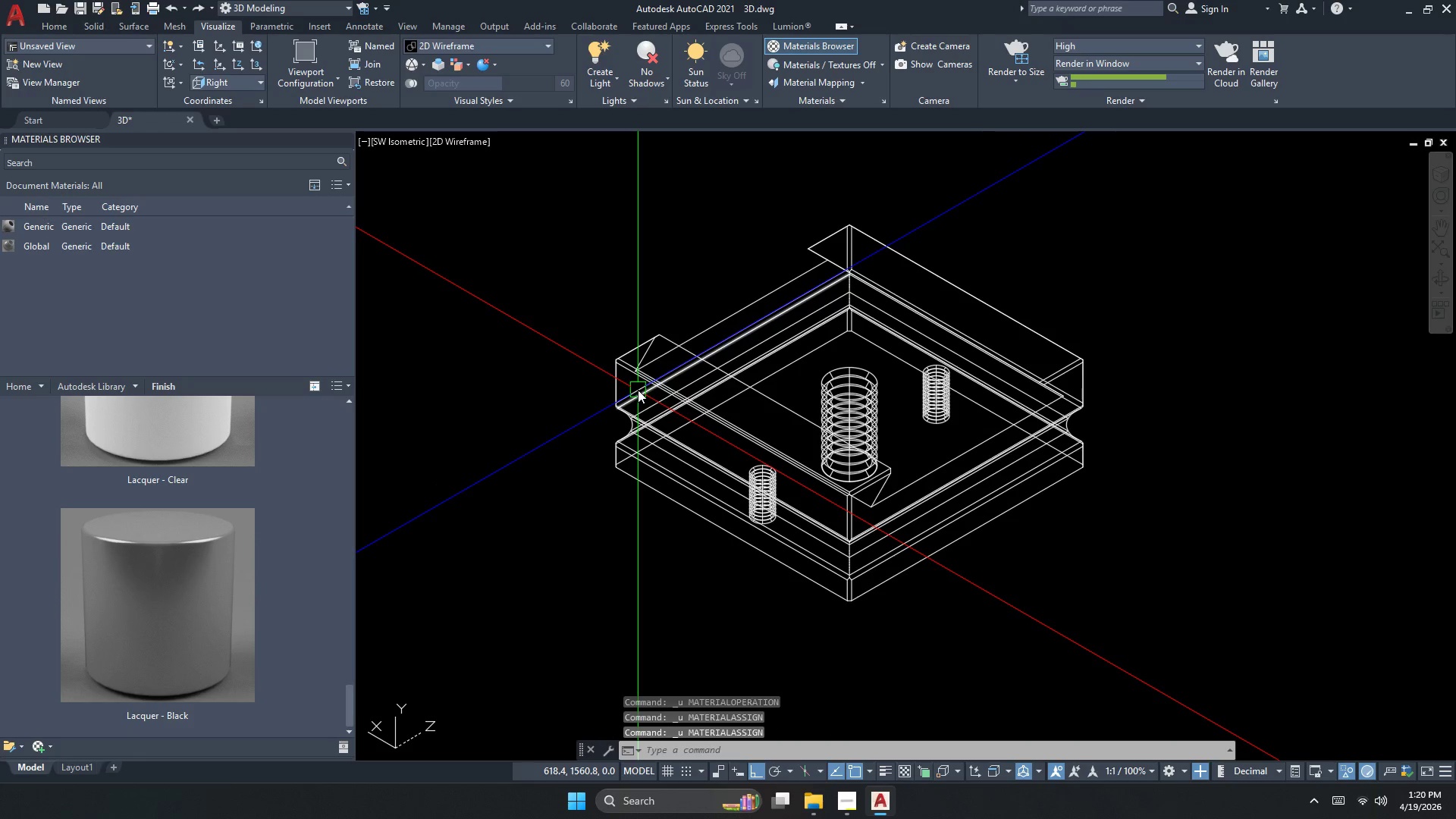 
key(Control+Z)
 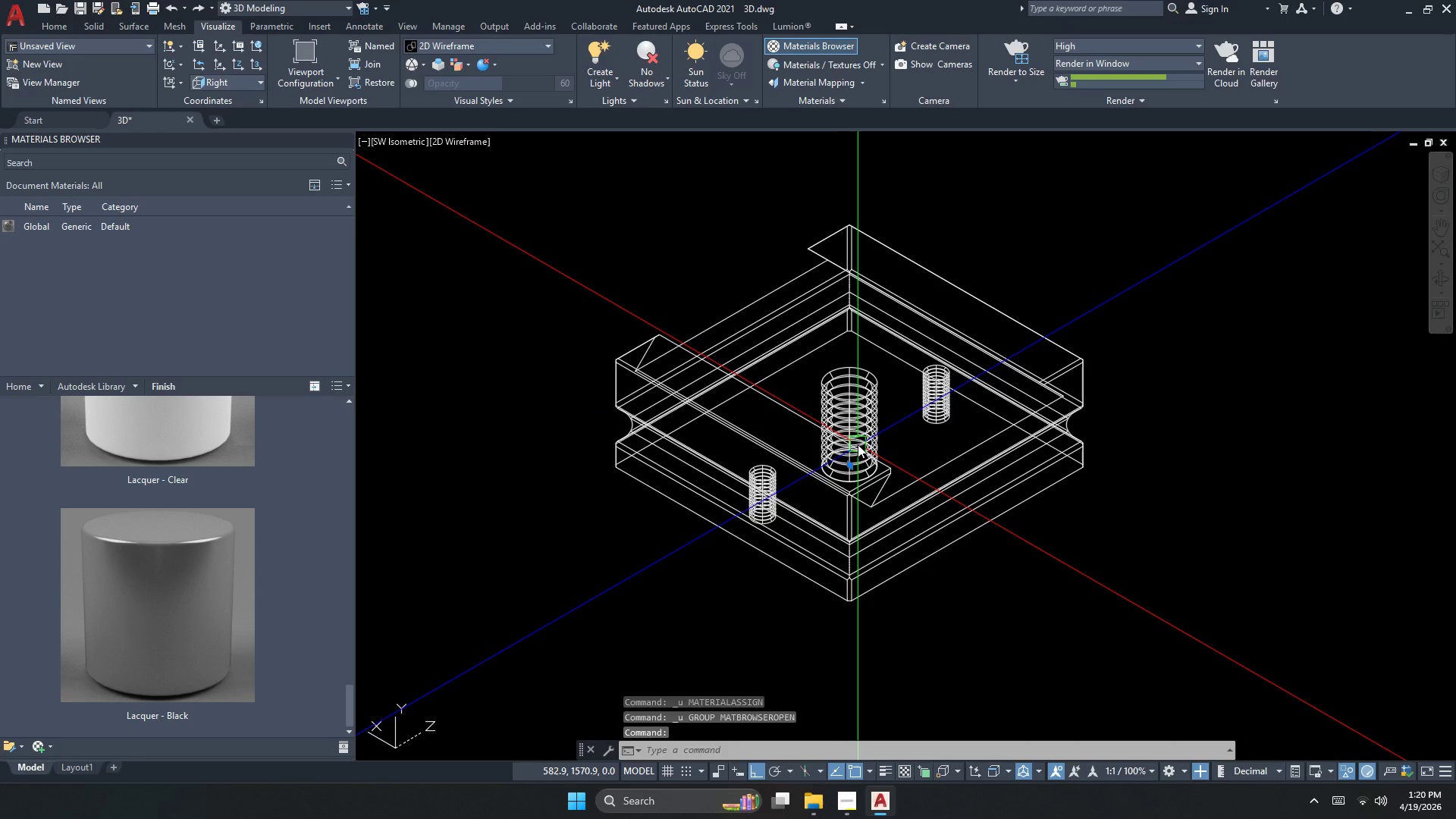 
key(Escape)
 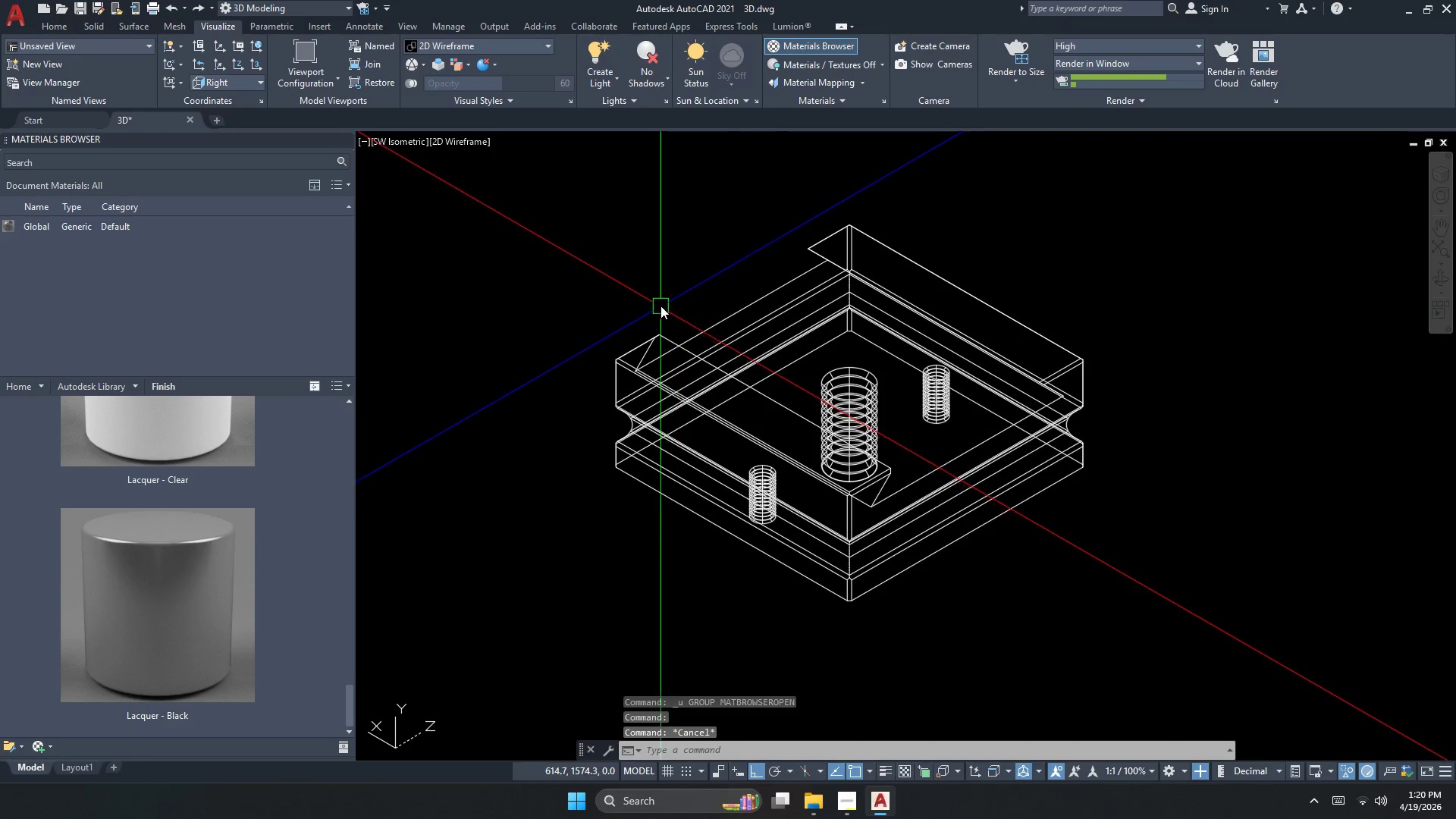 
right_click([661, 298])
 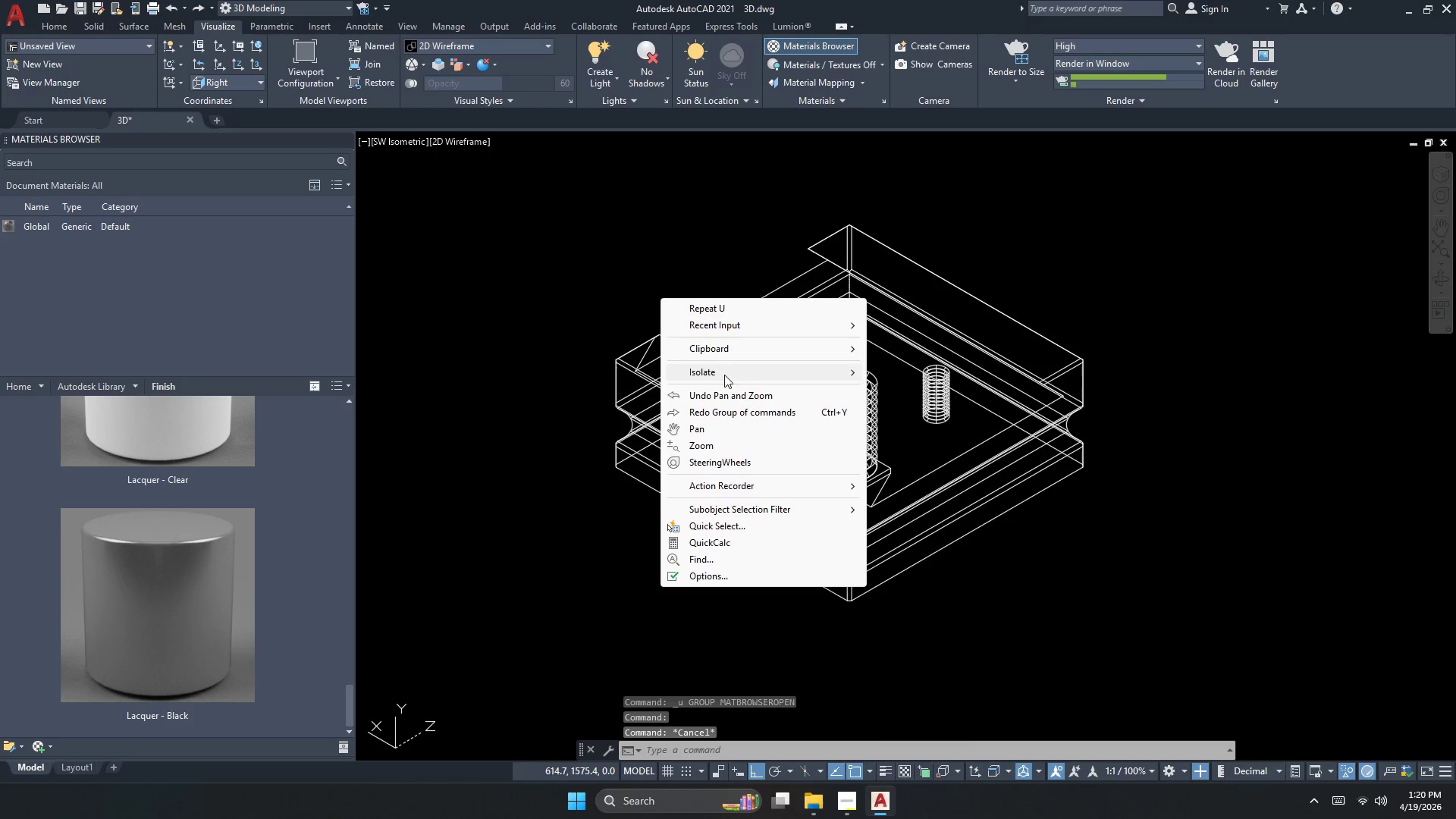 
left_click([728, 370])
 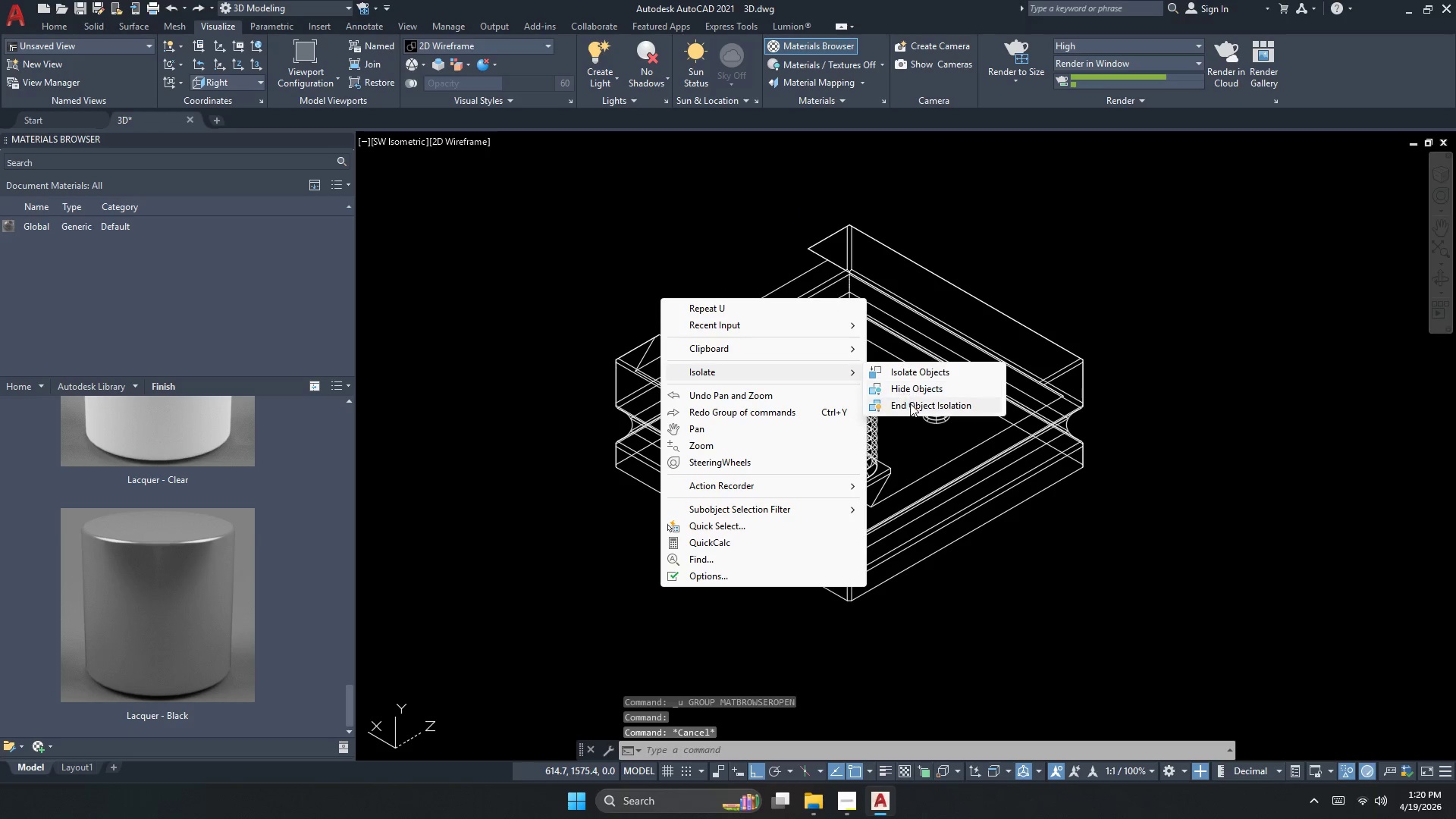 
left_click([910, 404])
 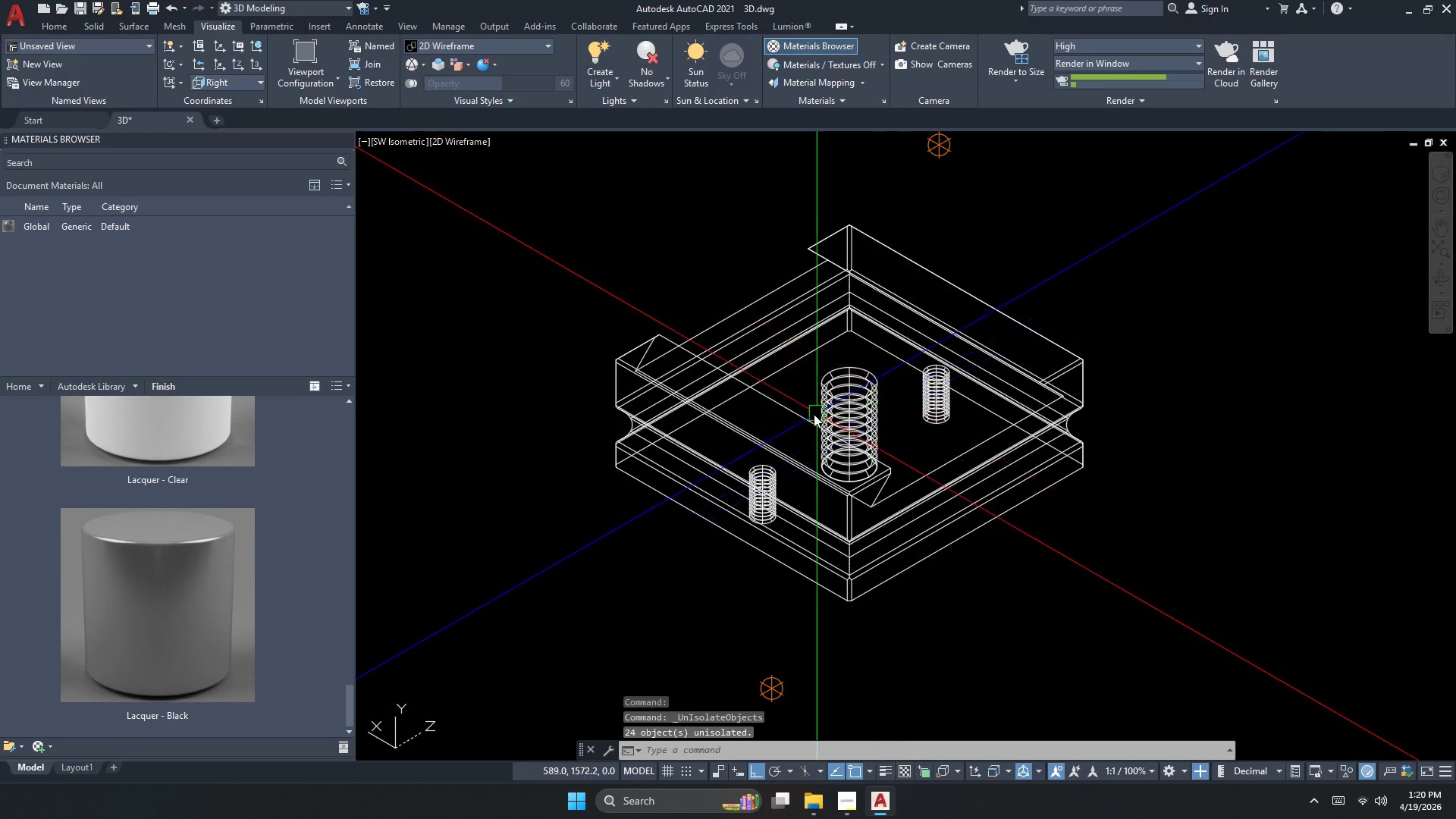 
left_click([862, 373])
 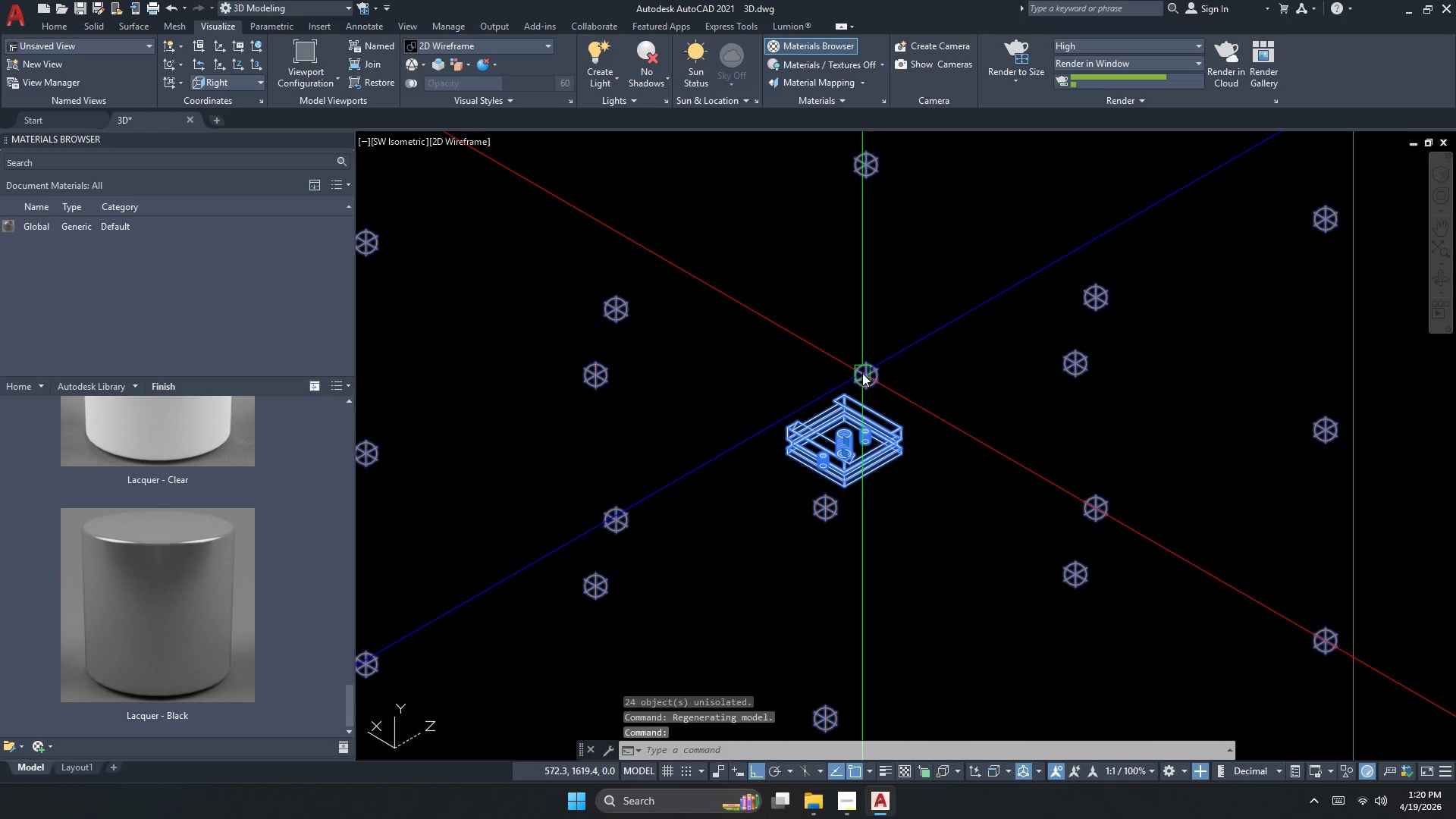 
right_click([867, 366])
 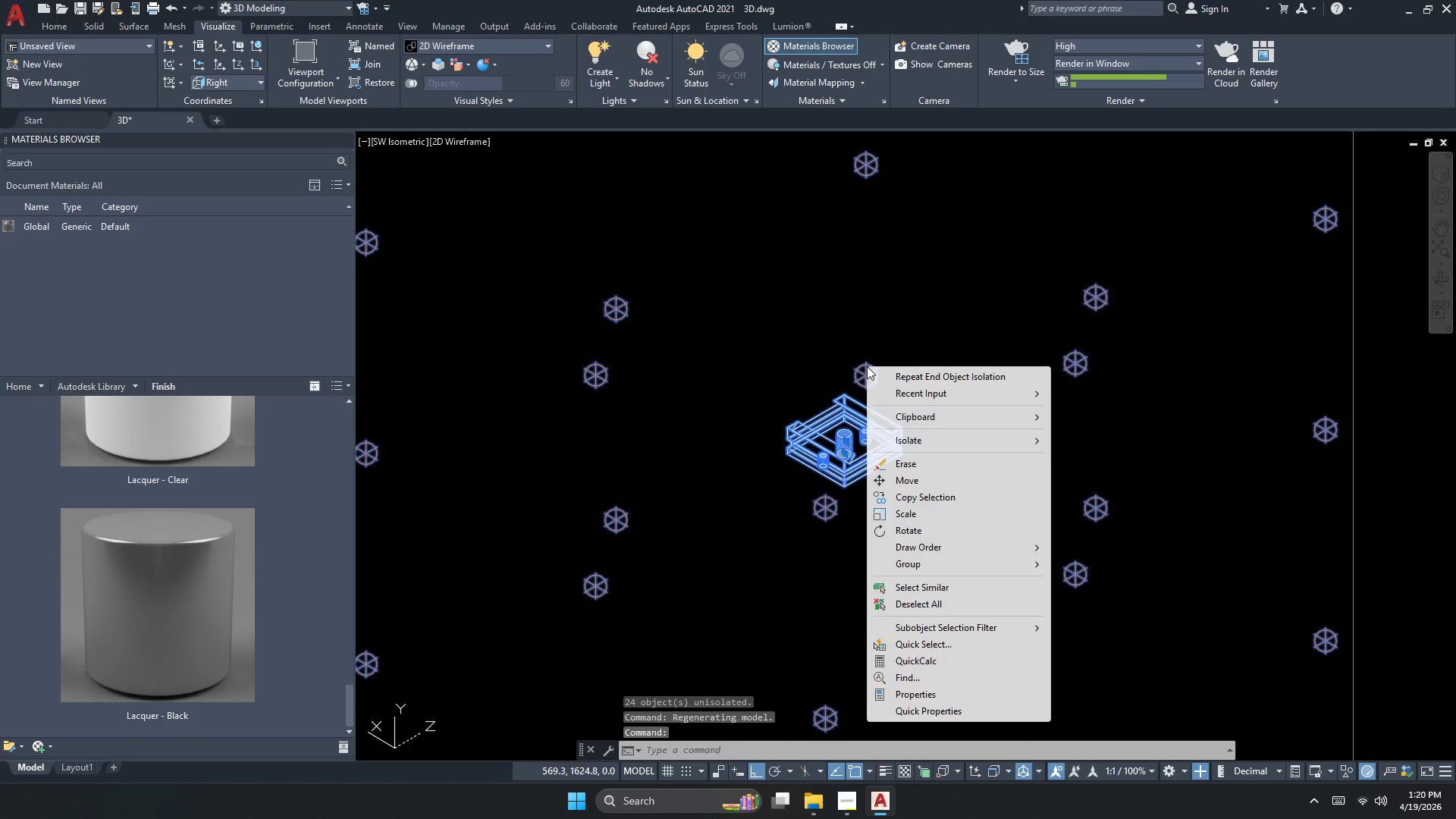 
scroll: coordinate [874, 450], scroll_direction: down, amount: 3.0
 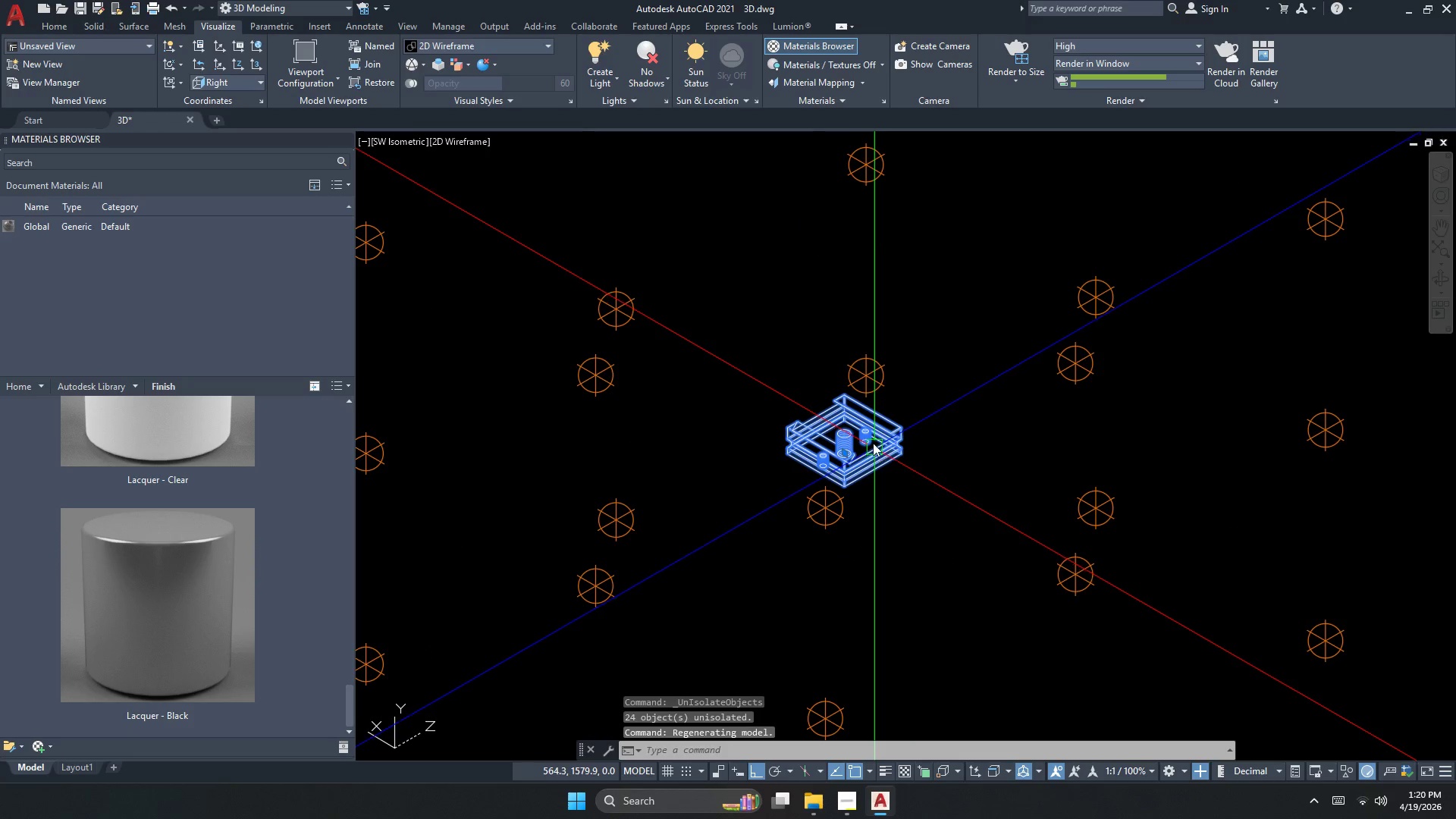 
hold_key(key=Escape, duration=0.5)
 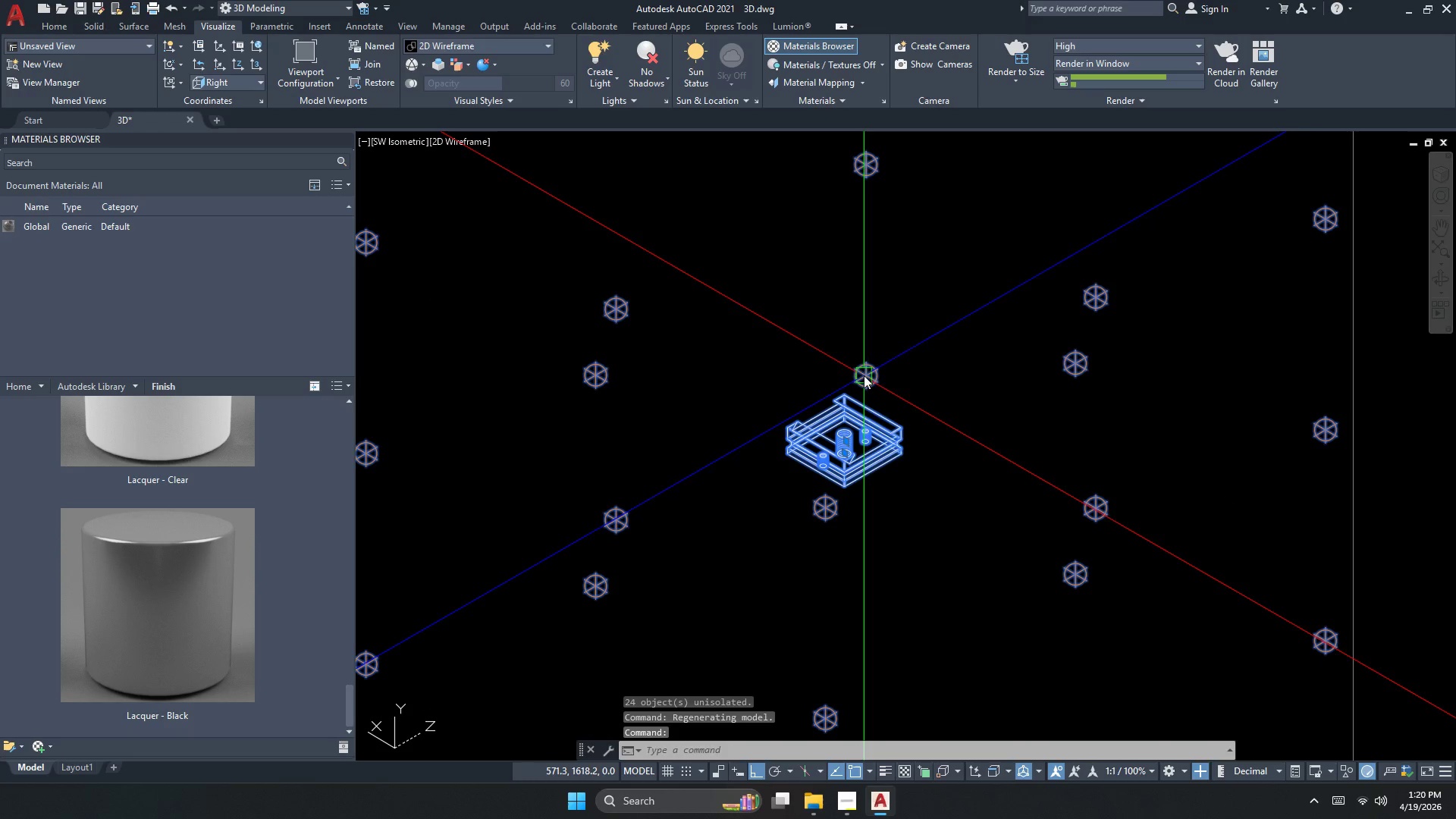 
right_click([863, 373])
 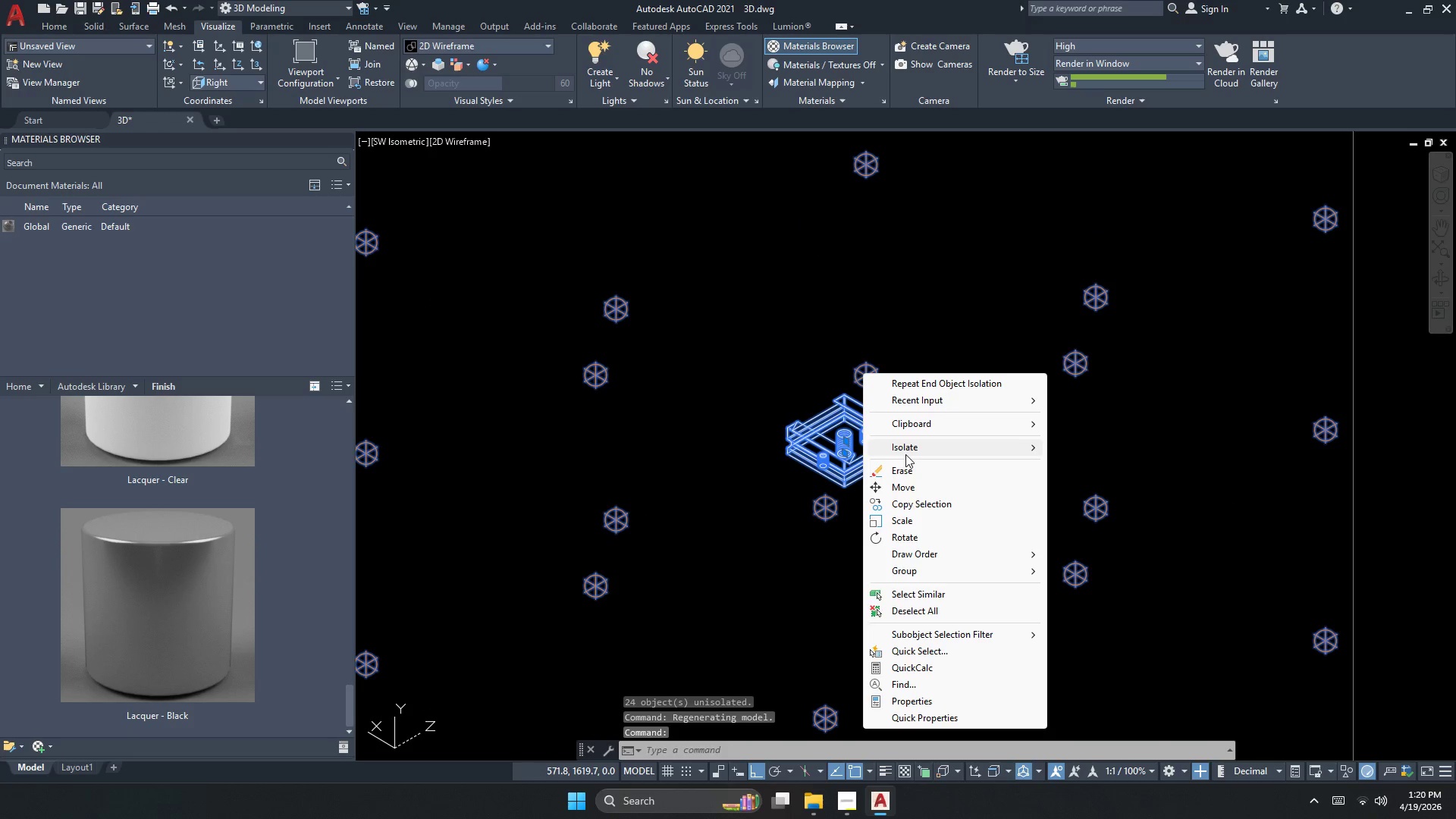 
left_click([907, 447])
 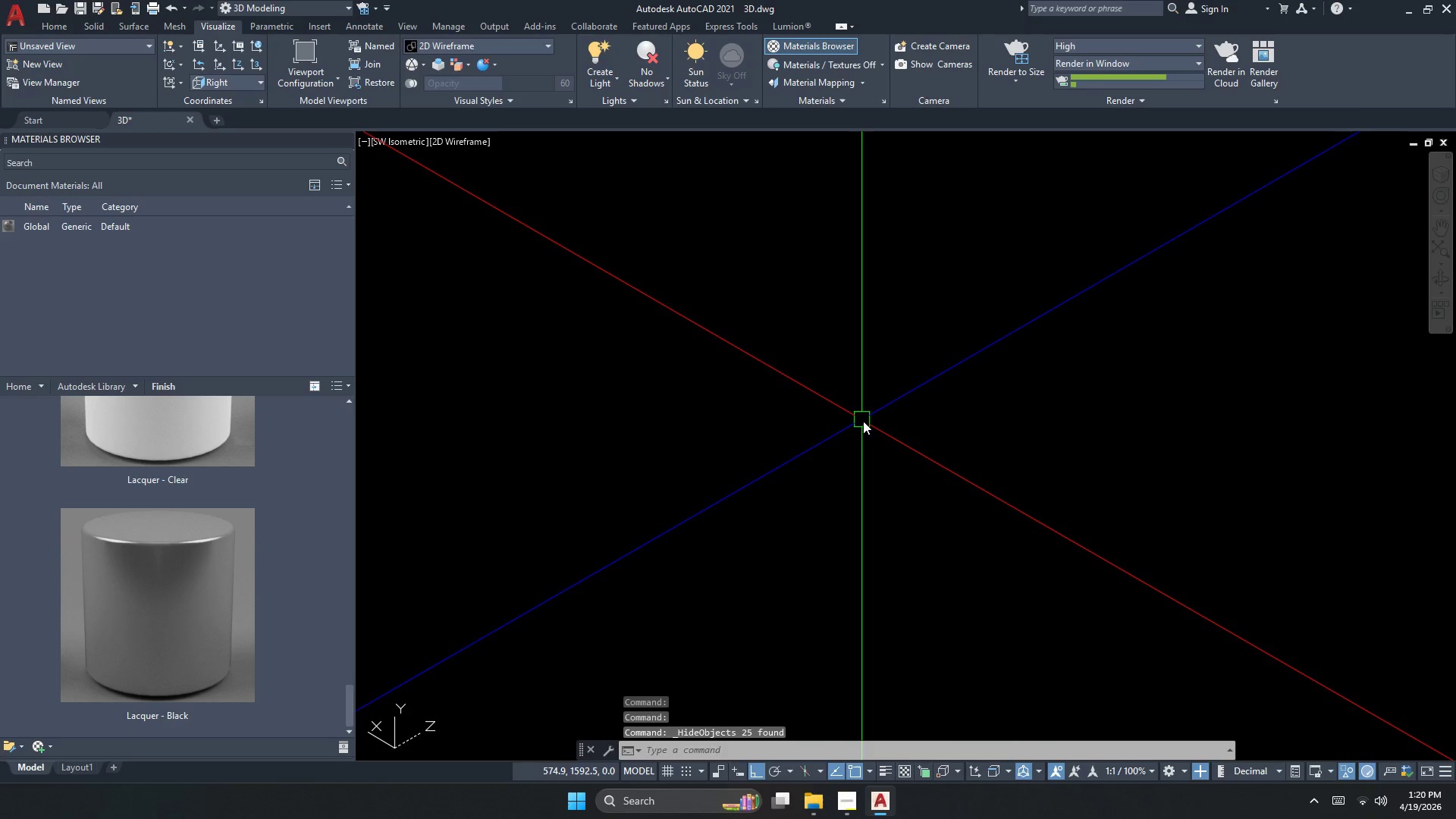 
key(Control+Z)
 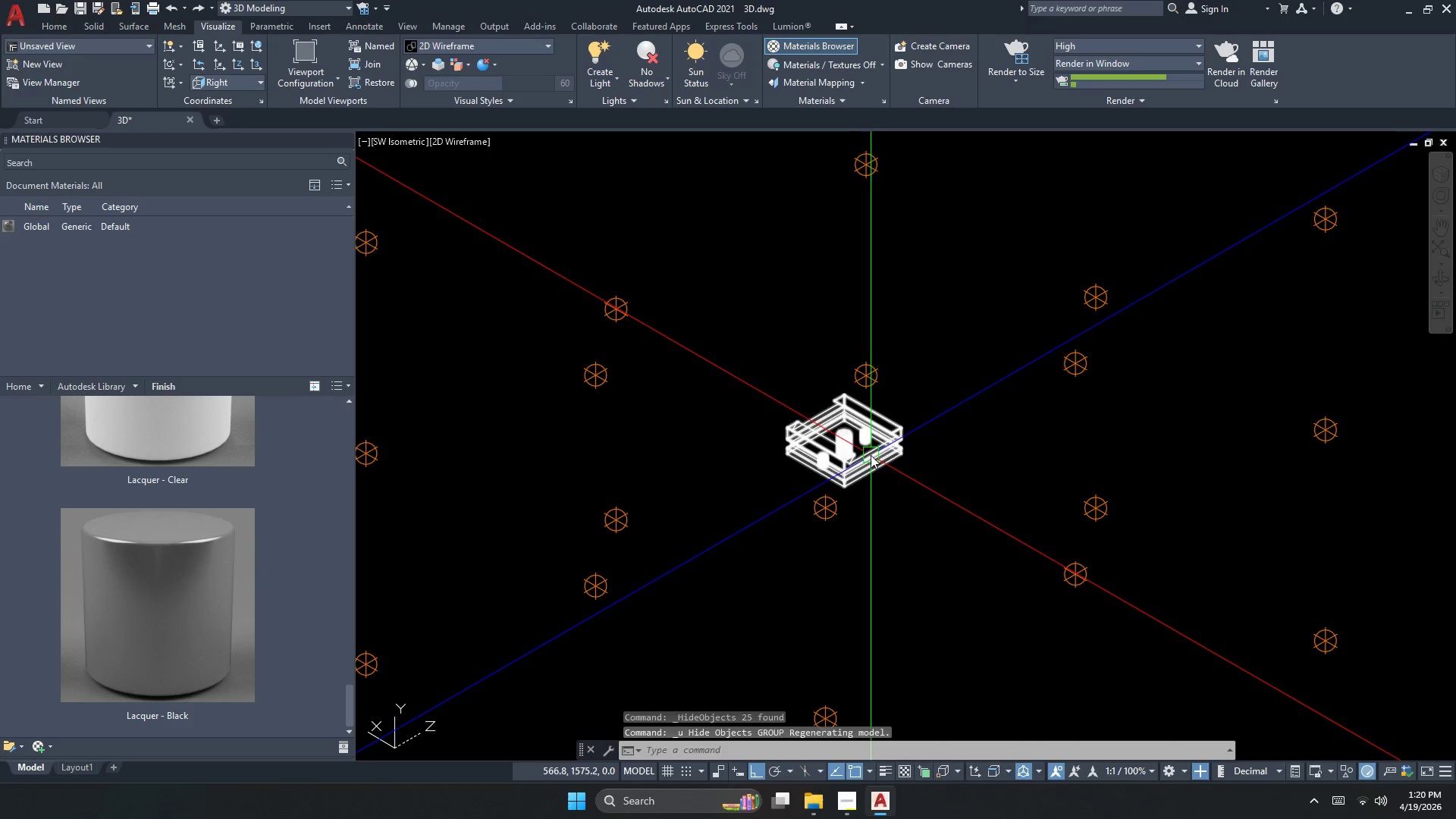 
left_click([875, 437])
 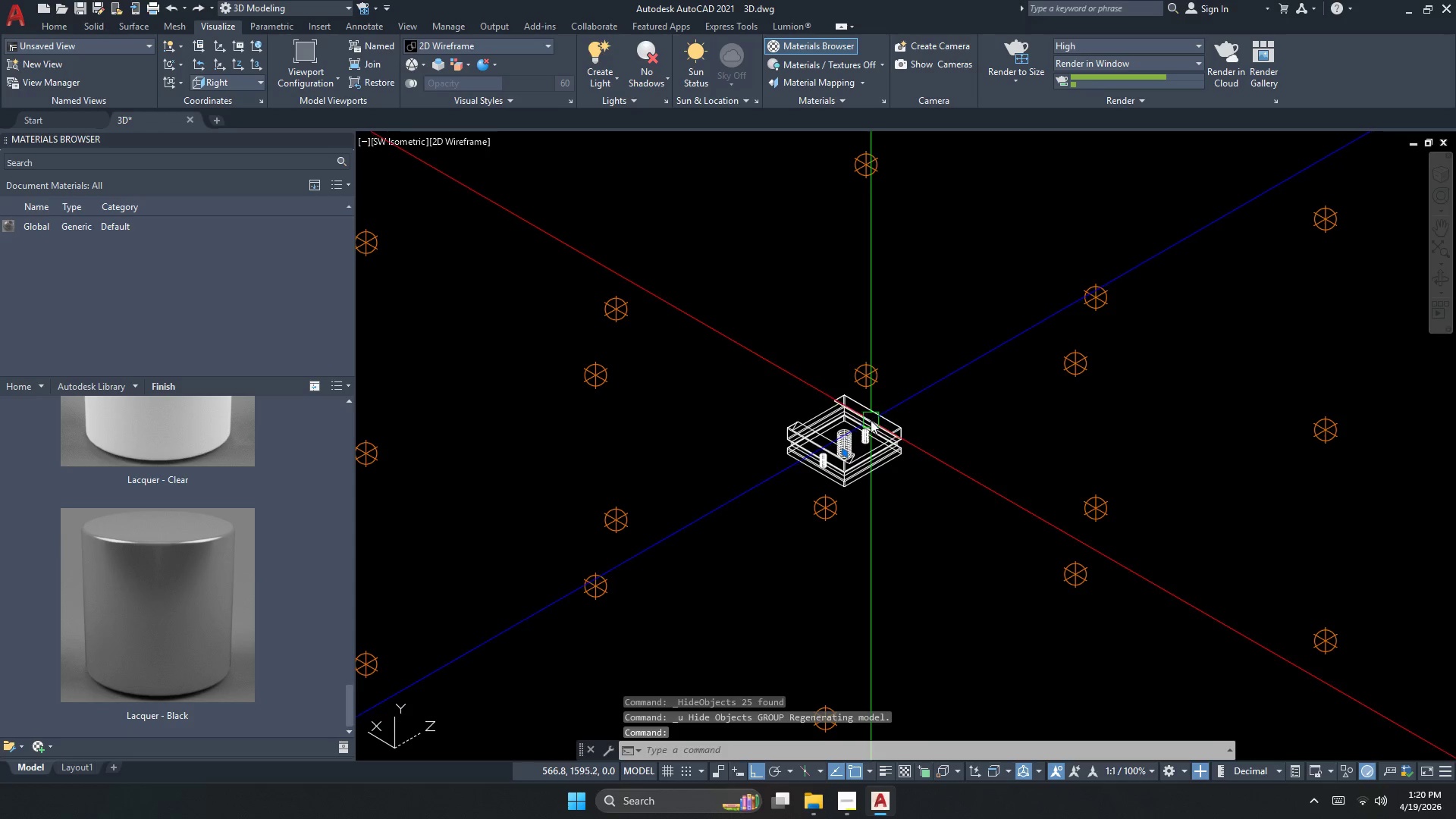 
key(Escape)
 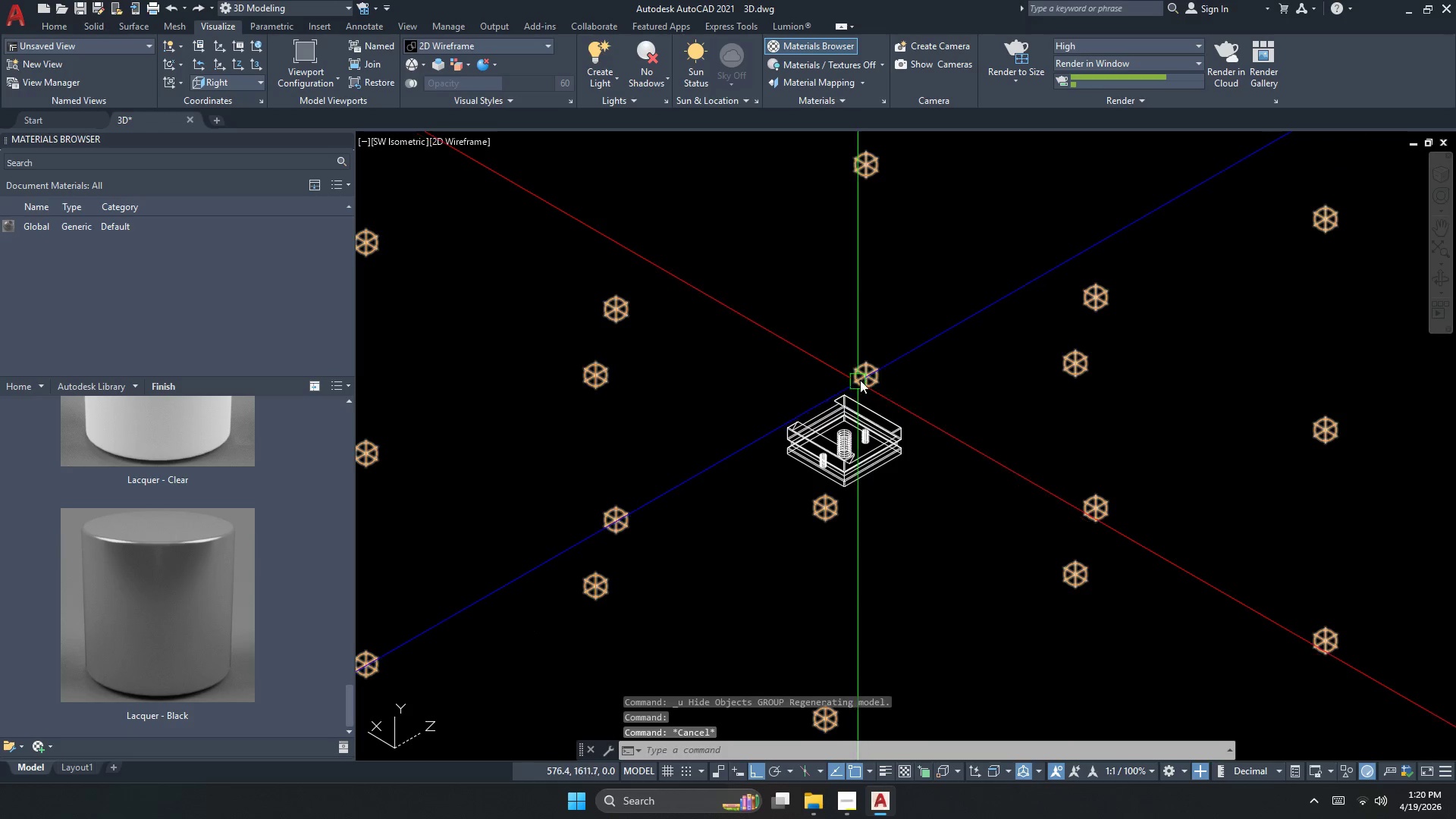 
left_click([864, 378])
 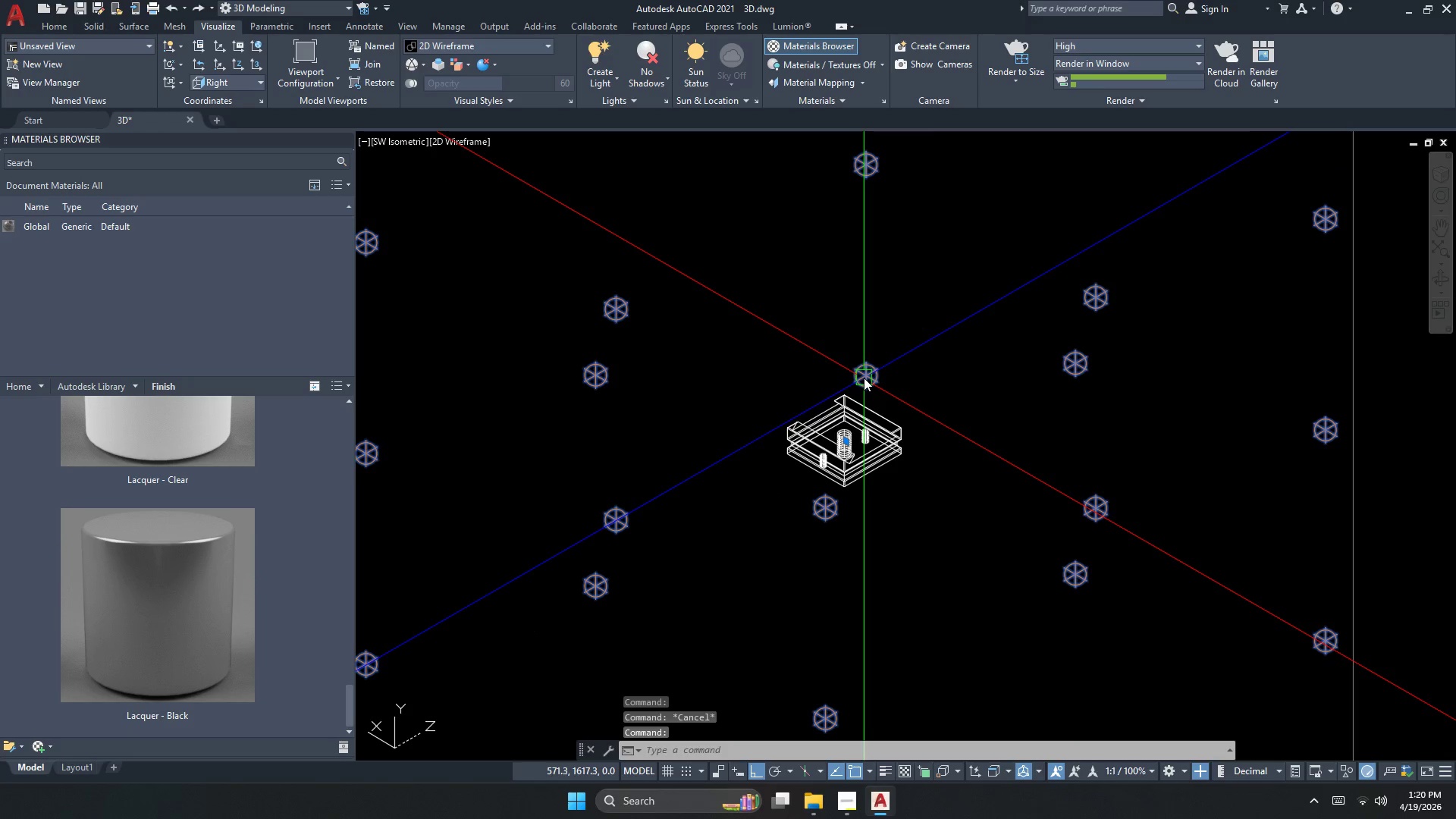 
right_click([864, 378])
 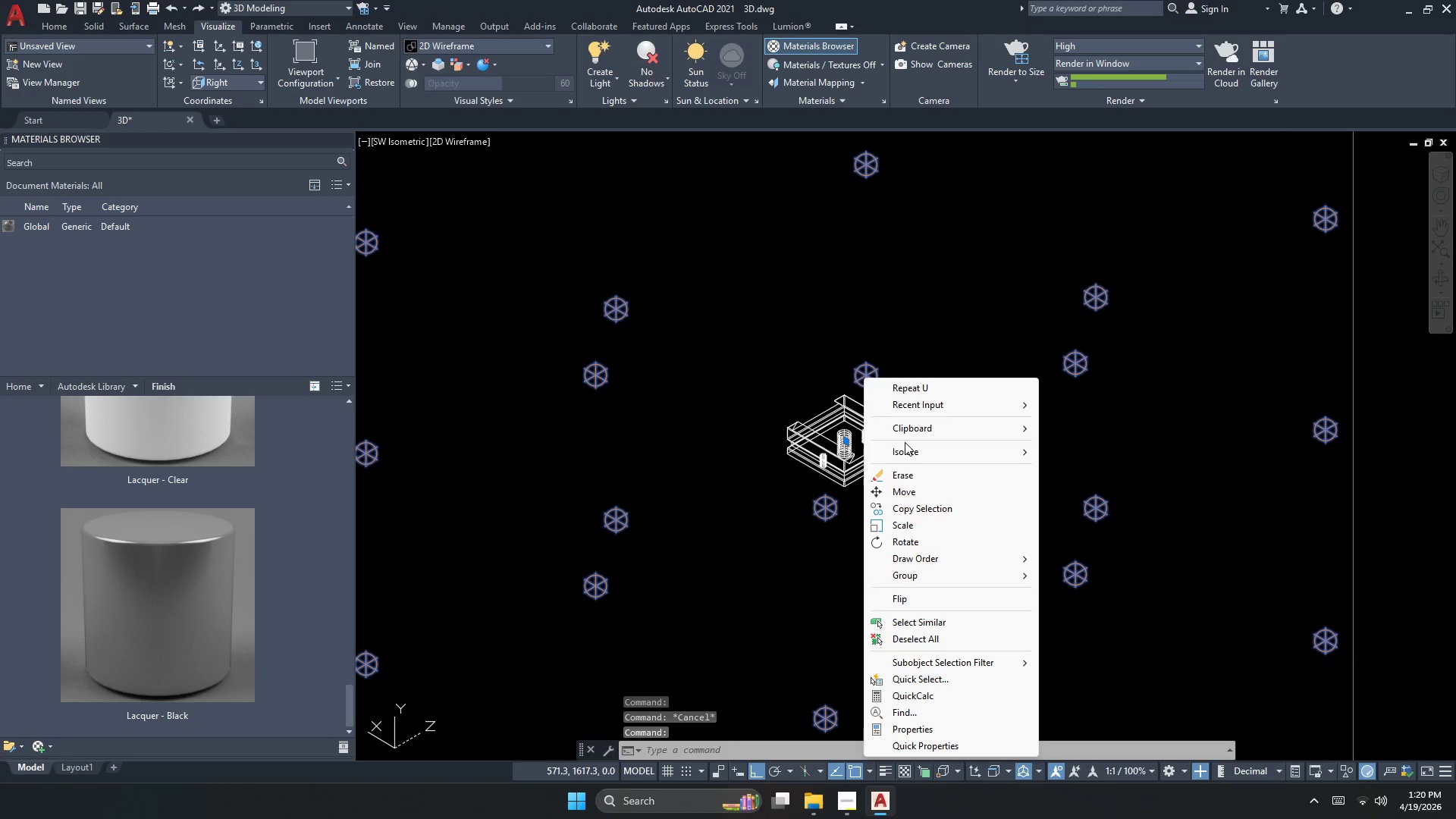 
left_click([911, 459])
 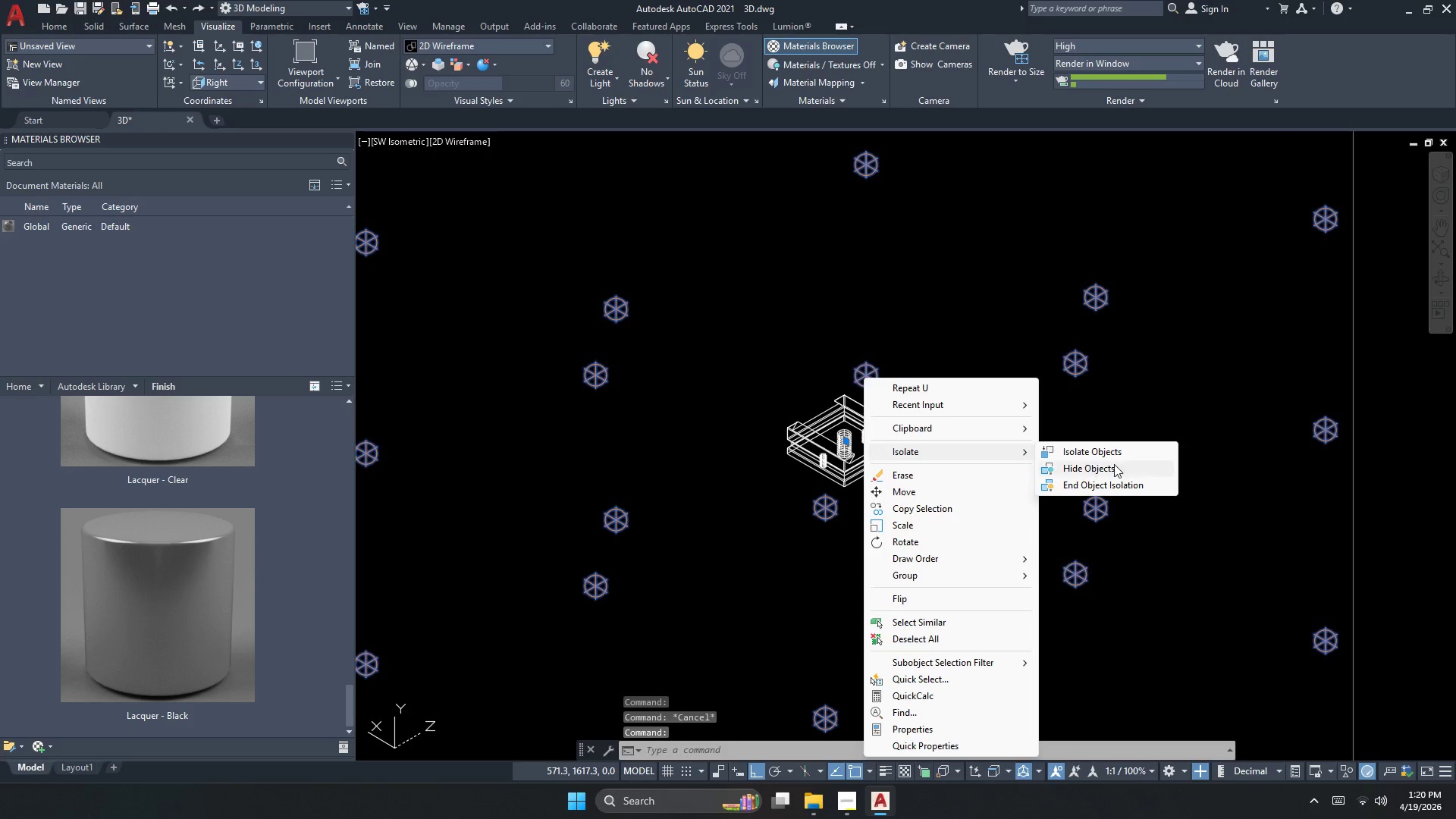 
left_click([1112, 466])
 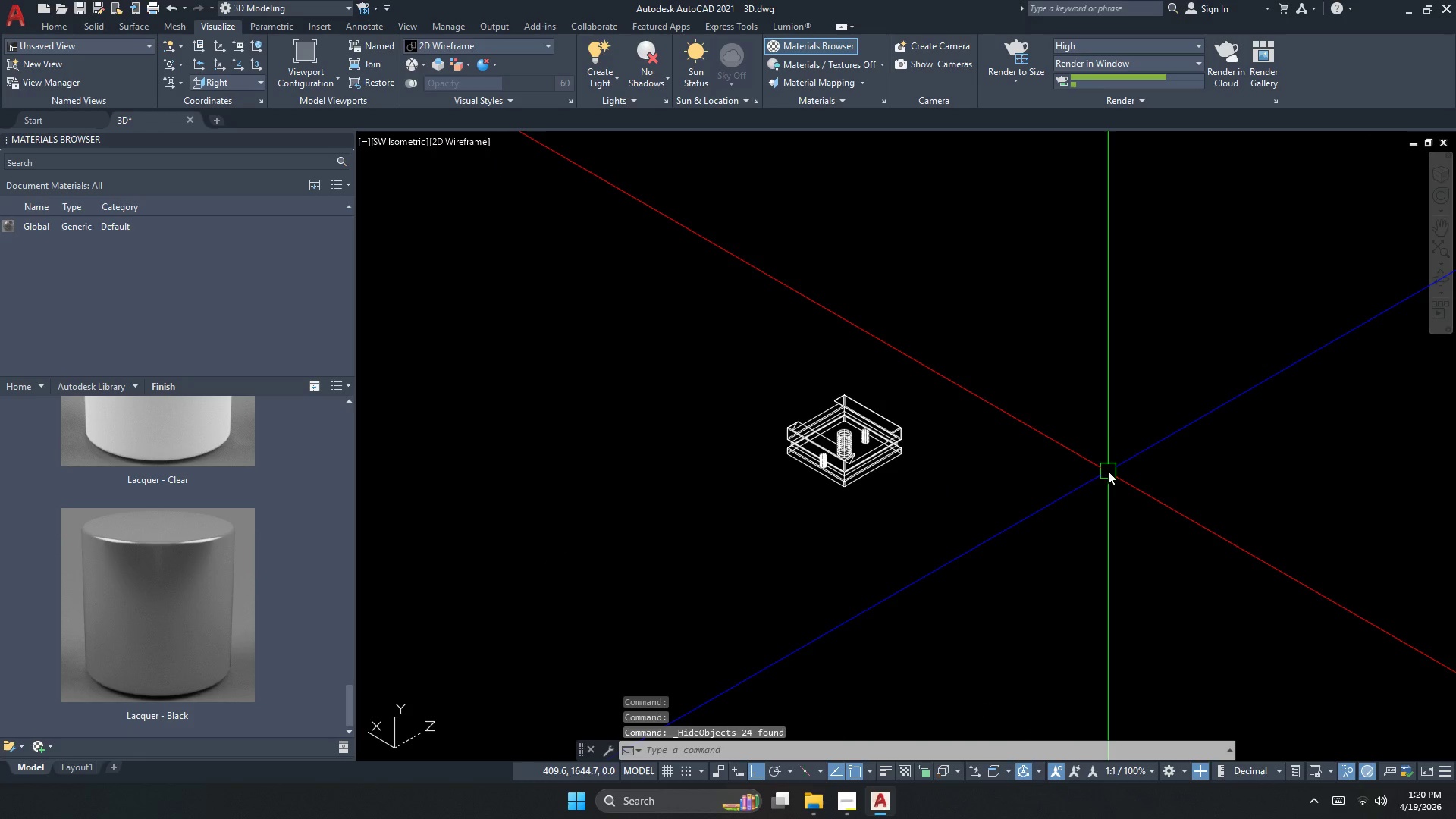 
key(Escape)
 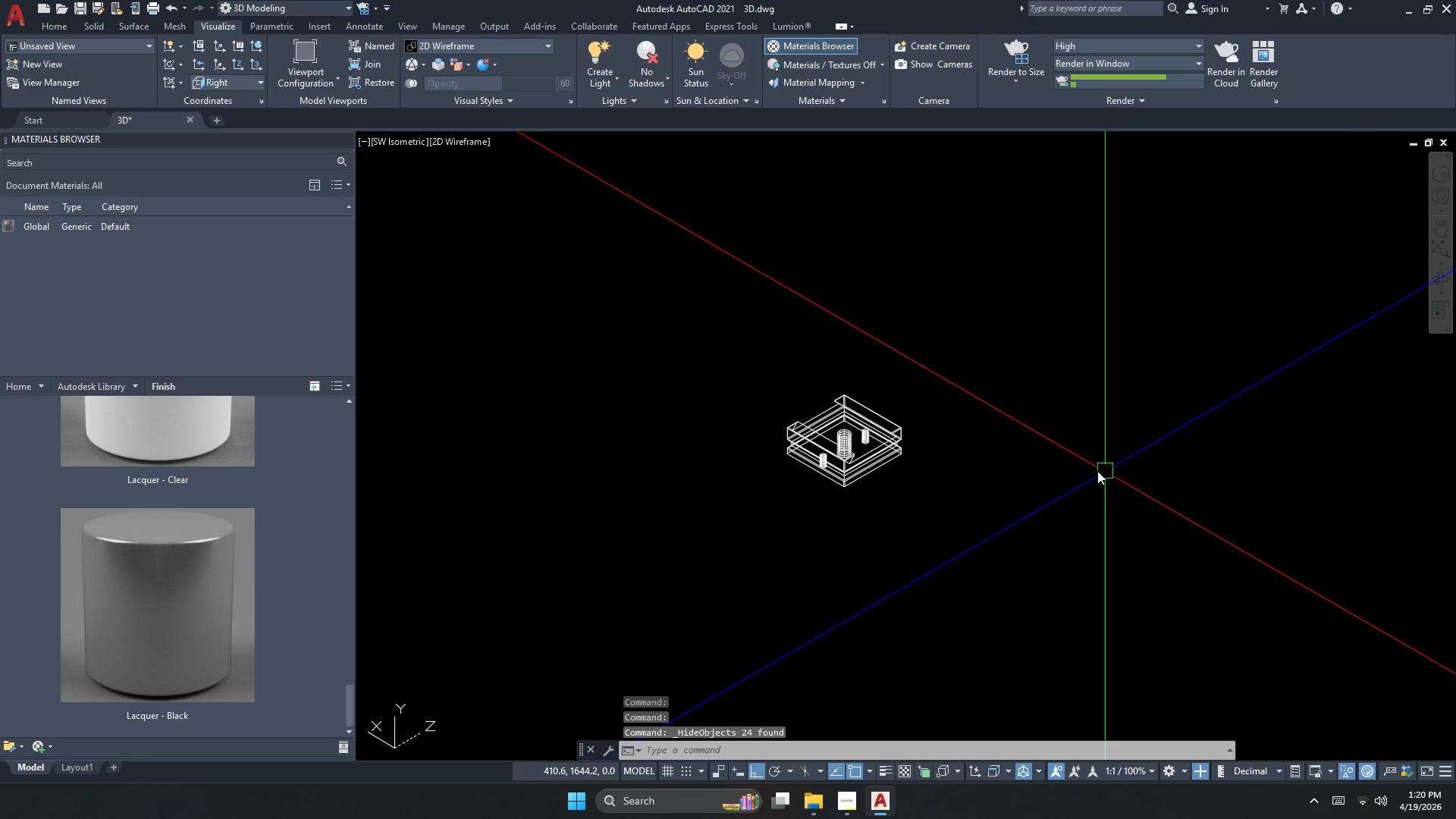 
left_click([883, 445])
 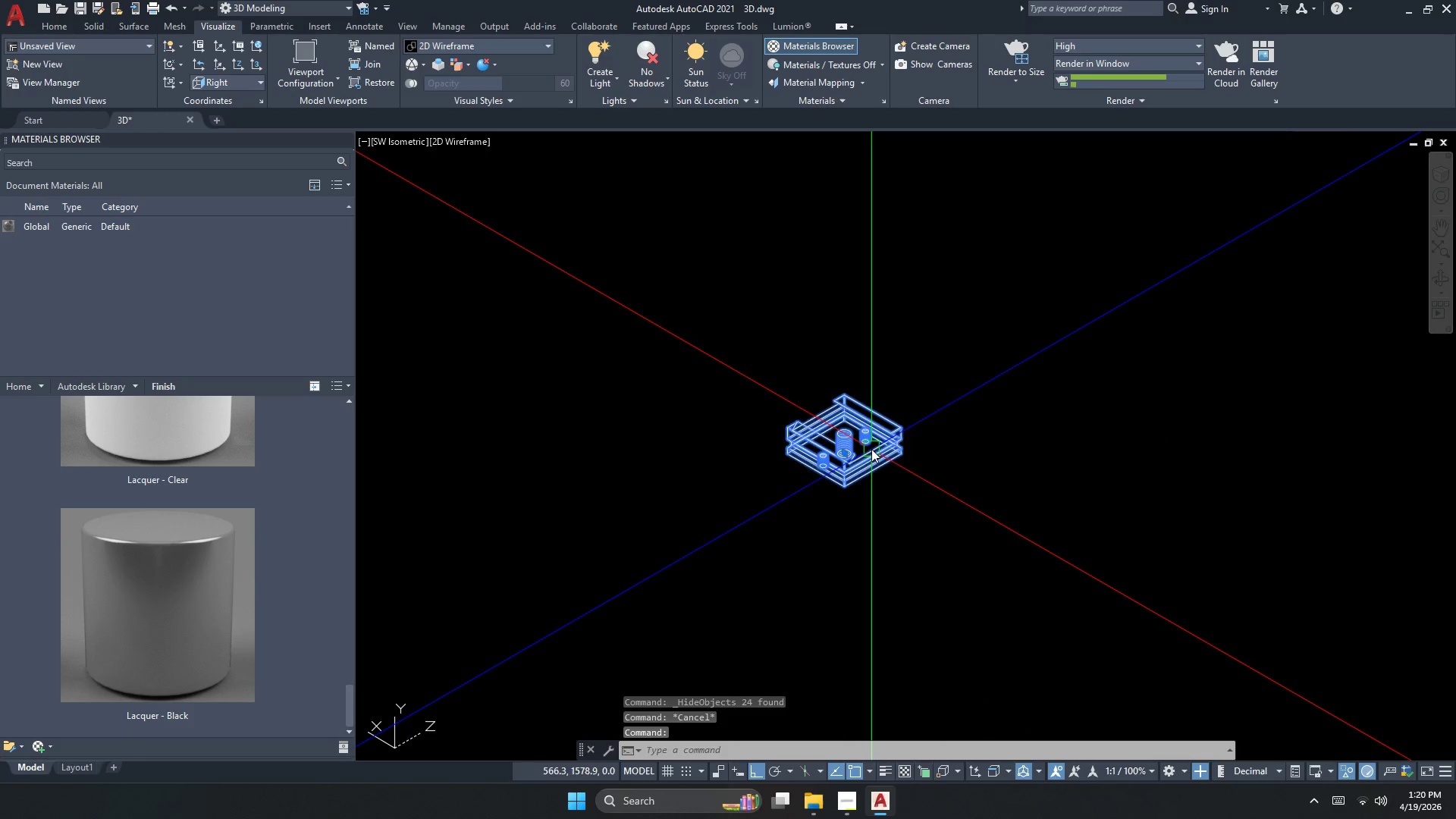 
scroll: coordinate [287, 484], scroll_direction: up, amount: 28.0
 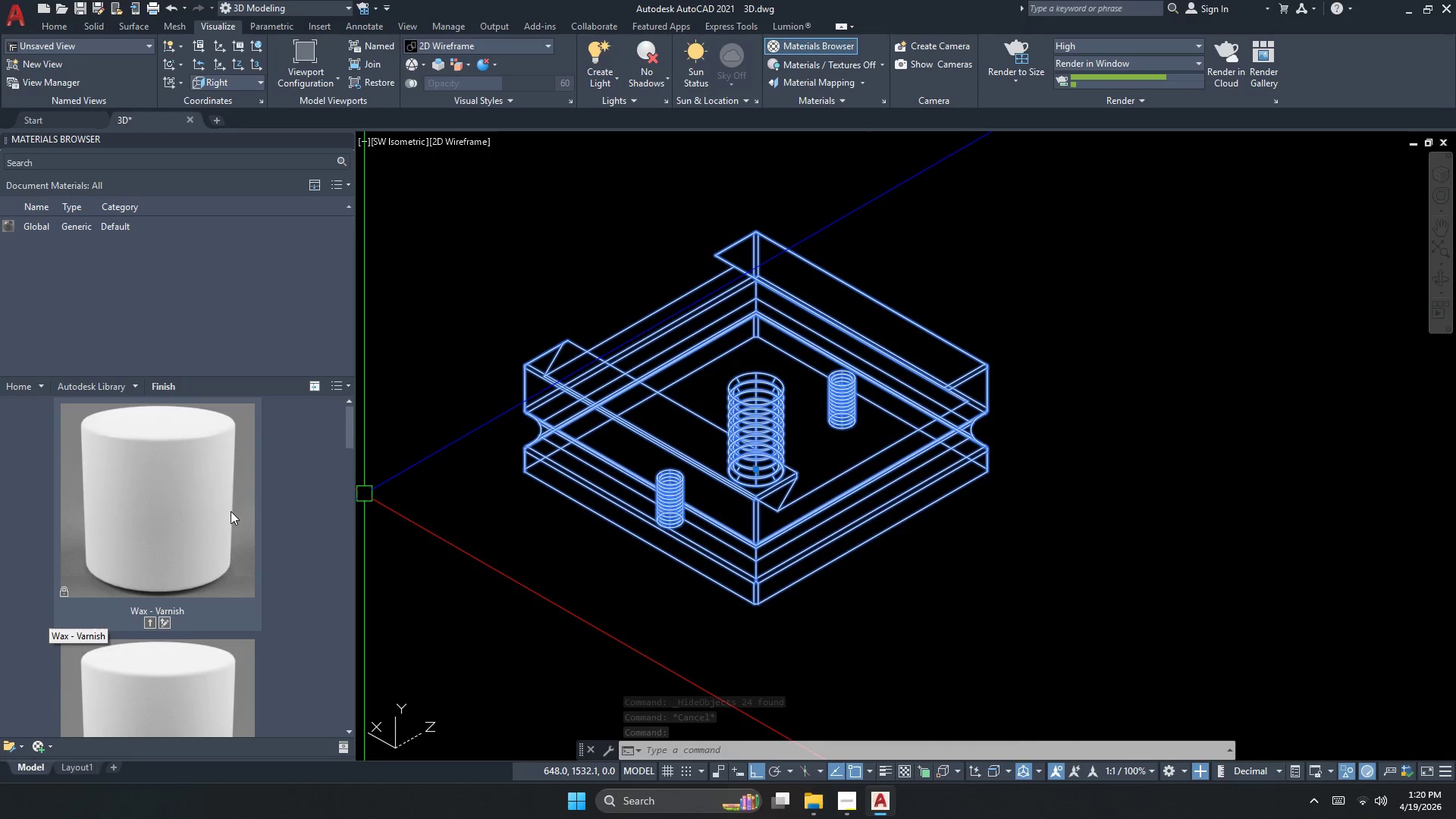 
mouse_move([227, 509])
 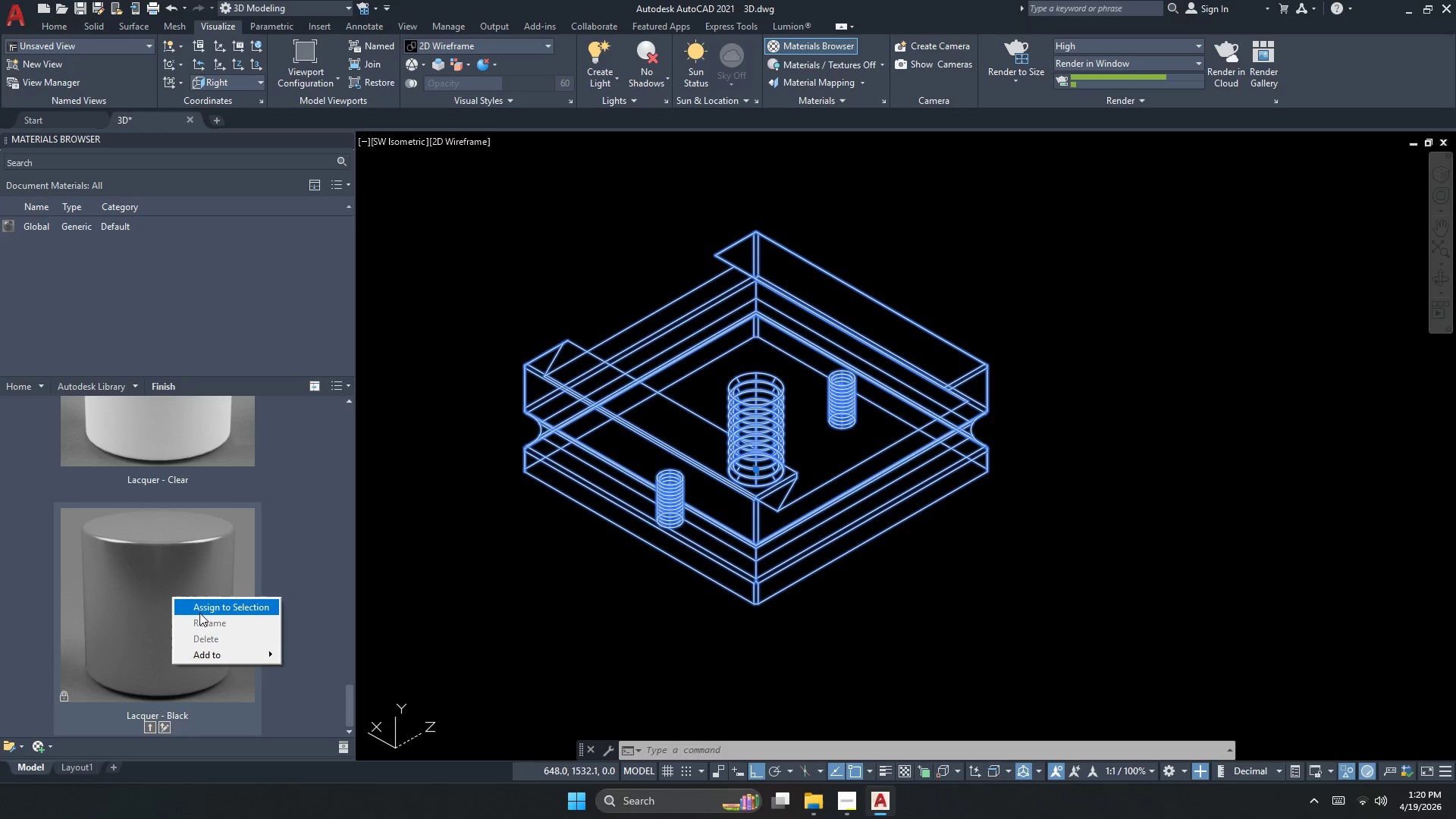 
scroll: coordinate [233, 509], scroll_direction: down, amount: 18.0
 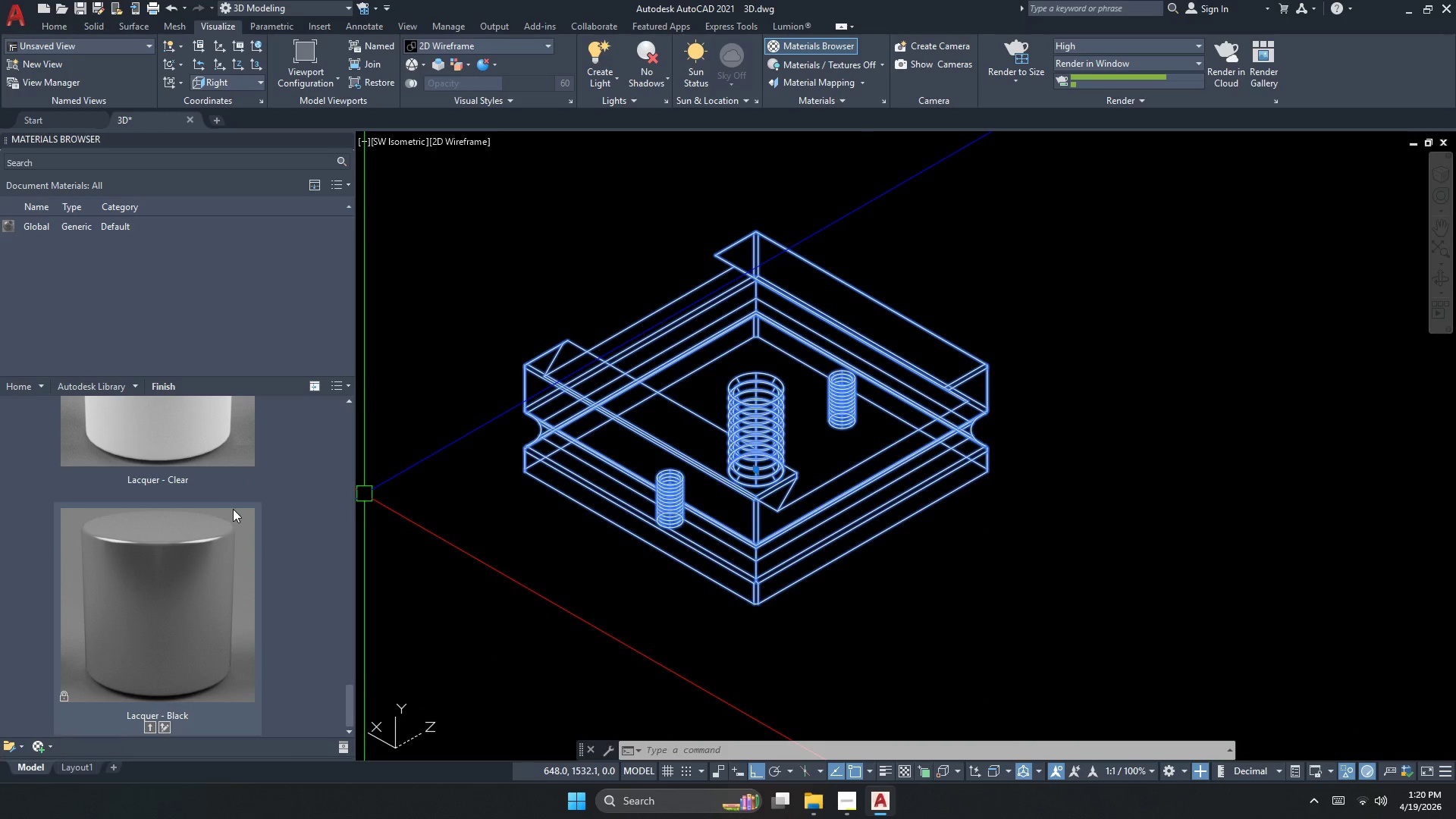 
left_click([199, 613])
 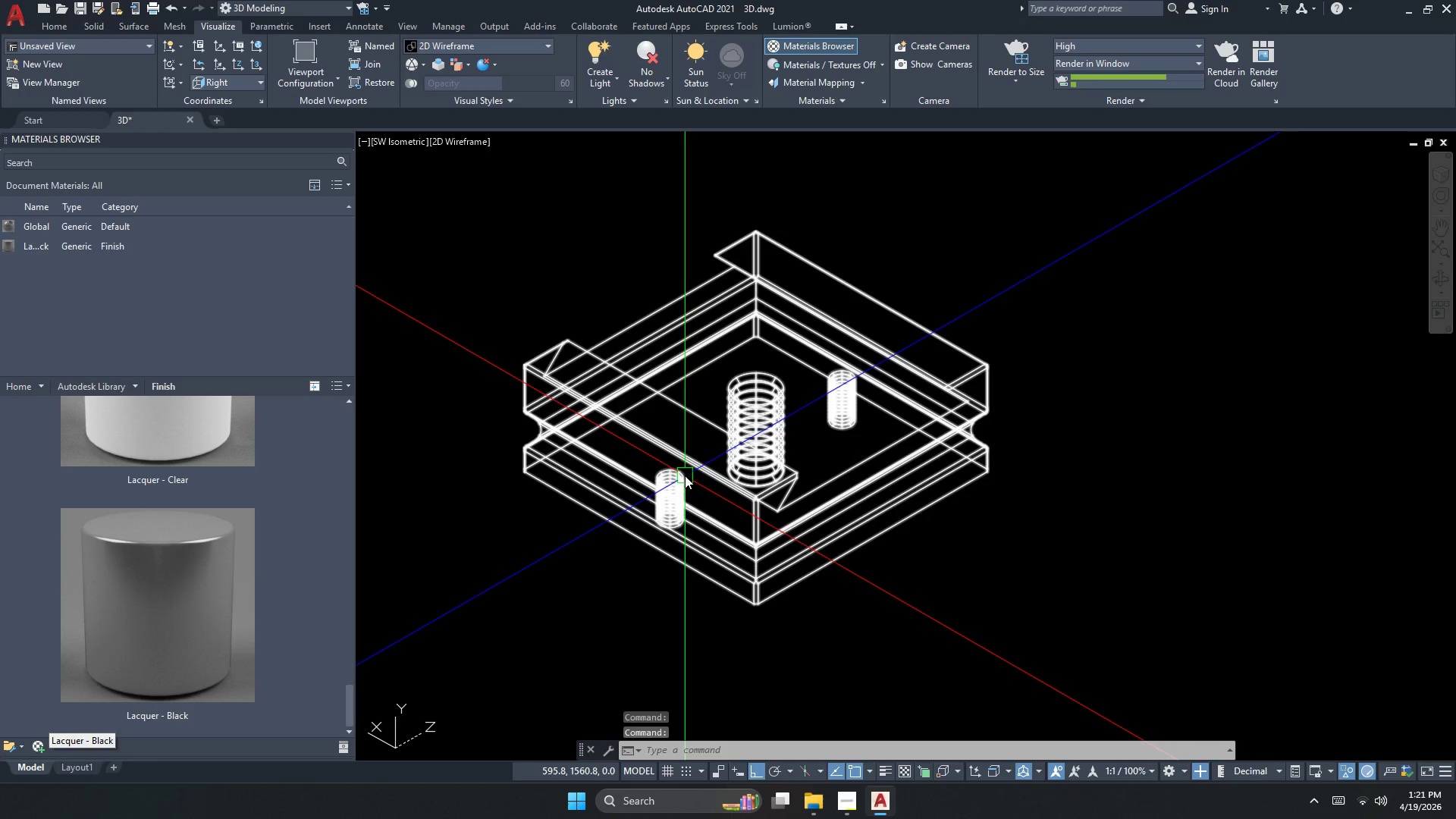 
key(Escape)
 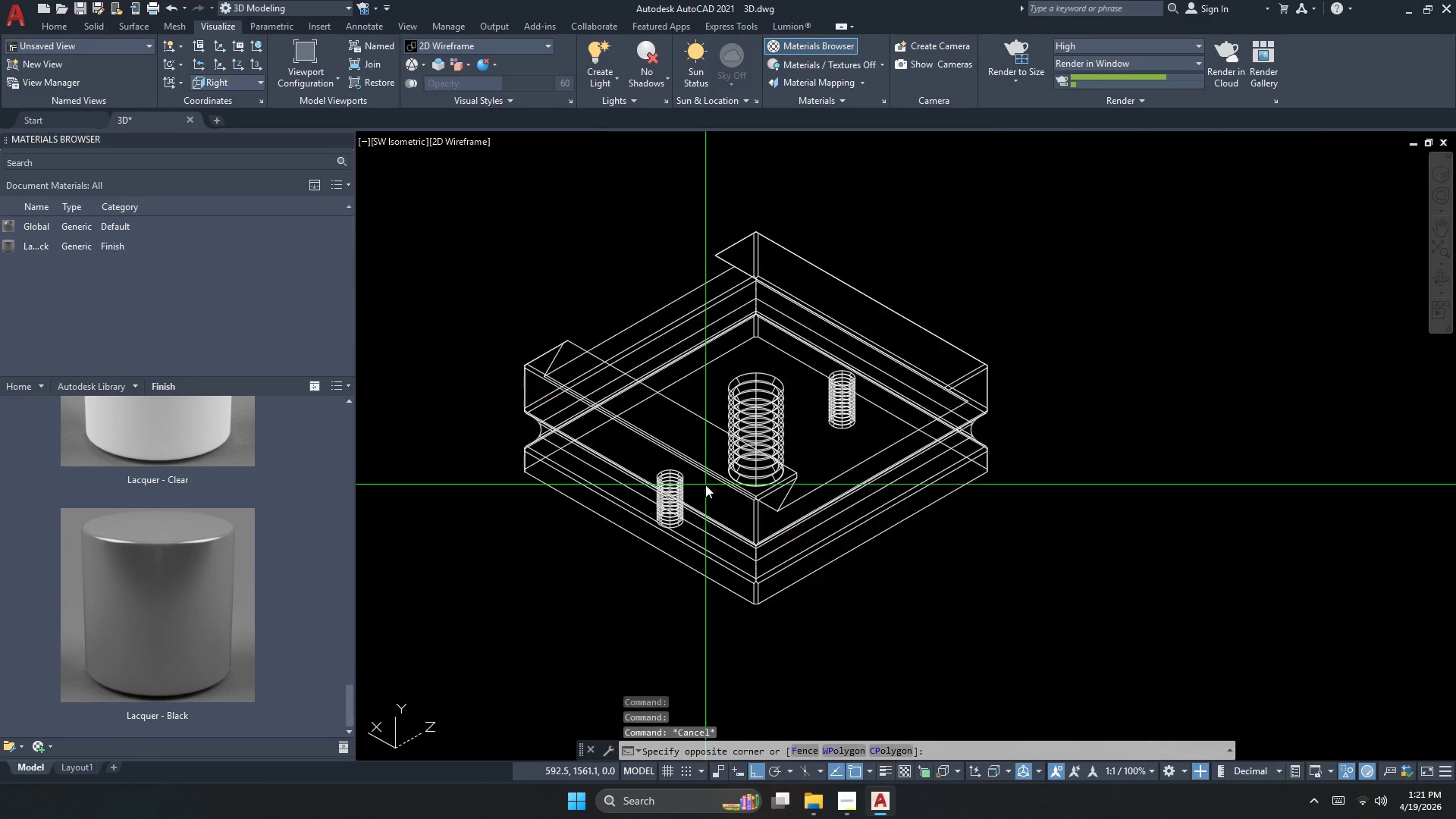 
left_click([705, 485])
 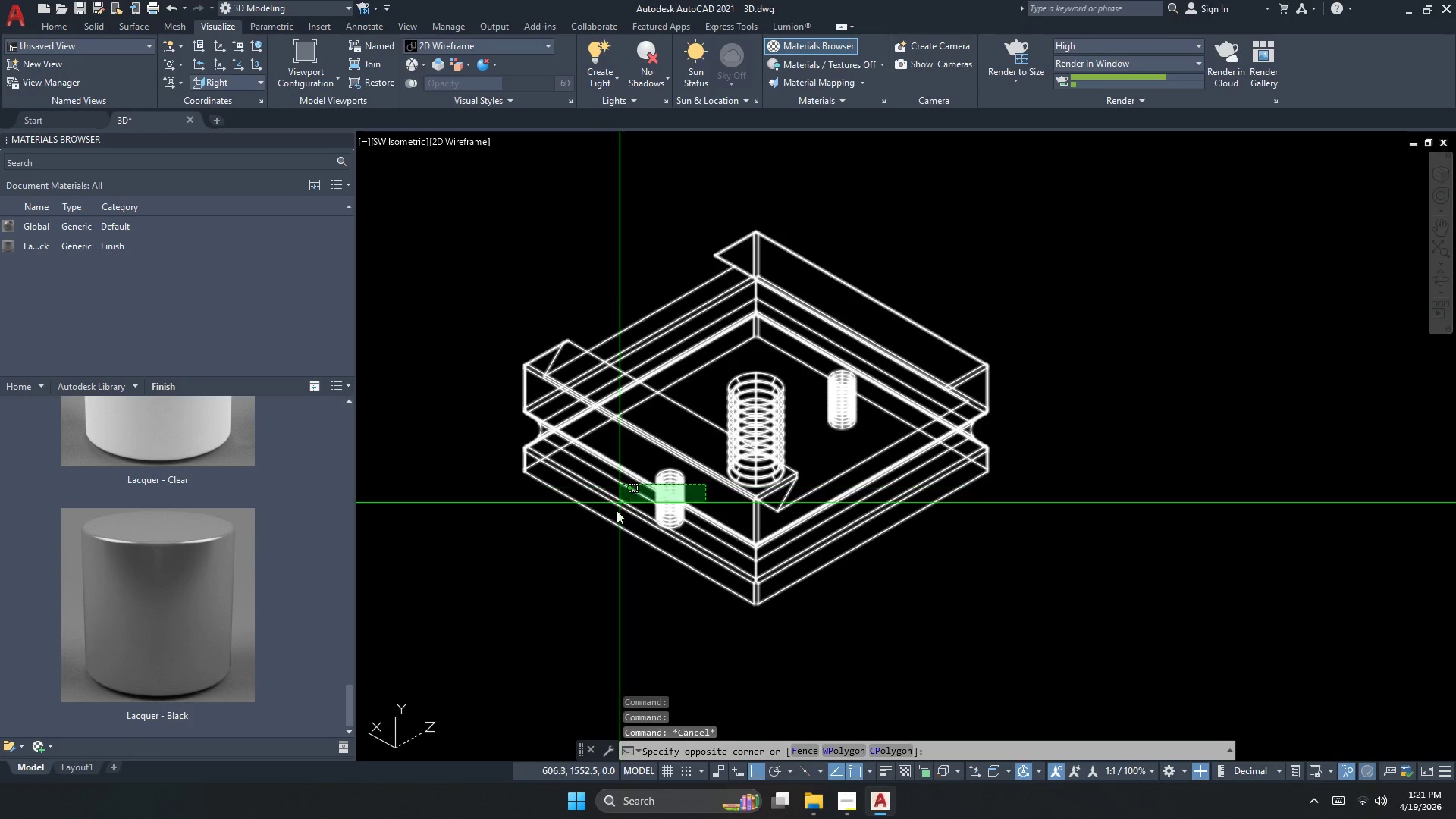 
key(Escape)
 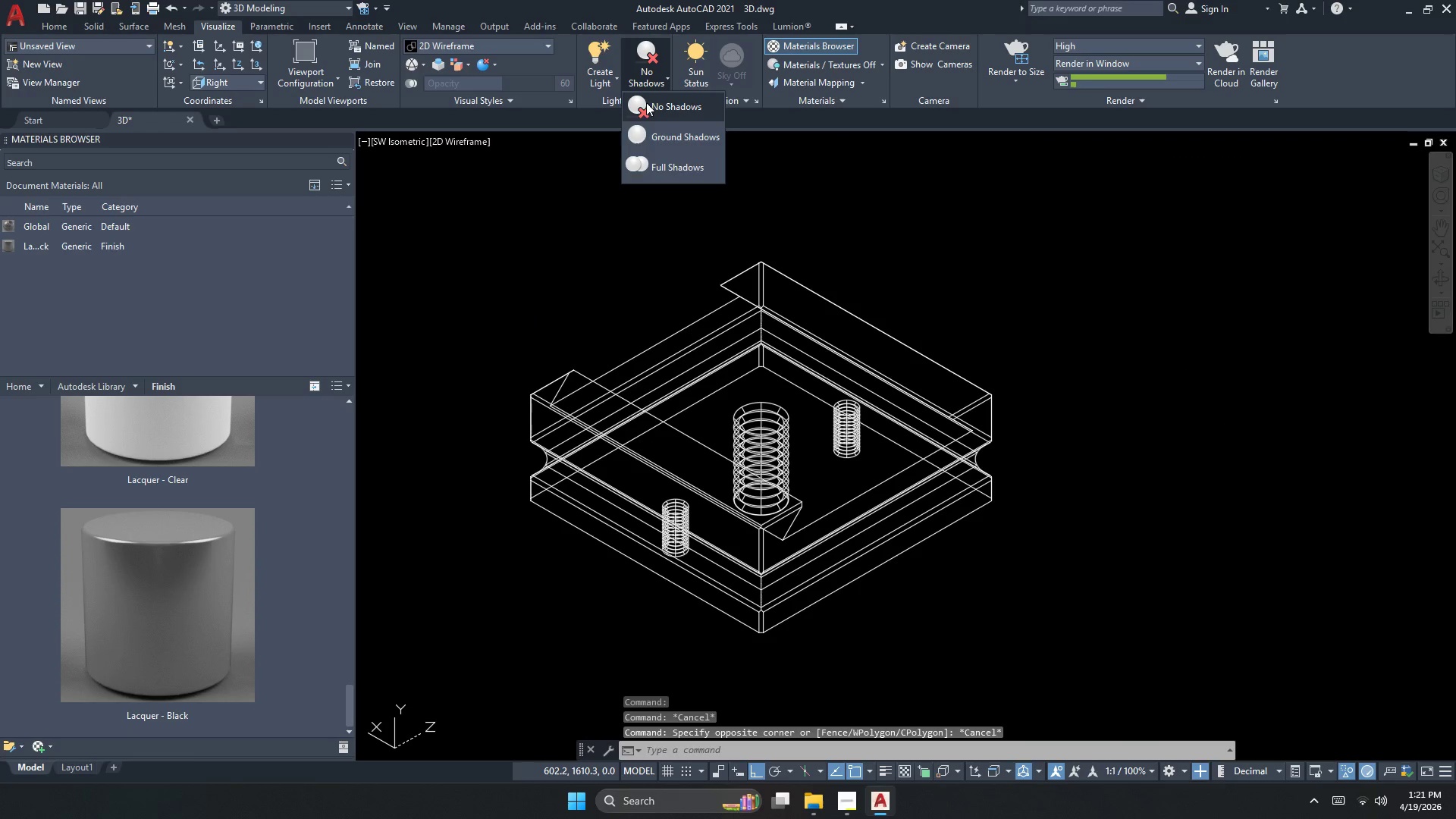 
scroll: coordinate [614, 578], scroll_direction: none, amount: 0.0
 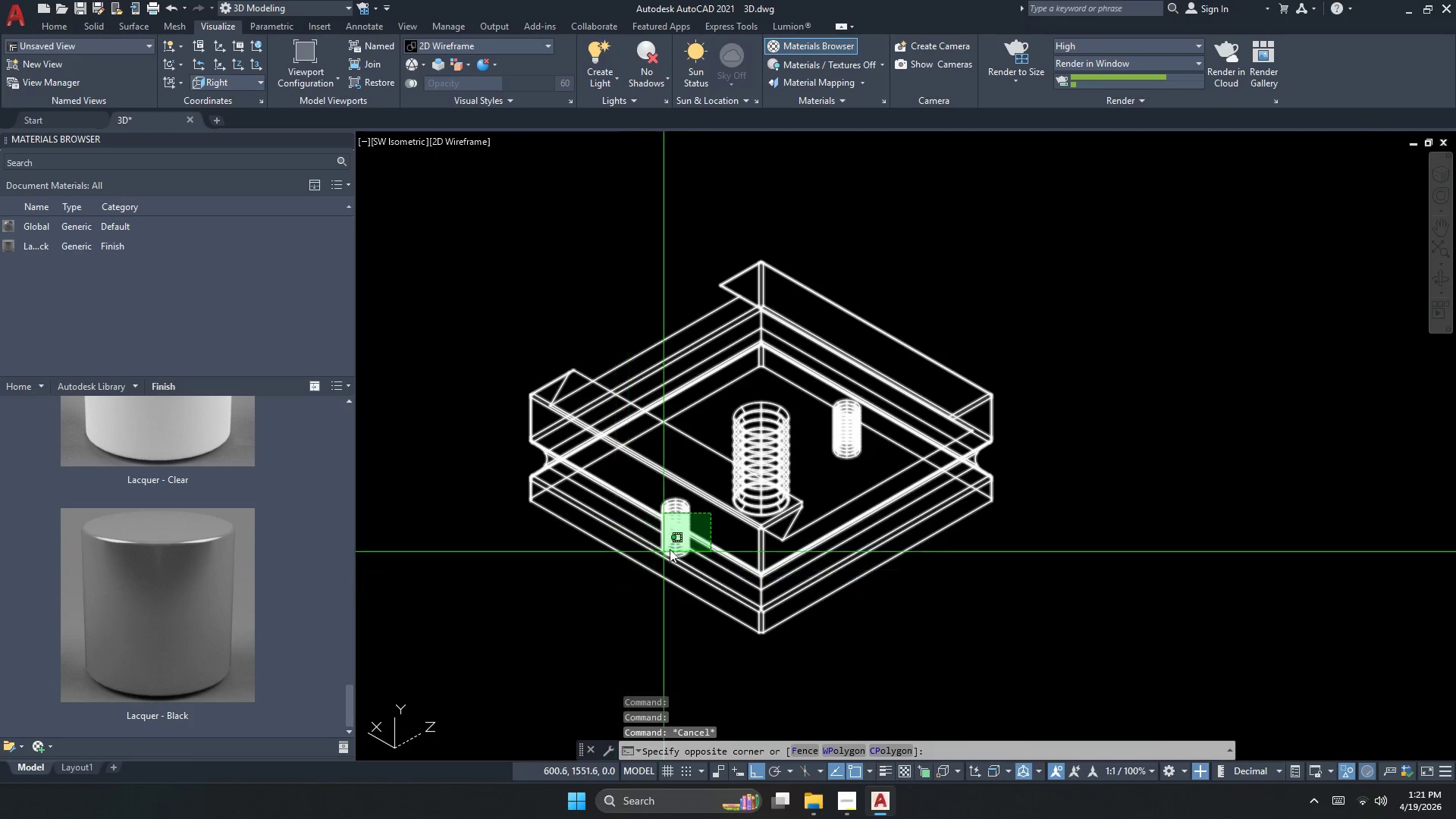 
left_click([659, 157])
 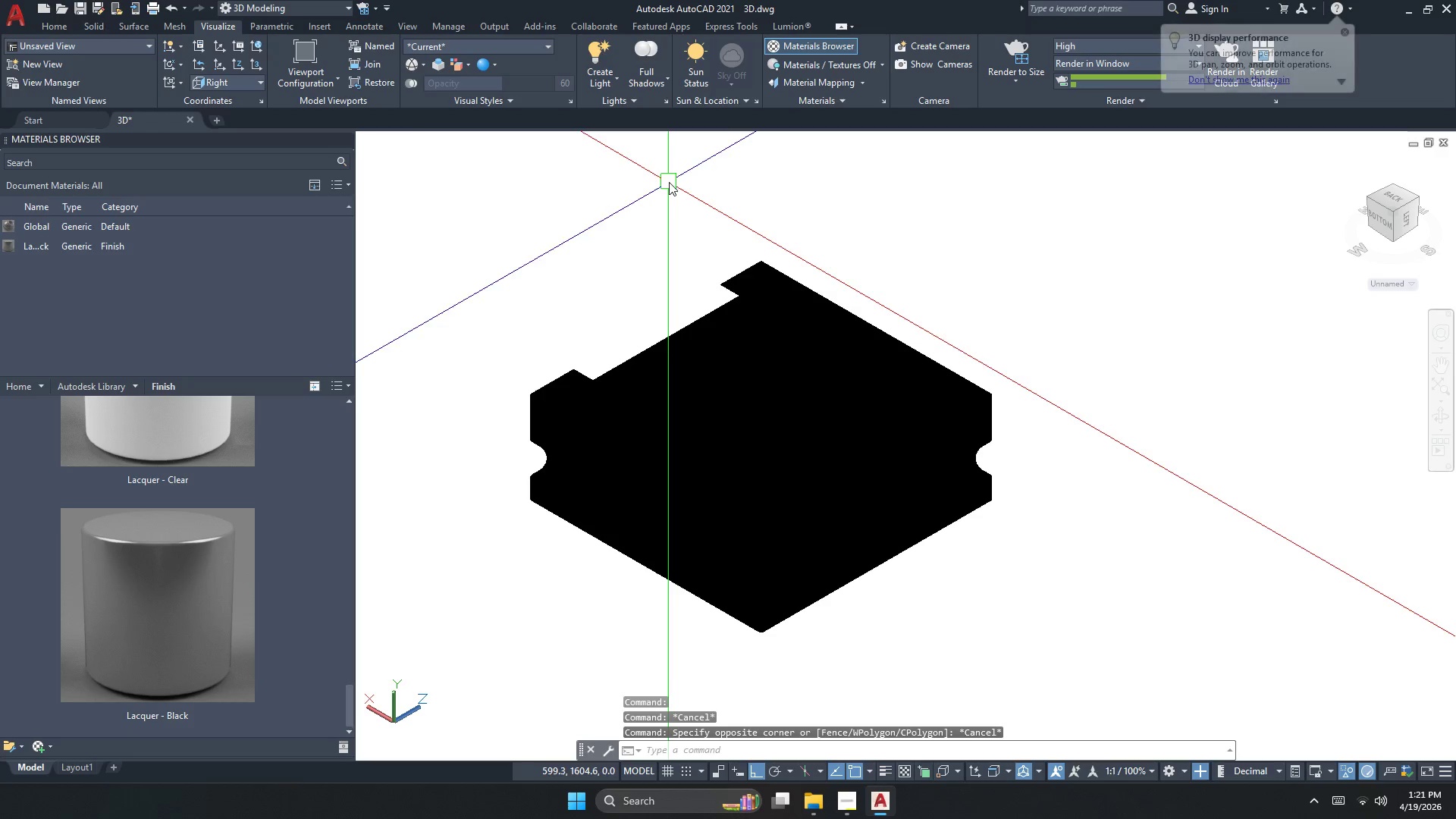 
scroll: coordinate [645, 347], scroll_direction: up, amount: 2.0
 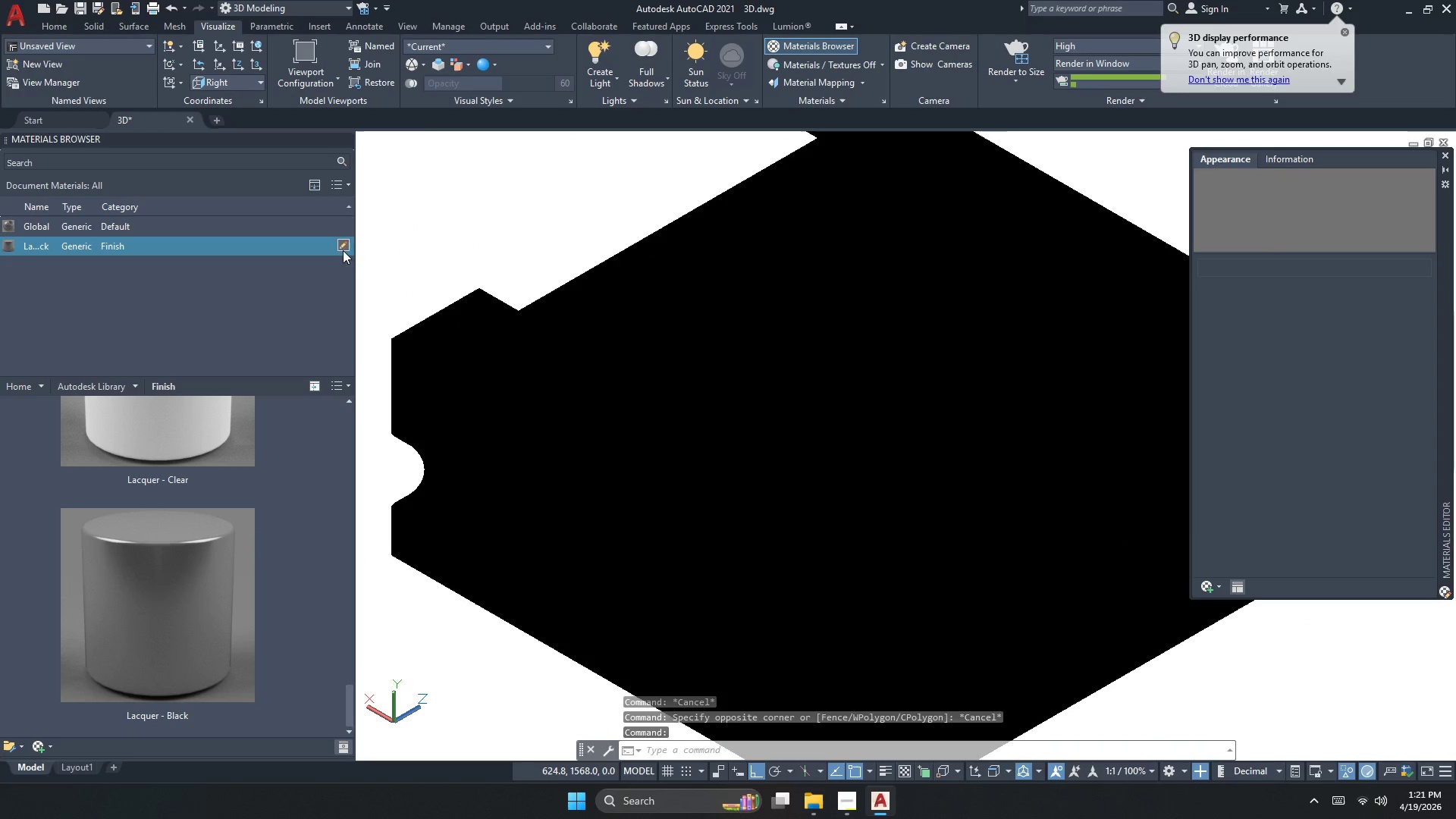 
left_click([1320, 323])
 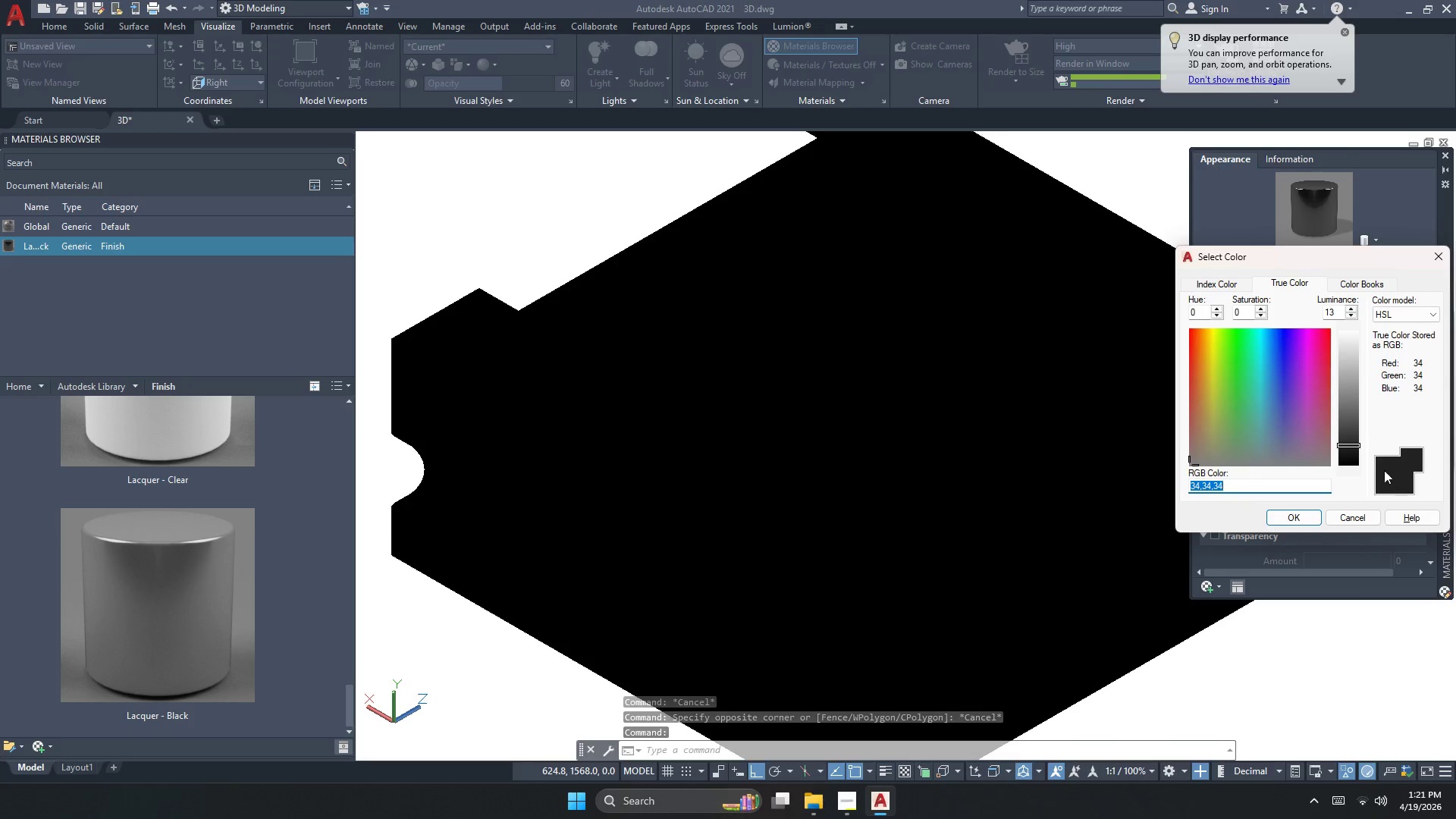 
left_click_drag(start_coordinate=[1357, 444], to_coordinate=[1356, 472])
 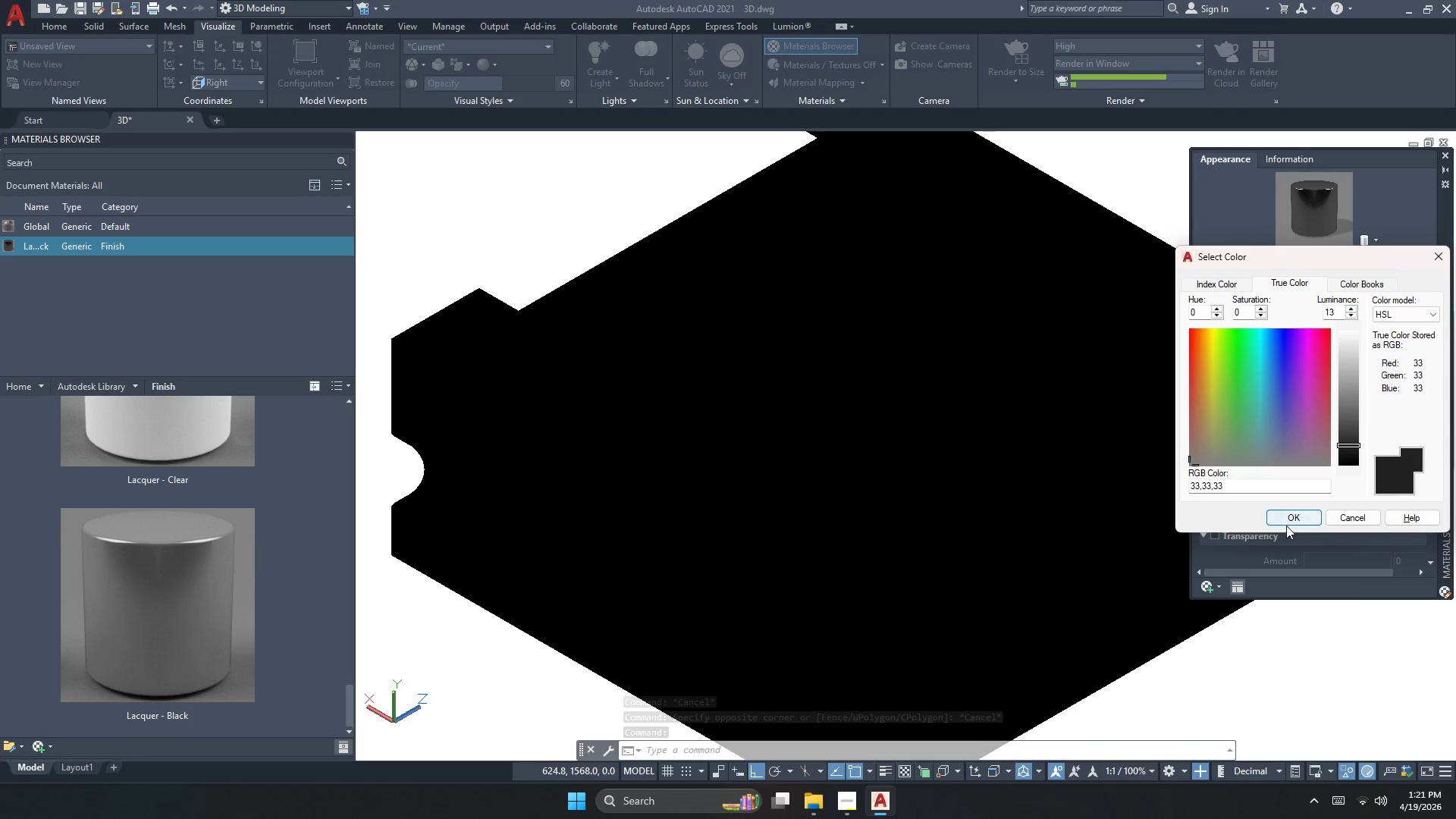 
left_click([1291, 518])
 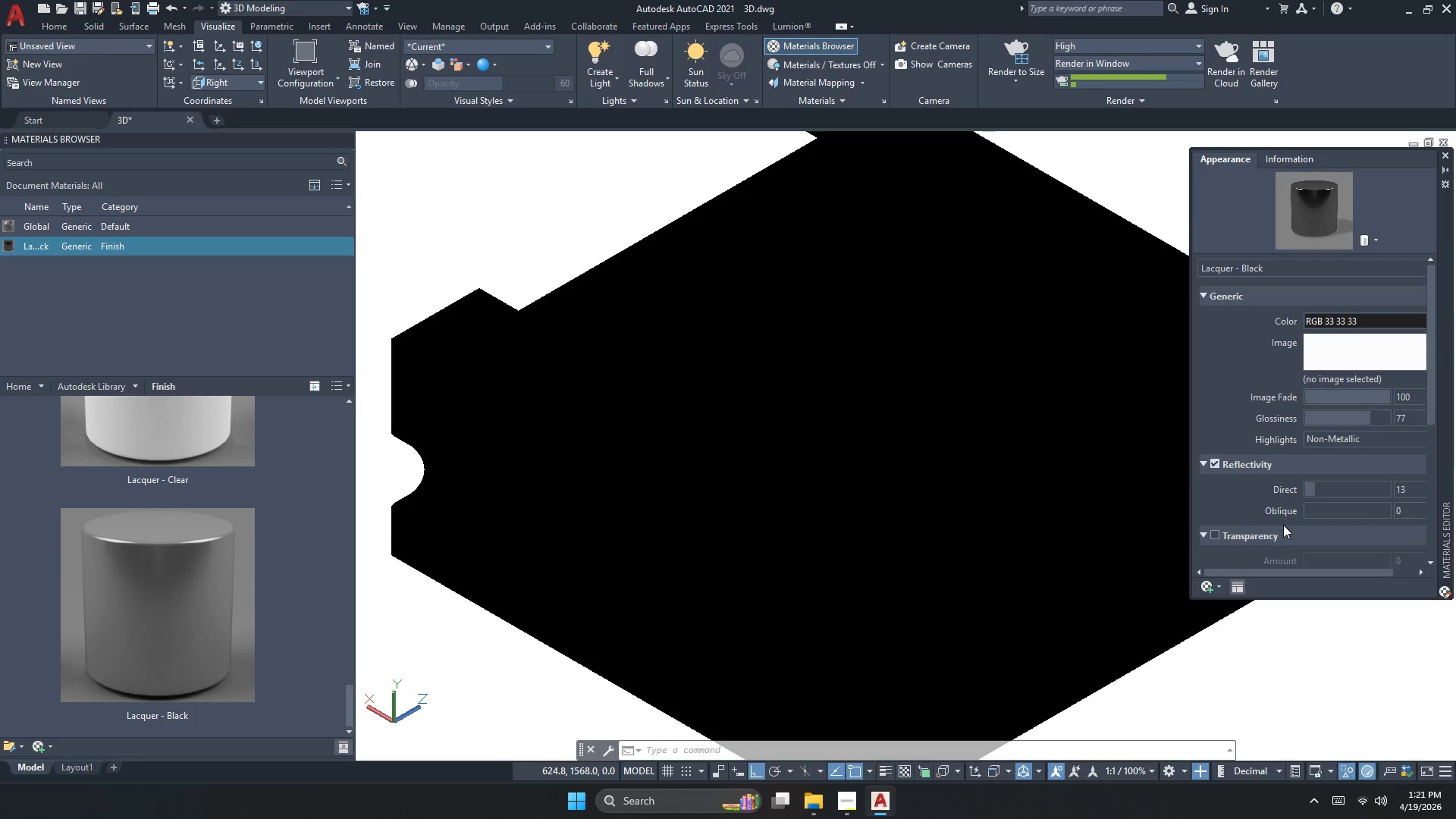 
left_click([1208, 518])
 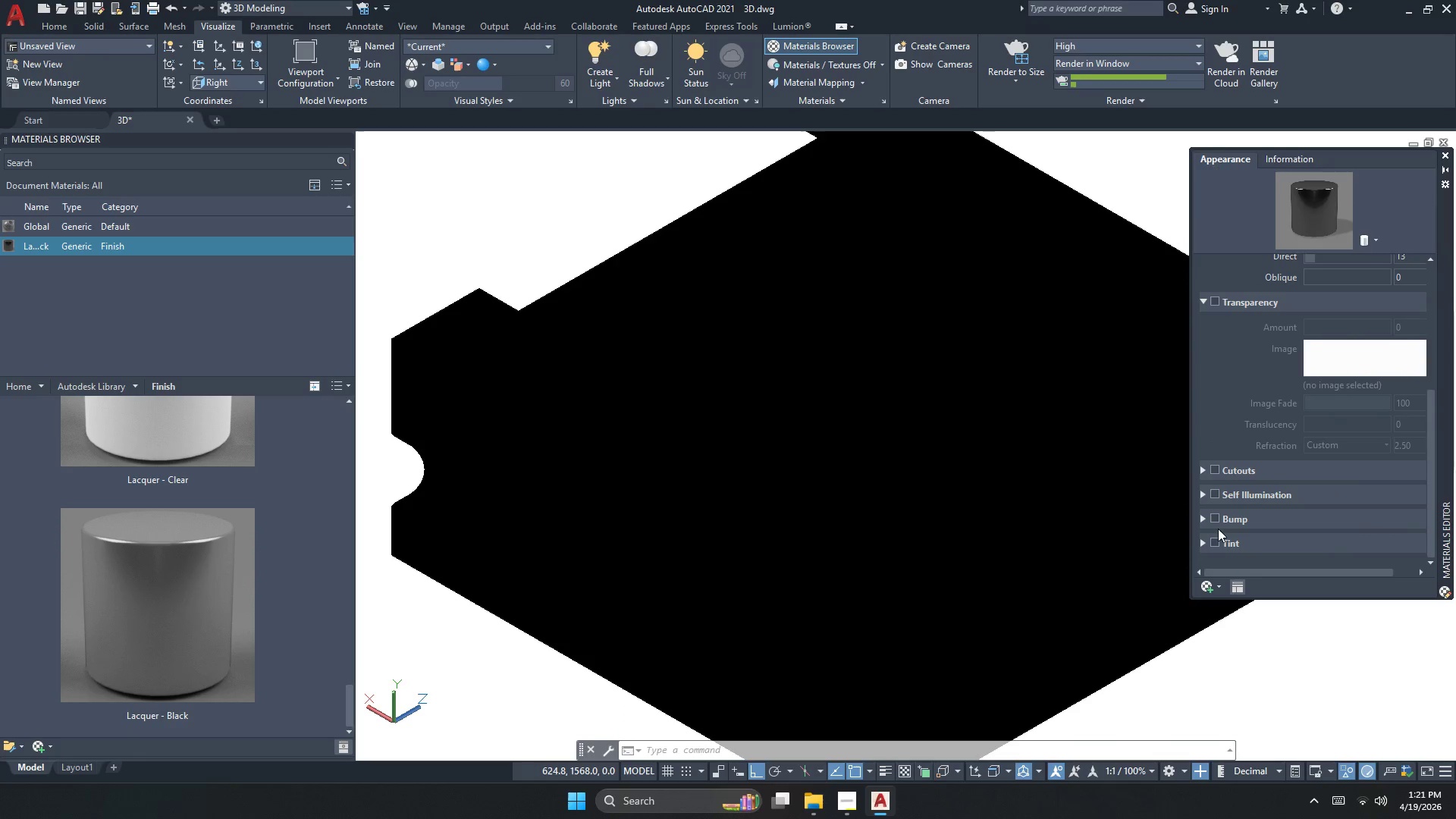 
scroll: coordinate [1222, 530], scroll_direction: down, amount: 7.0
 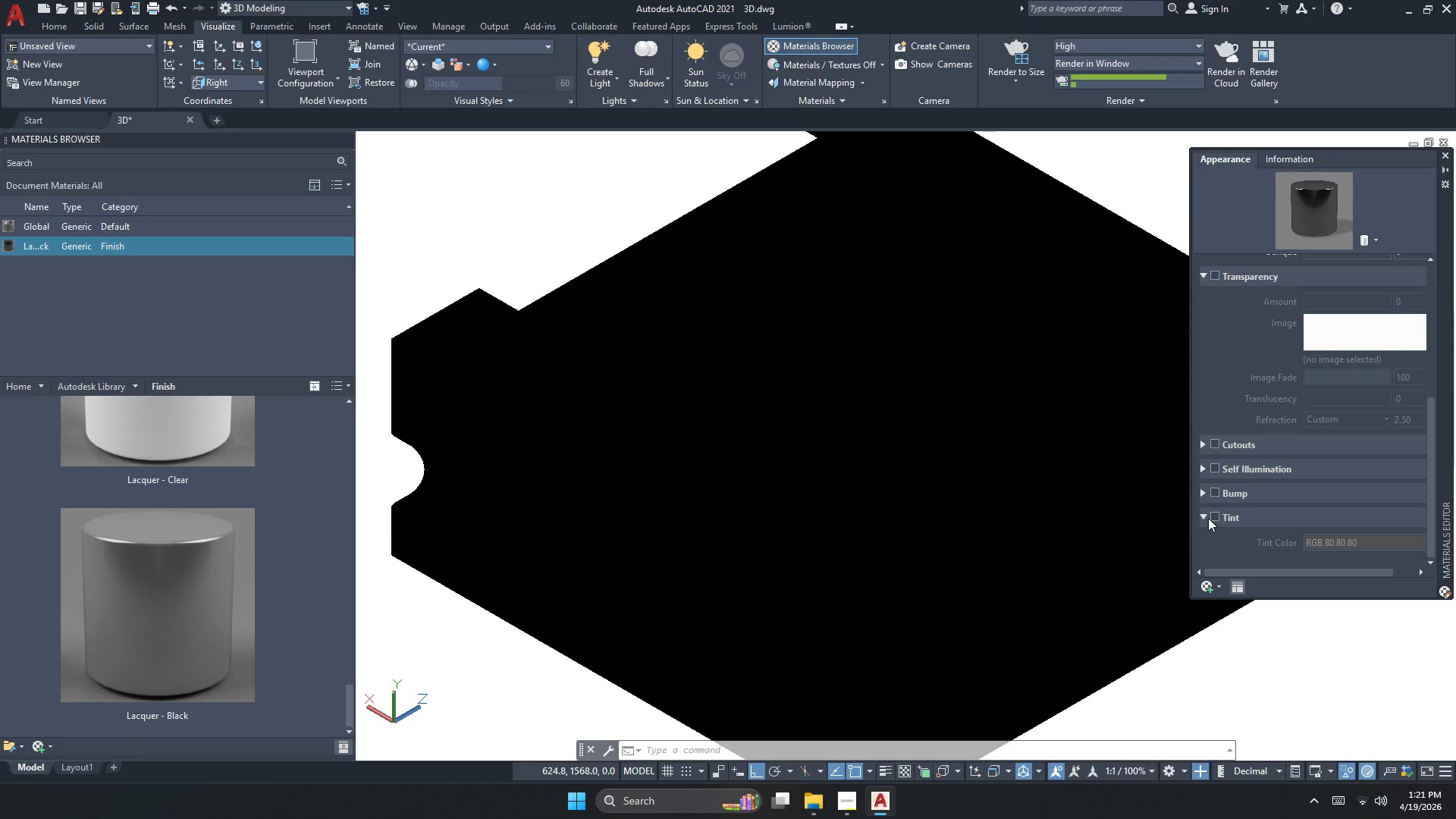 
left_click([1213, 540])
 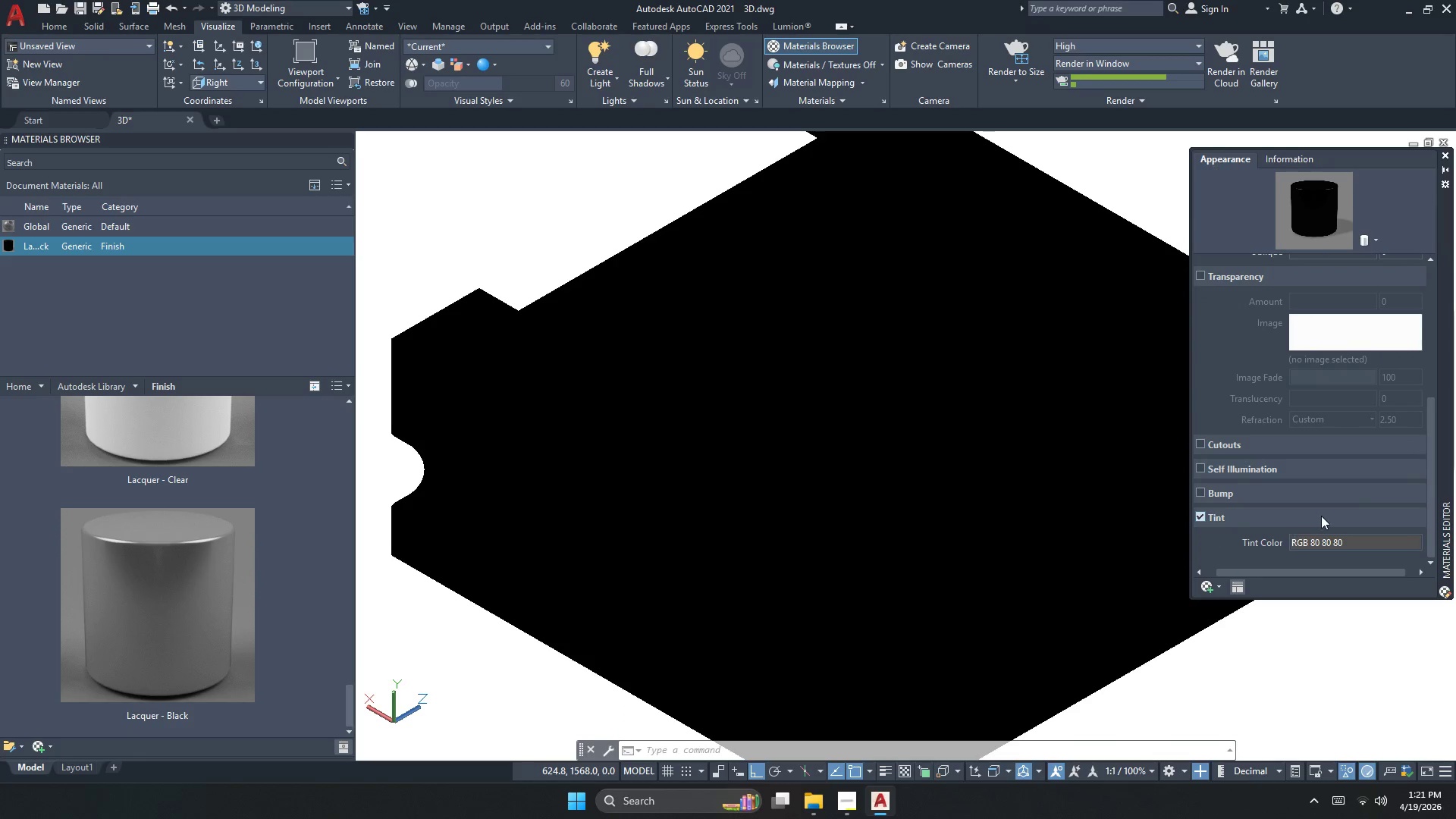 
scroll: coordinate [1214, 535], scroll_direction: down, amount: 3.0
 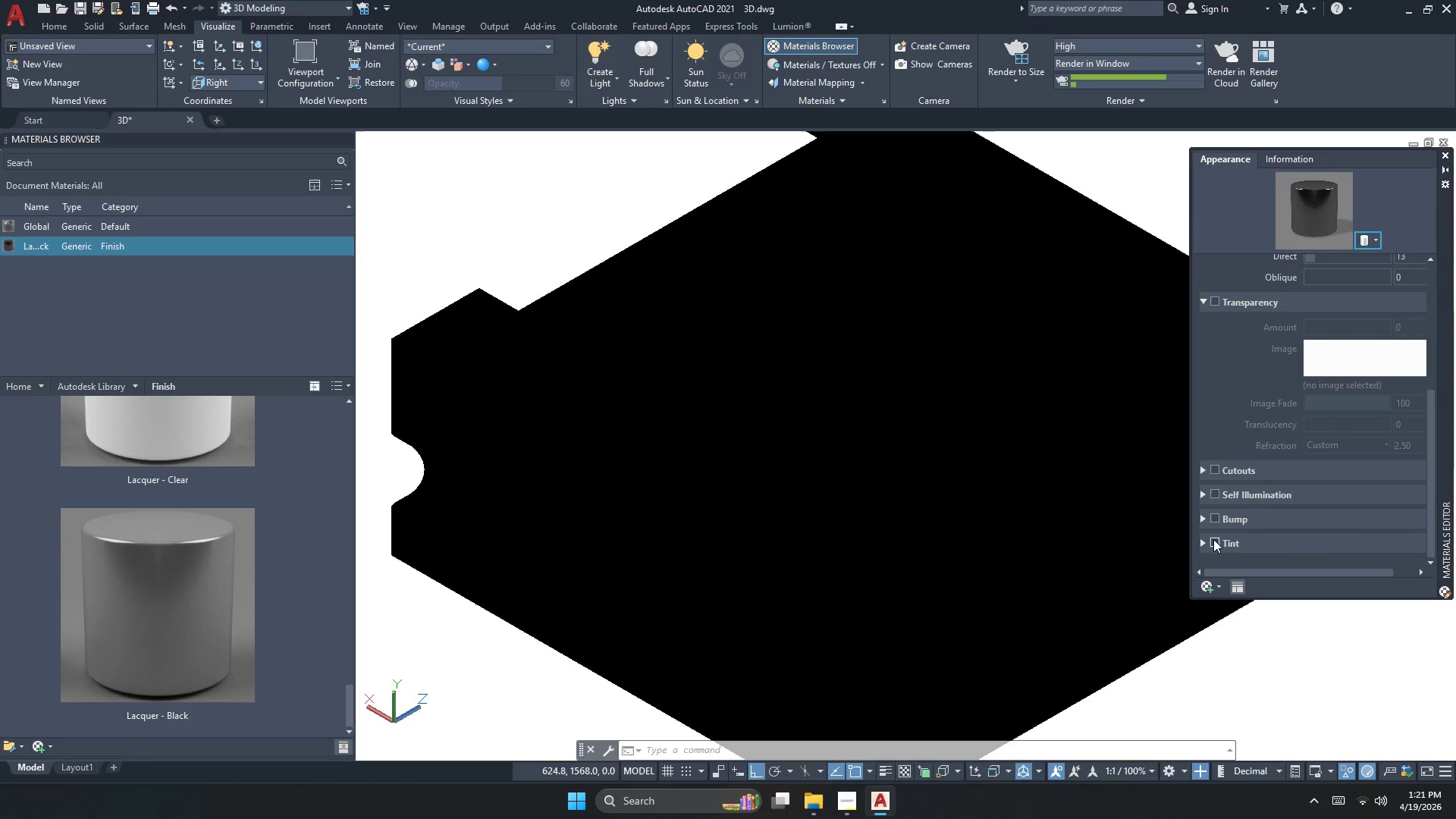 
left_click([1309, 510])
 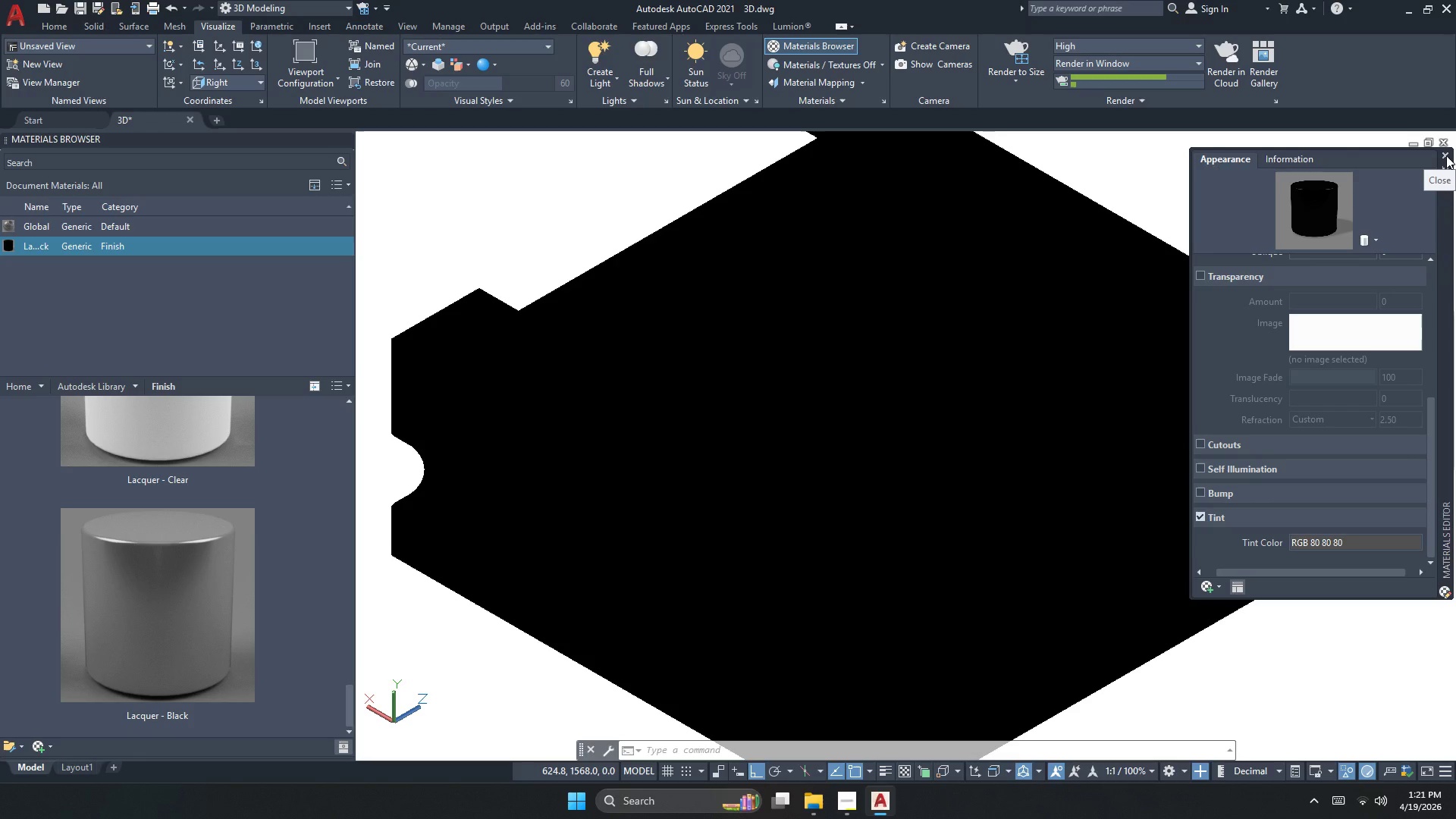 
scroll: coordinate [1321, 516], scroll_direction: down, amount: 3.0
 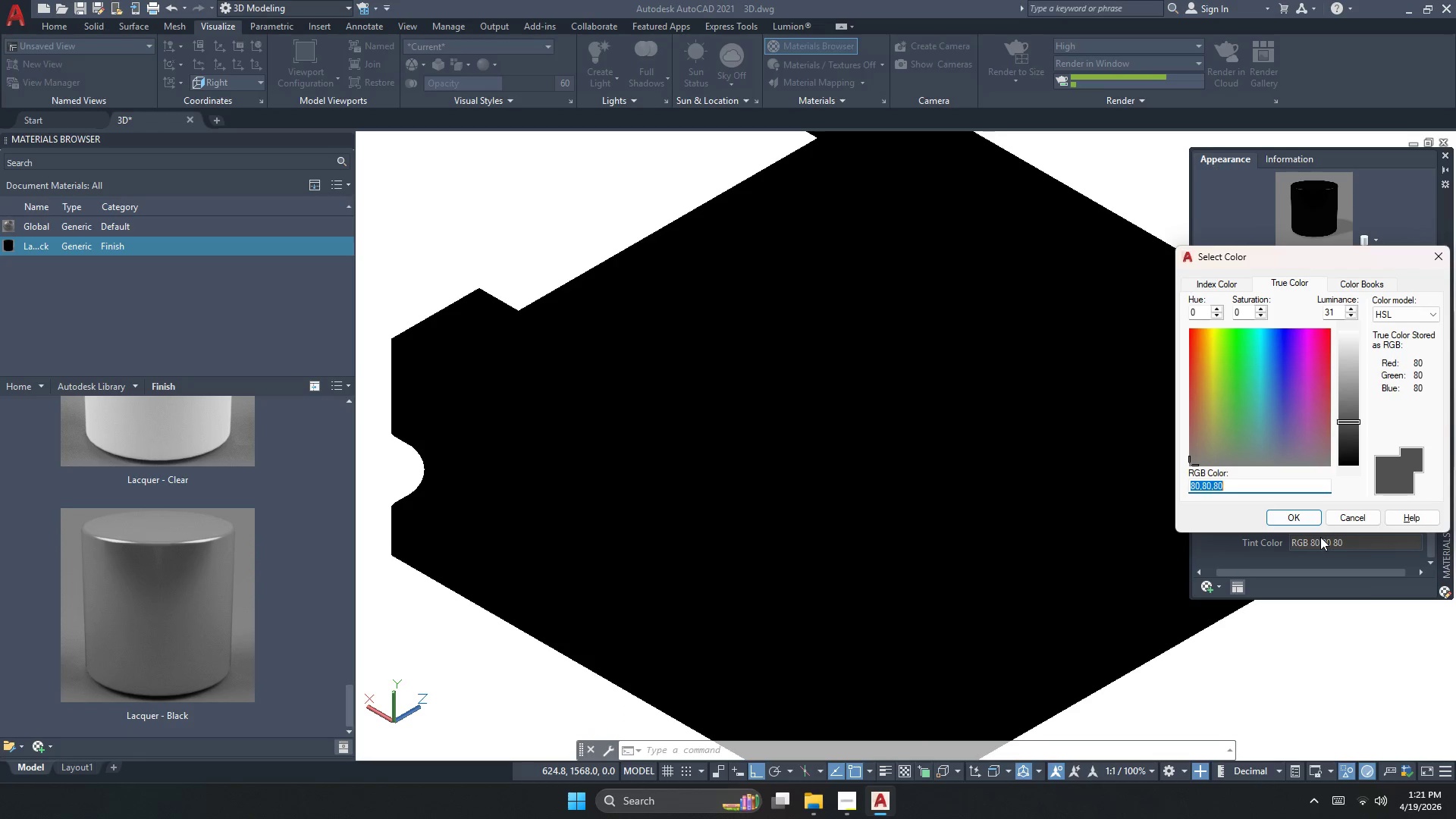 
left_click([1446, 155])
 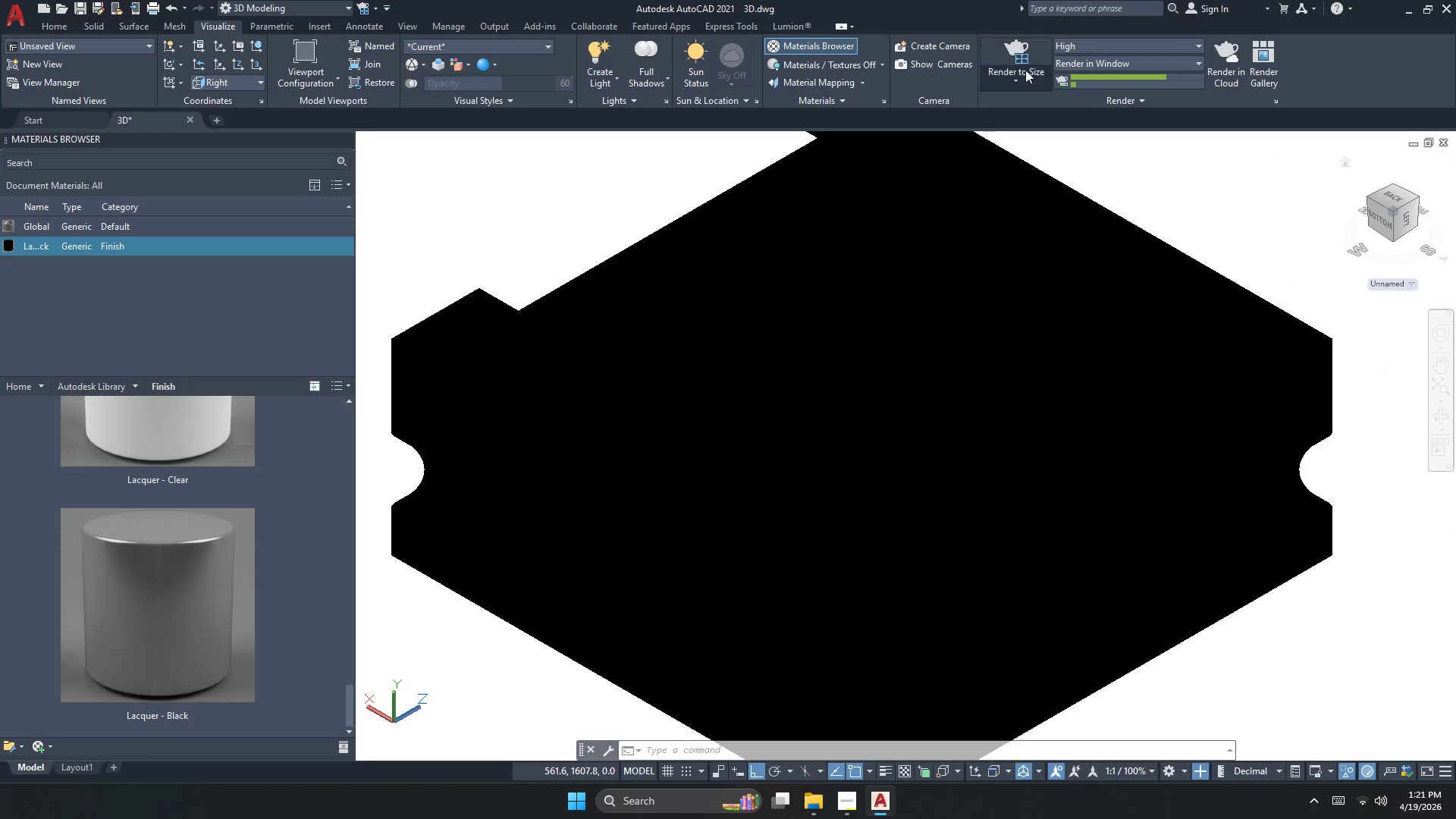 
left_click([1010, 55])
 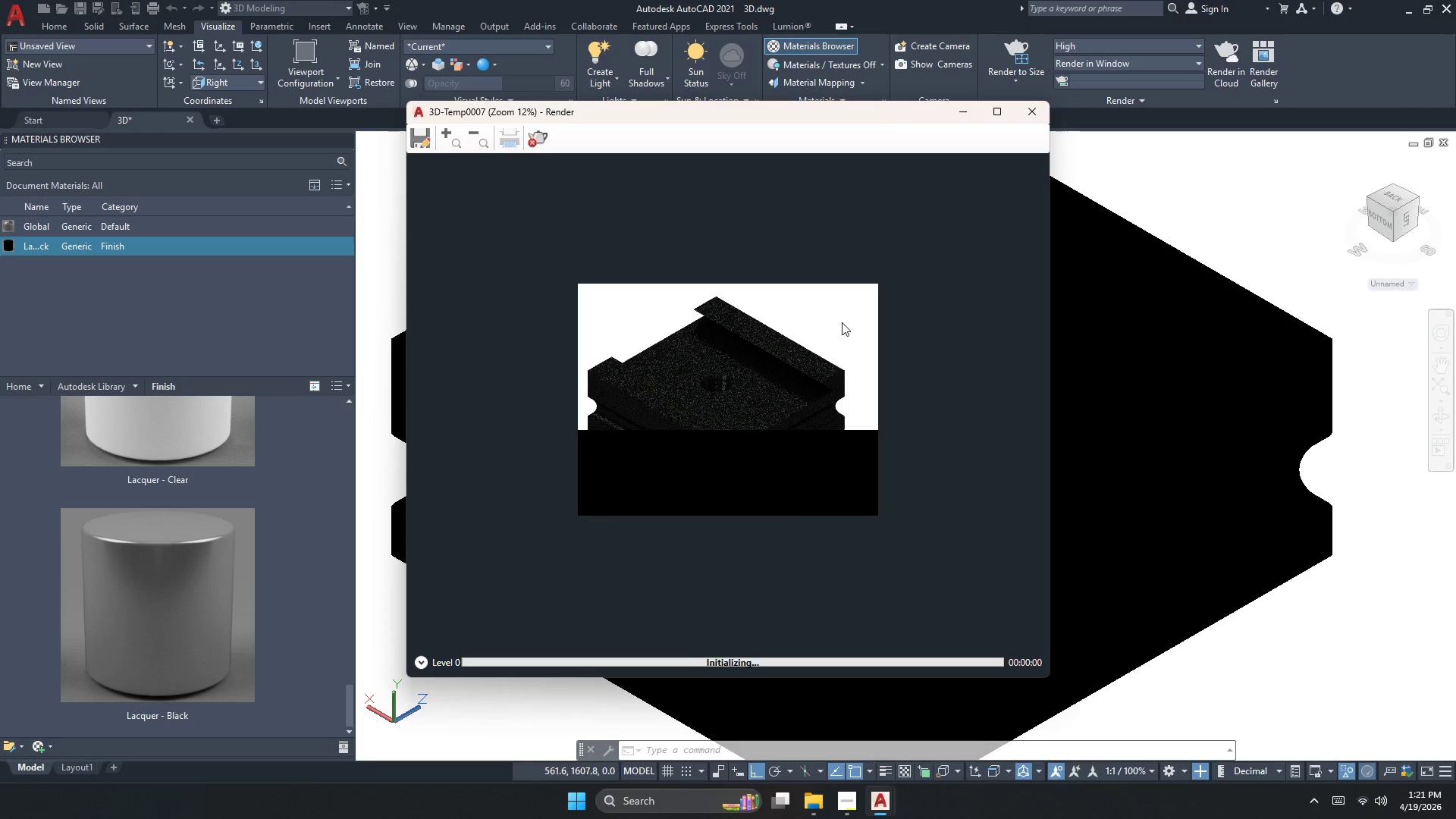 
scroll: coordinate [719, 393], scroll_direction: up, amount: 2.0
 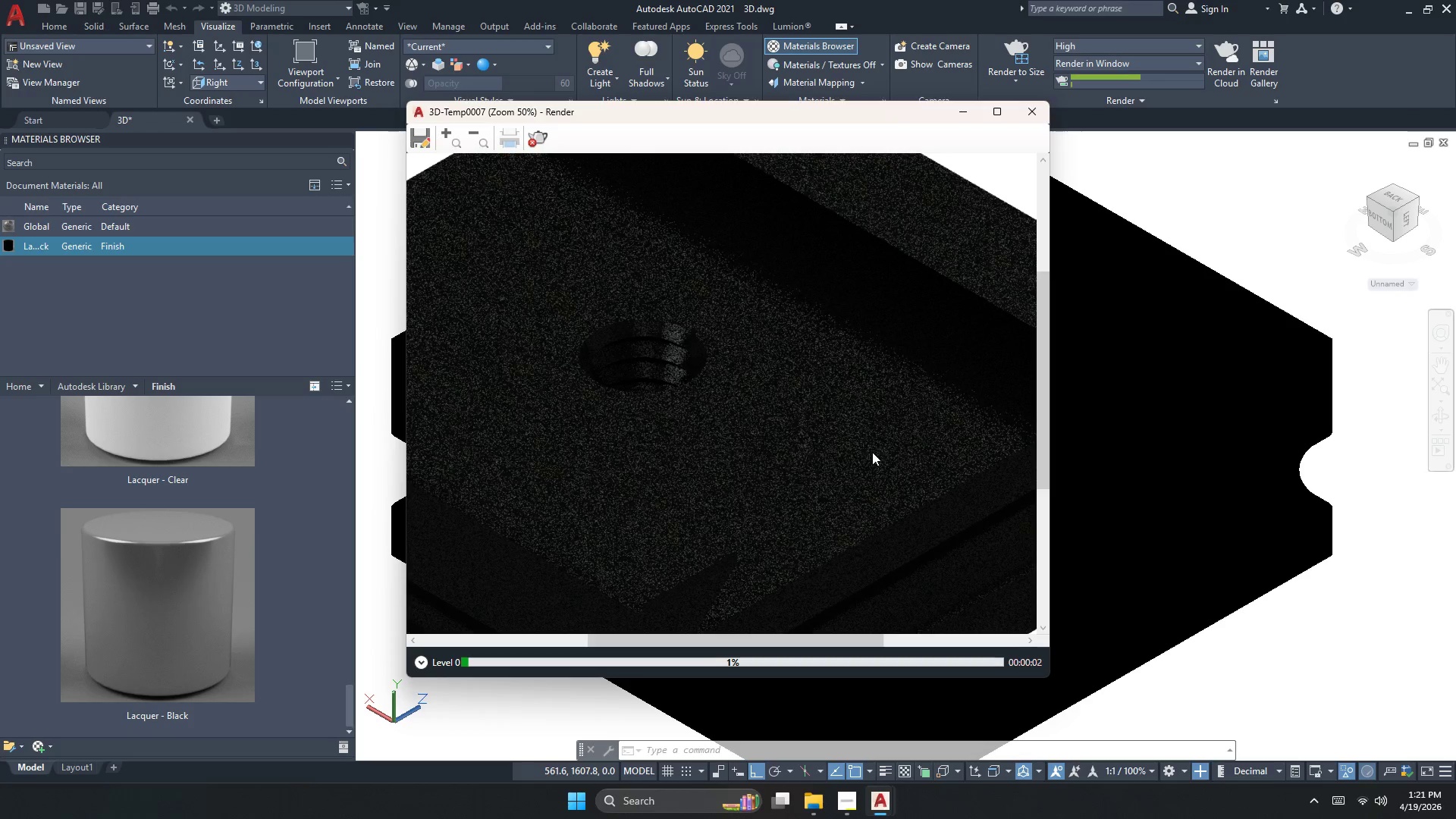 
scroll: coordinate [871, 458], scroll_direction: down, amount: 2.0
 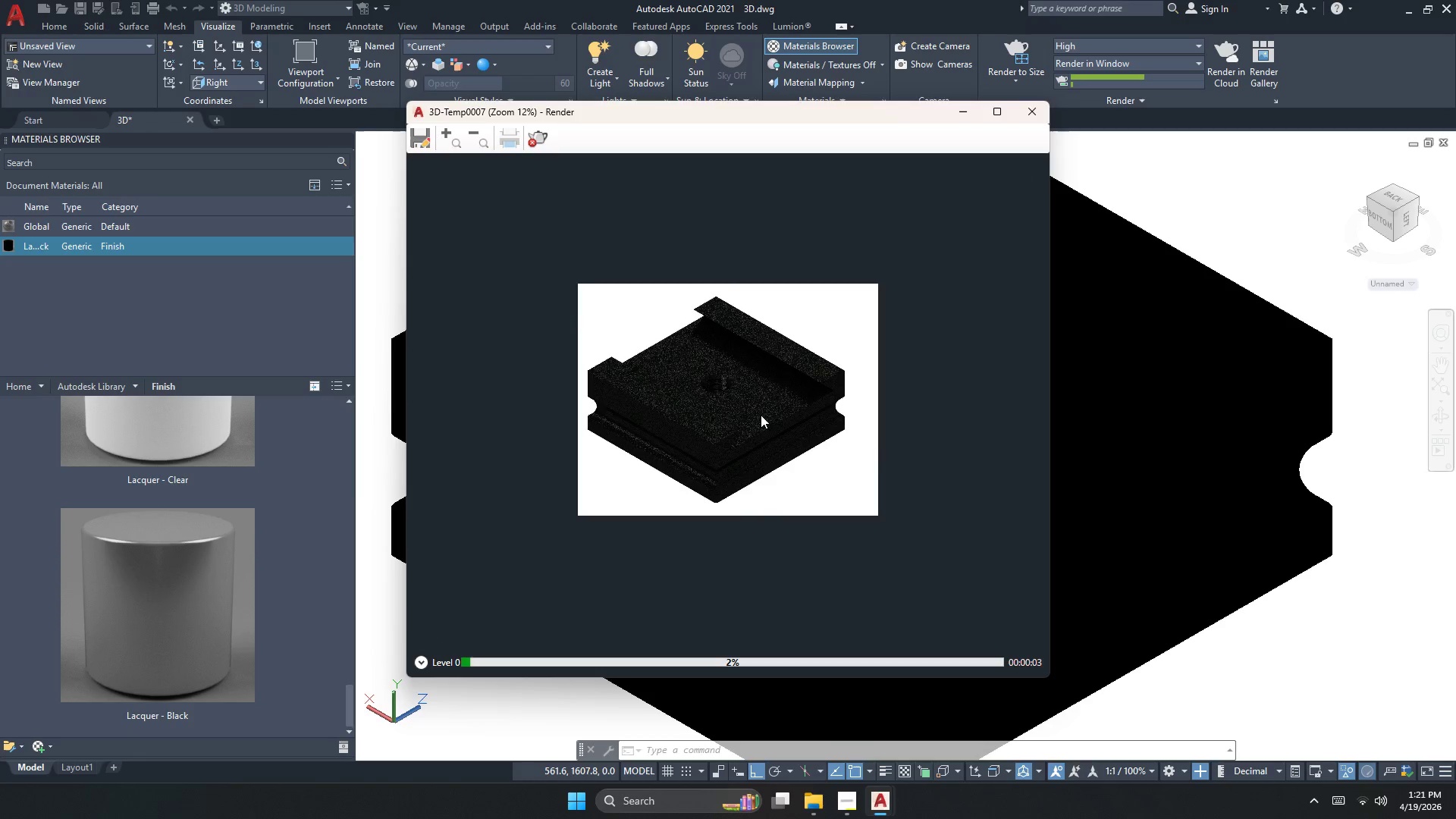 
scroll: coordinate [727, 398], scroll_direction: up, amount: 1.0
 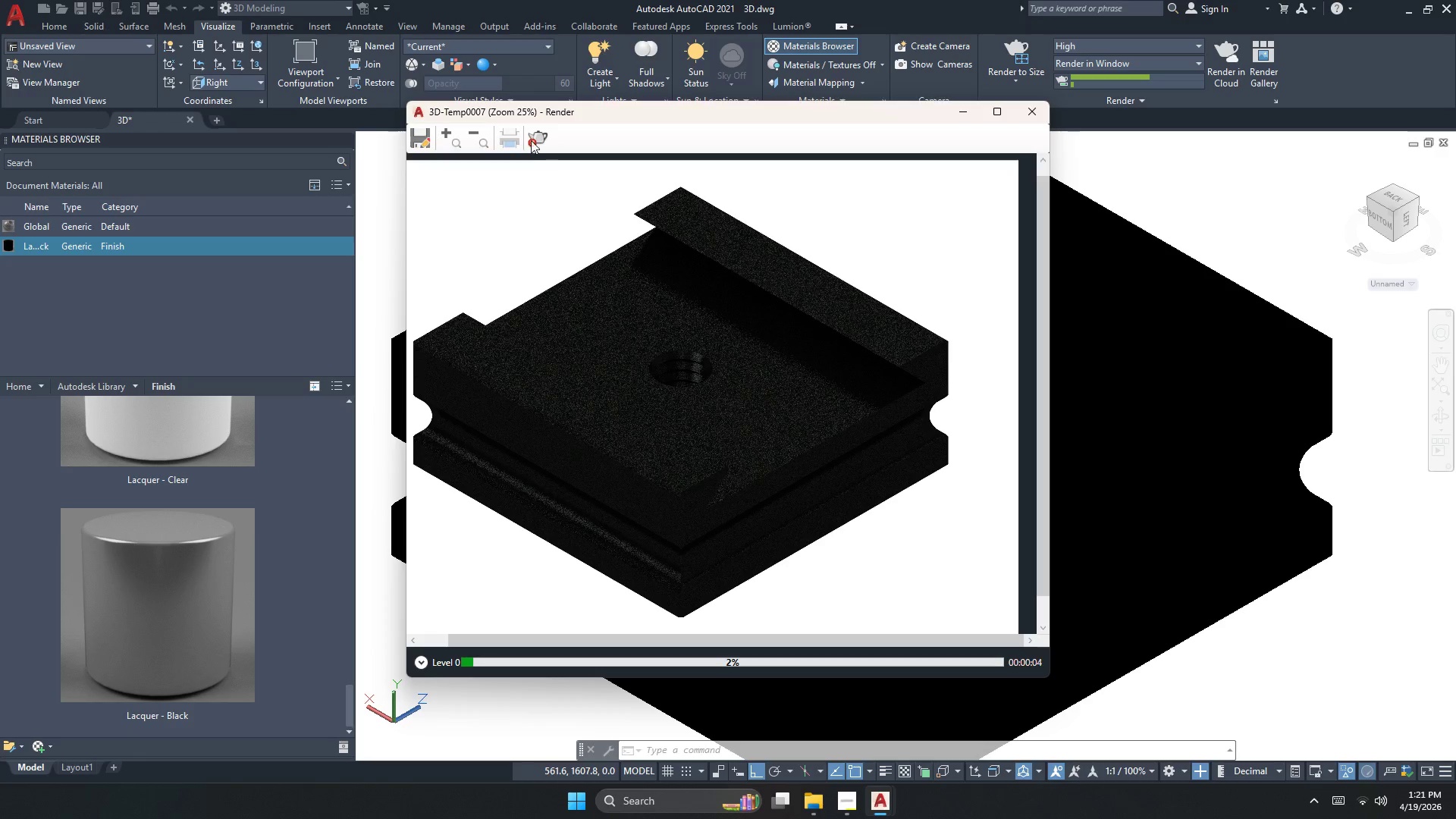 
left_click([531, 133])
 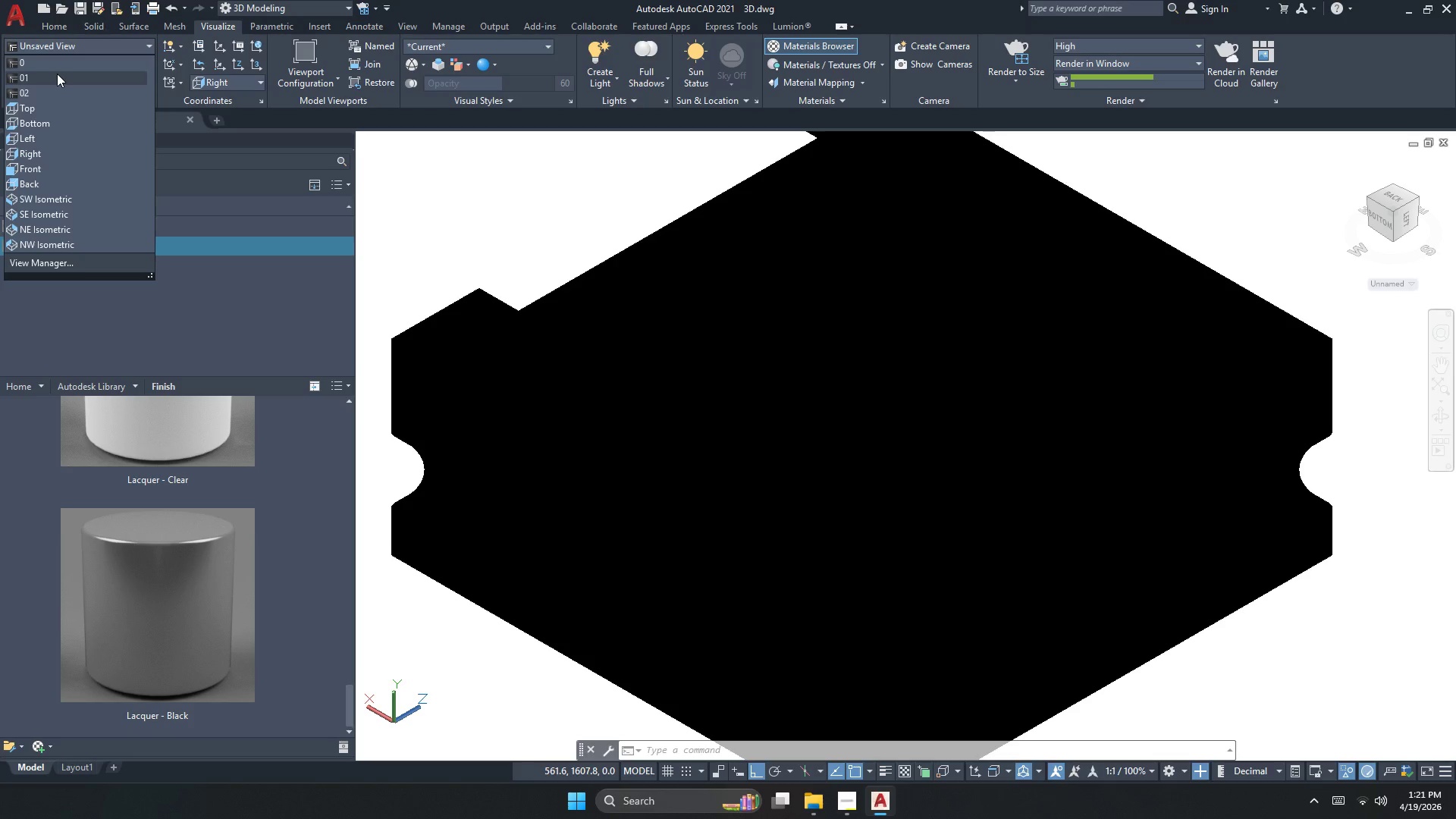 
scroll: coordinate [42, 122], scroll_direction: up, amount: 3.0
 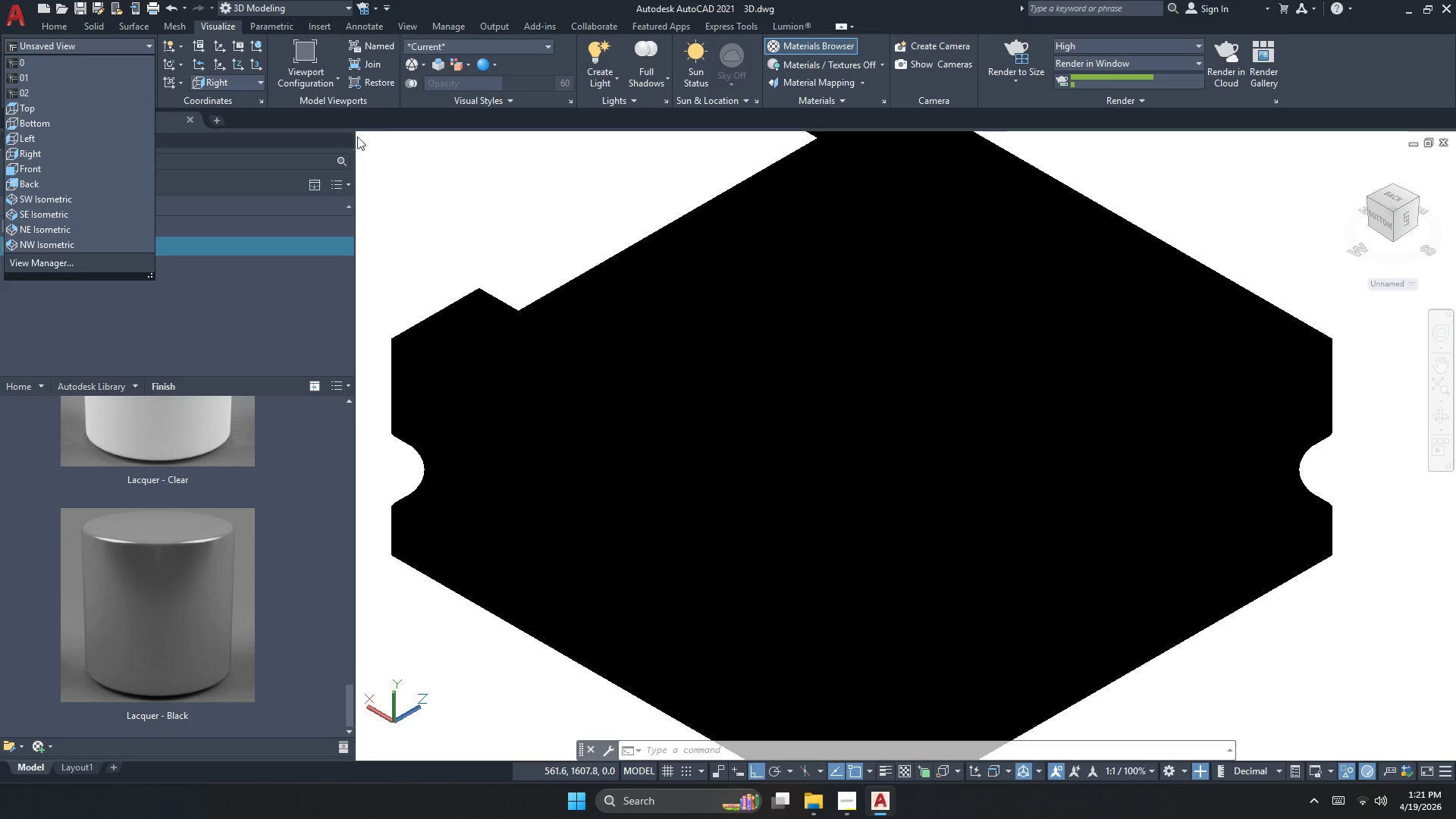 
left_click([345, 140])
 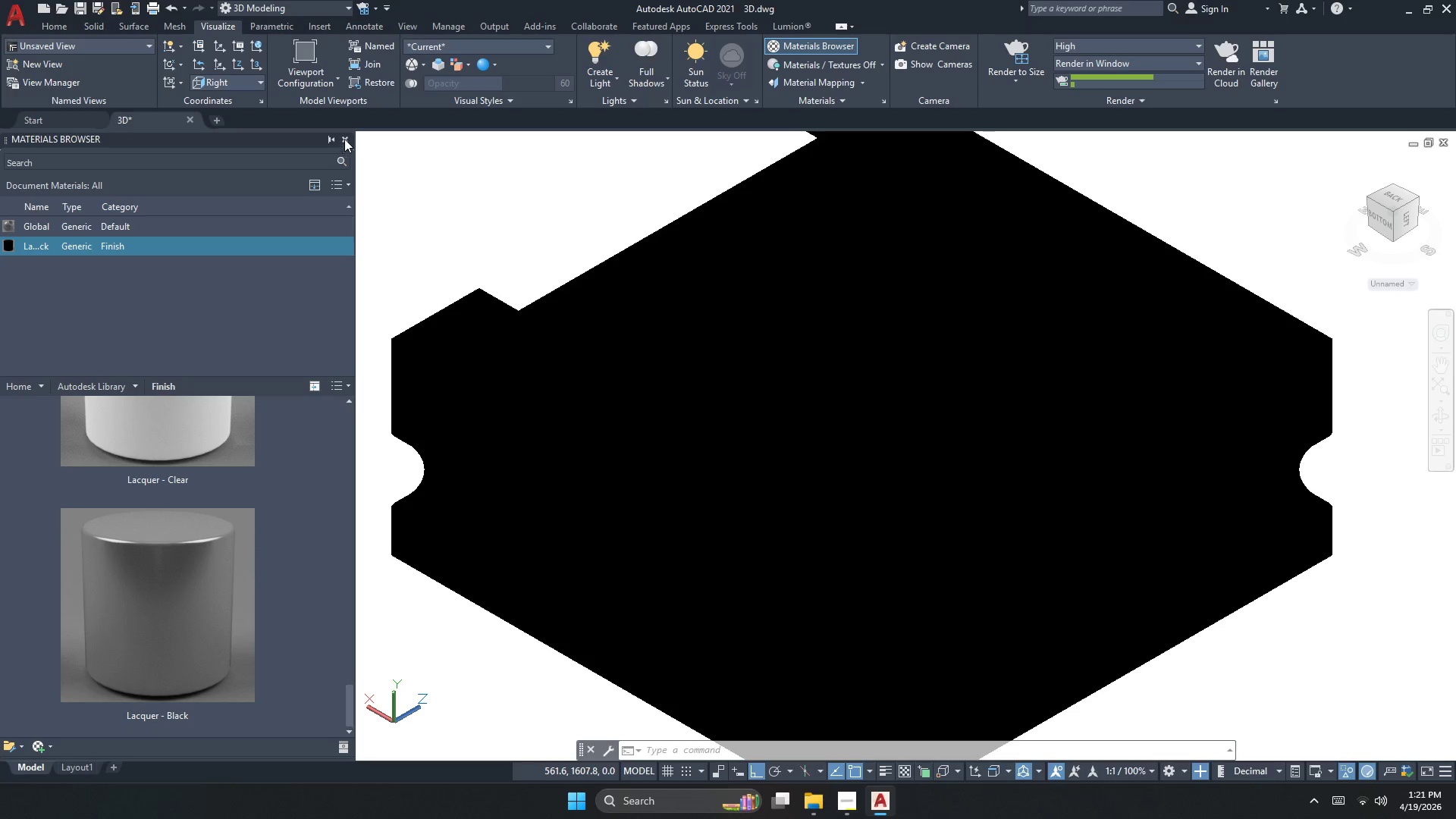 
left_click([344, 139])
 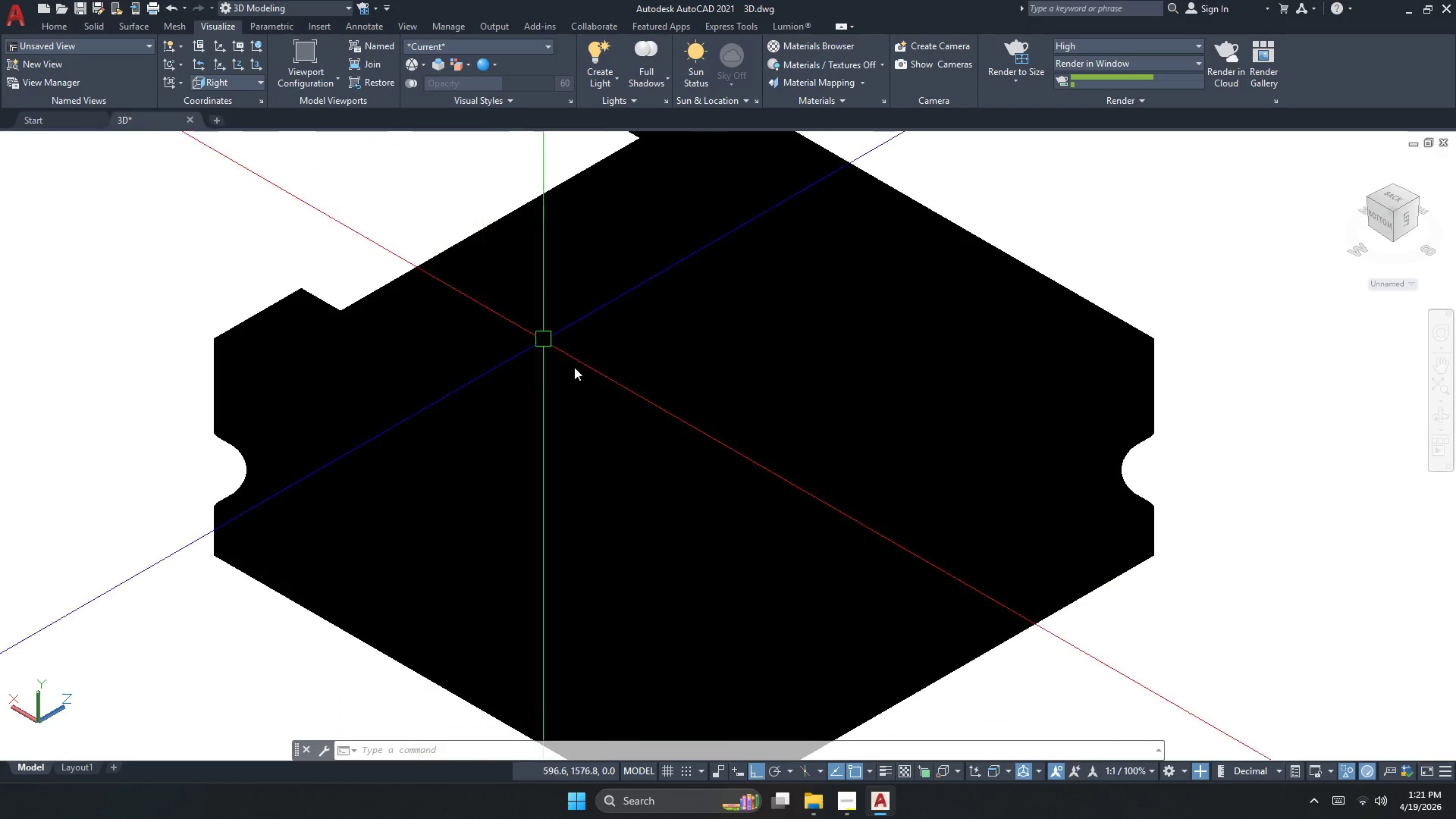 
key(Escape)
 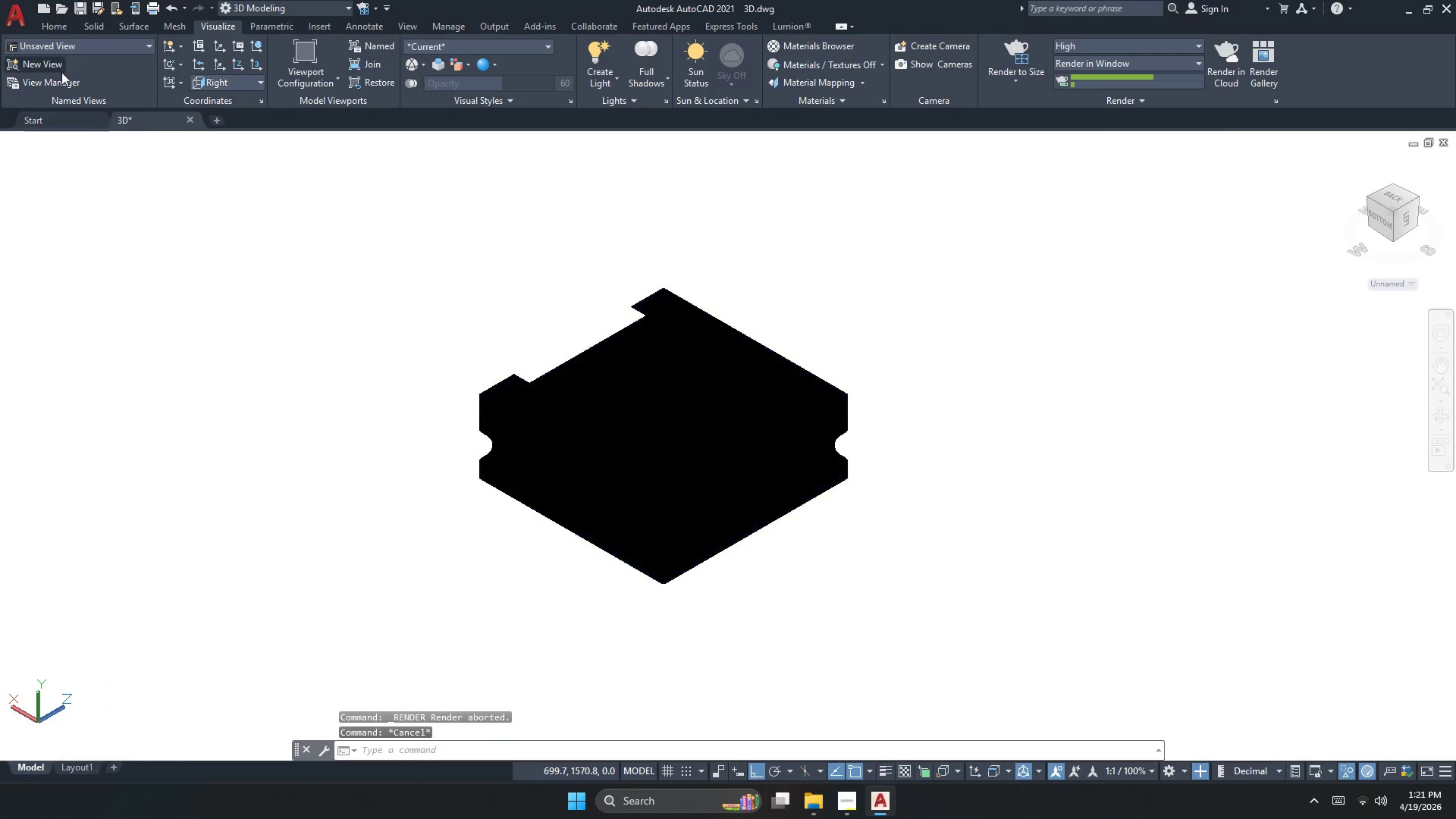 
left_click([57, 80])
 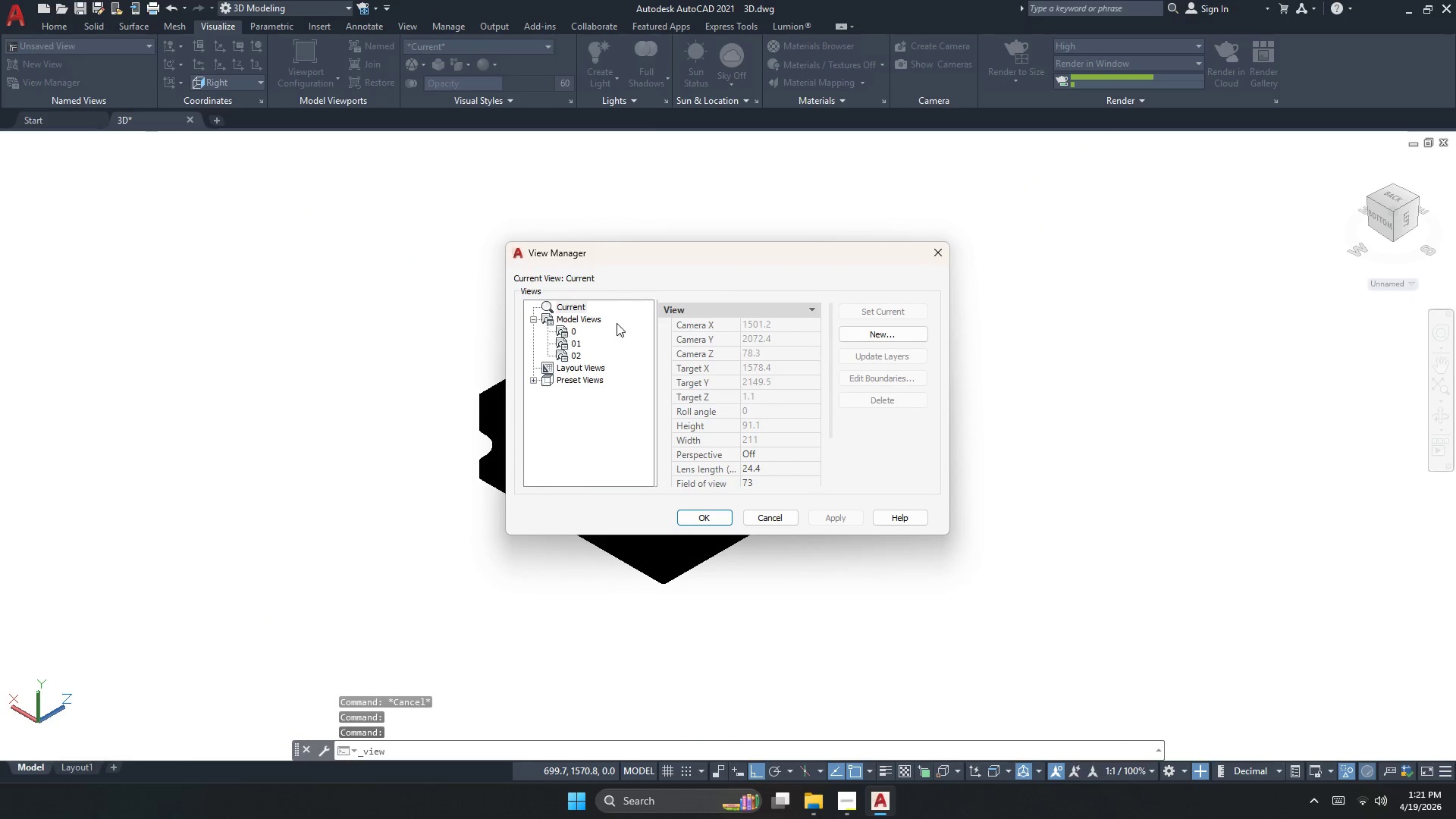 
scroll: coordinate [664, 437], scroll_direction: down, amount: 2.0
 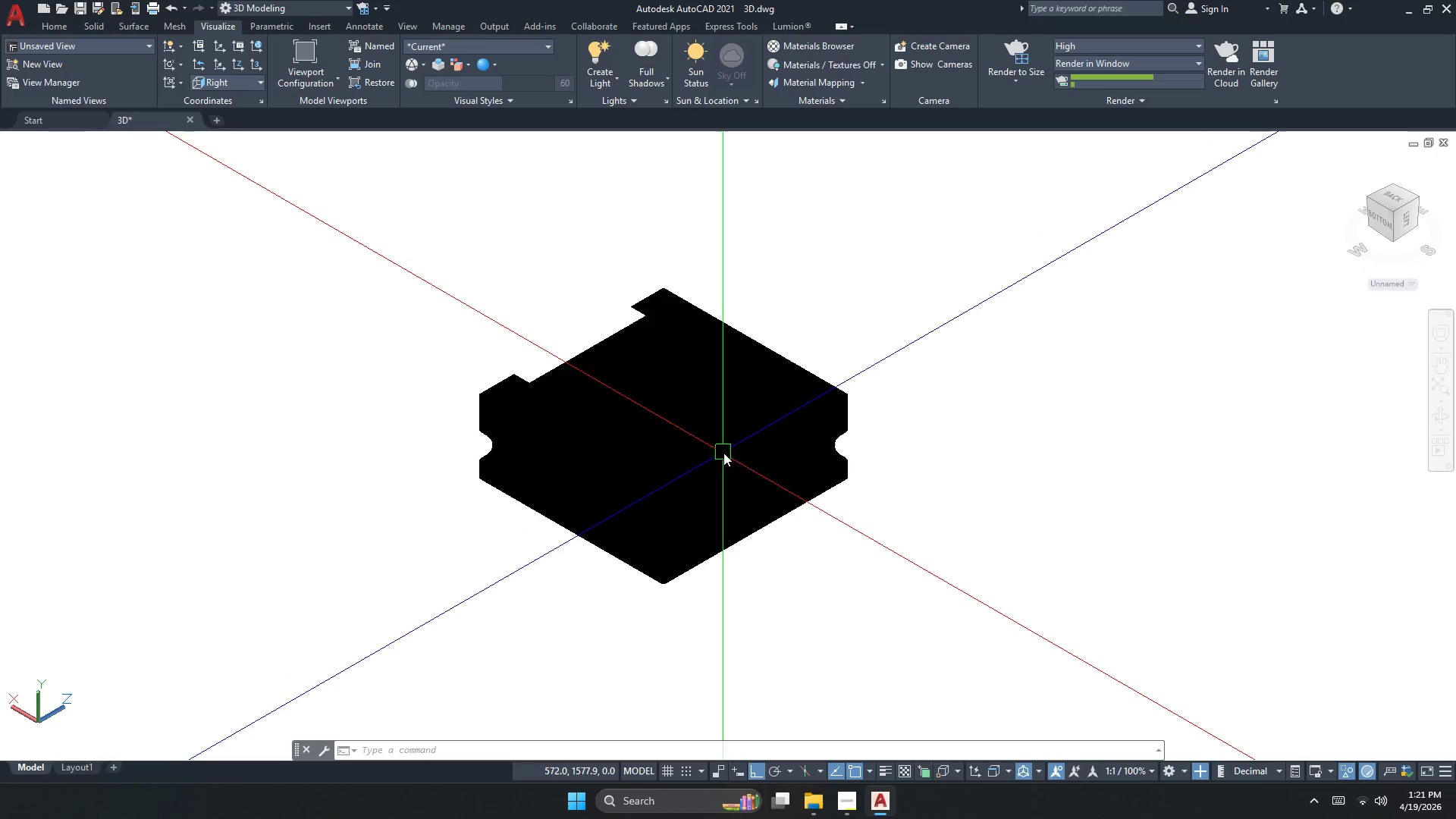 
double_click([592, 340])
 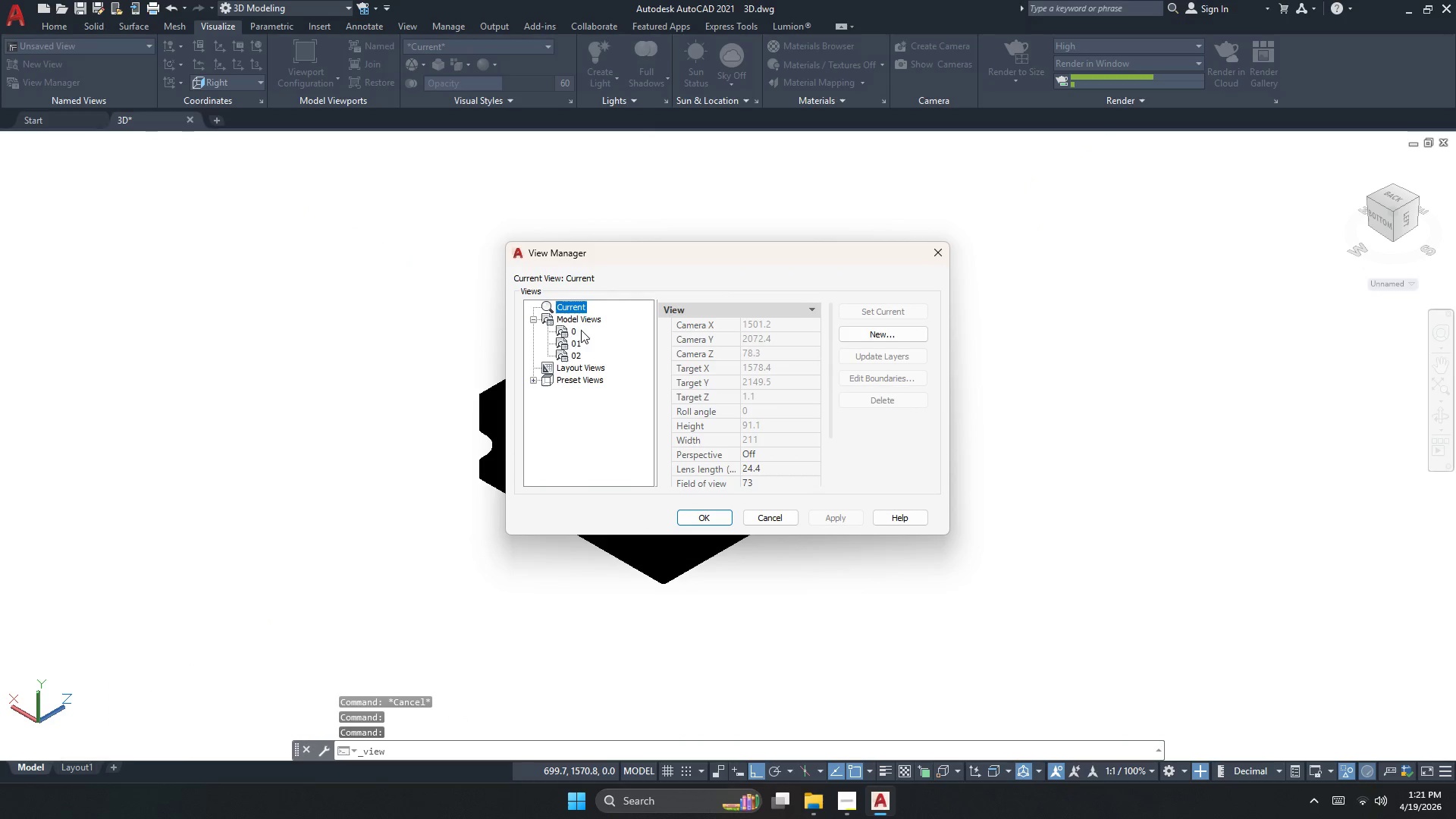 
triple_click([568, 331])
 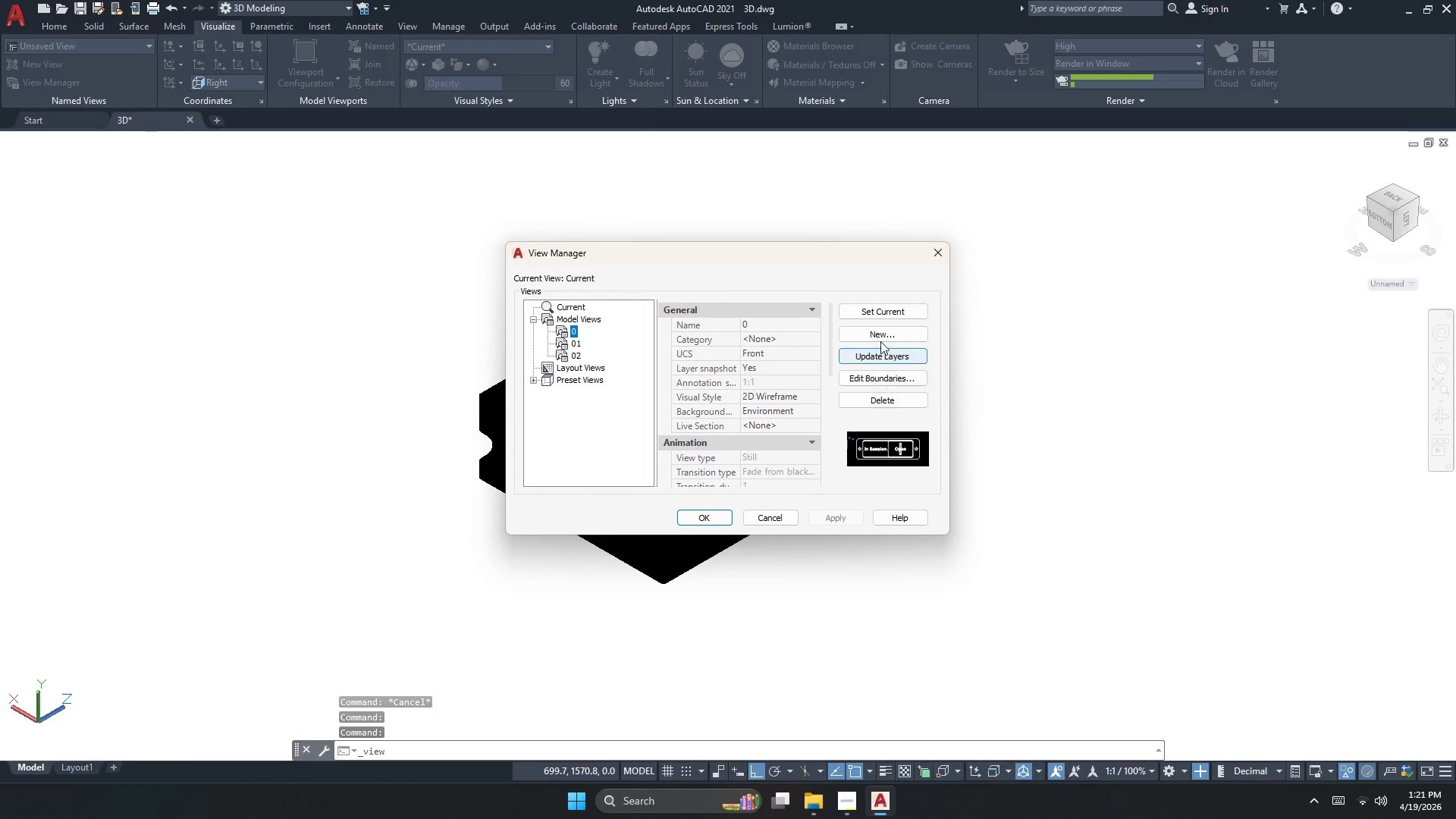 
left_click([874, 398])
 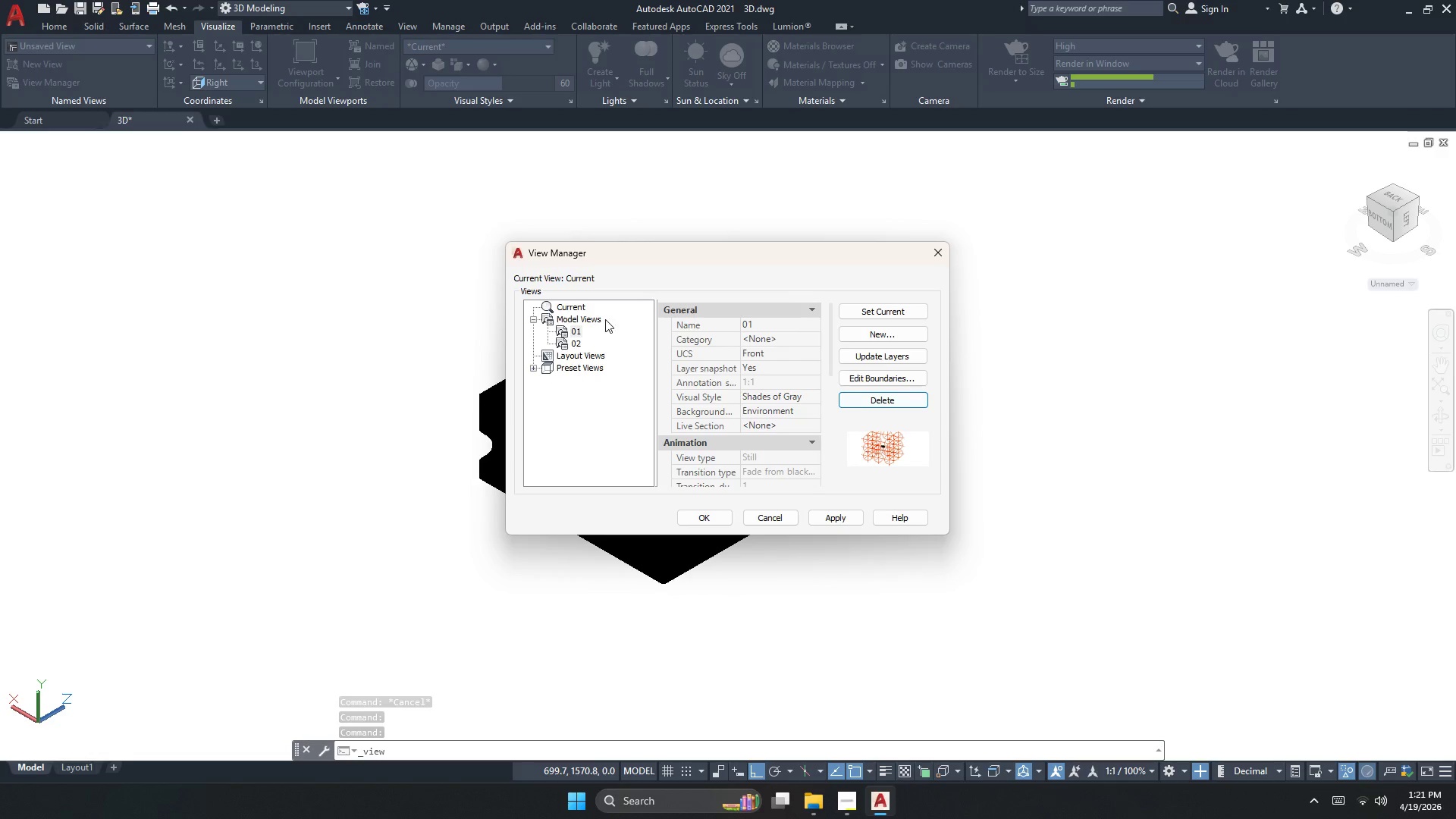 
left_click([582, 327])
 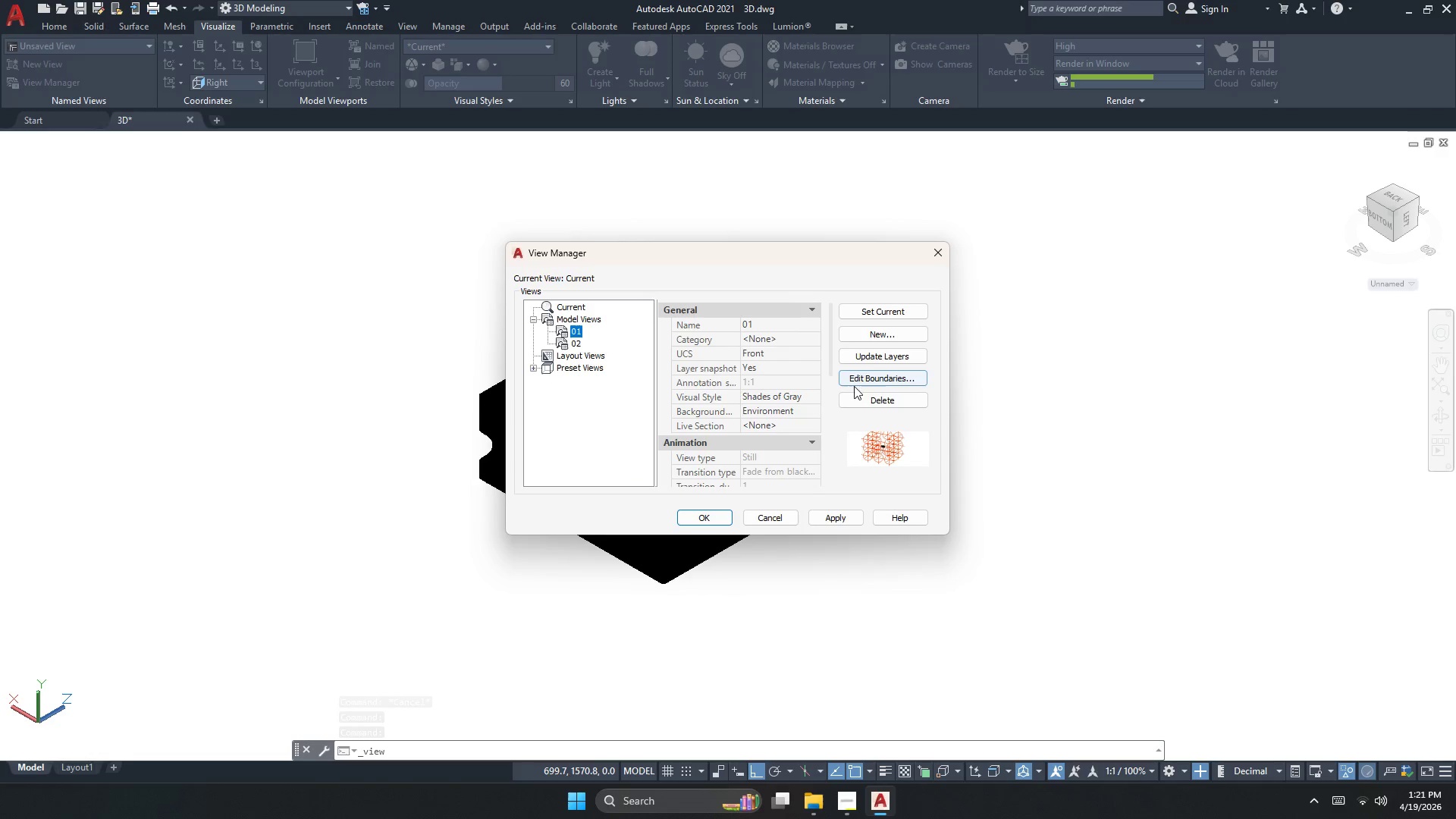 
left_click([861, 400])
 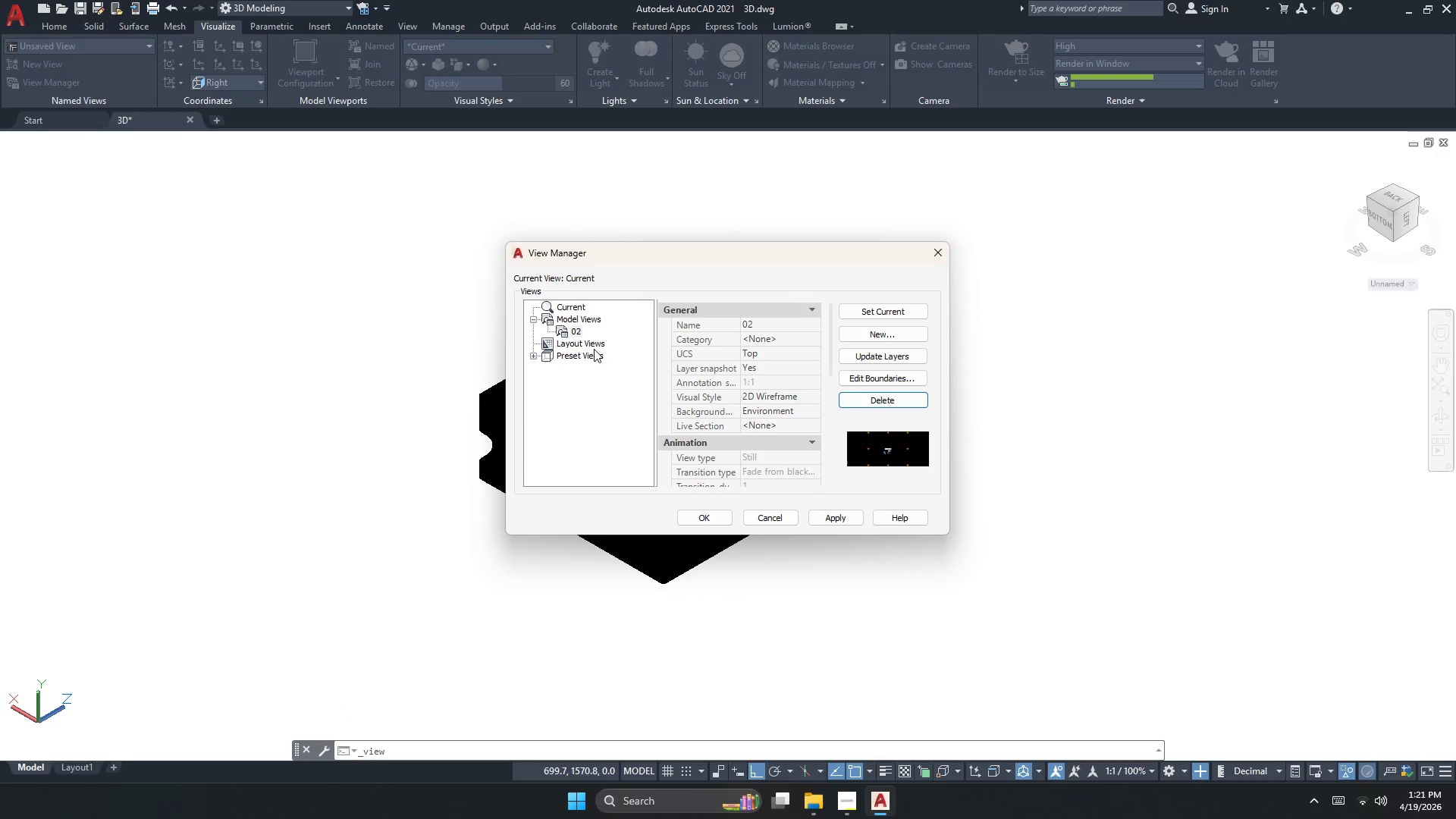 
left_click([579, 331])
 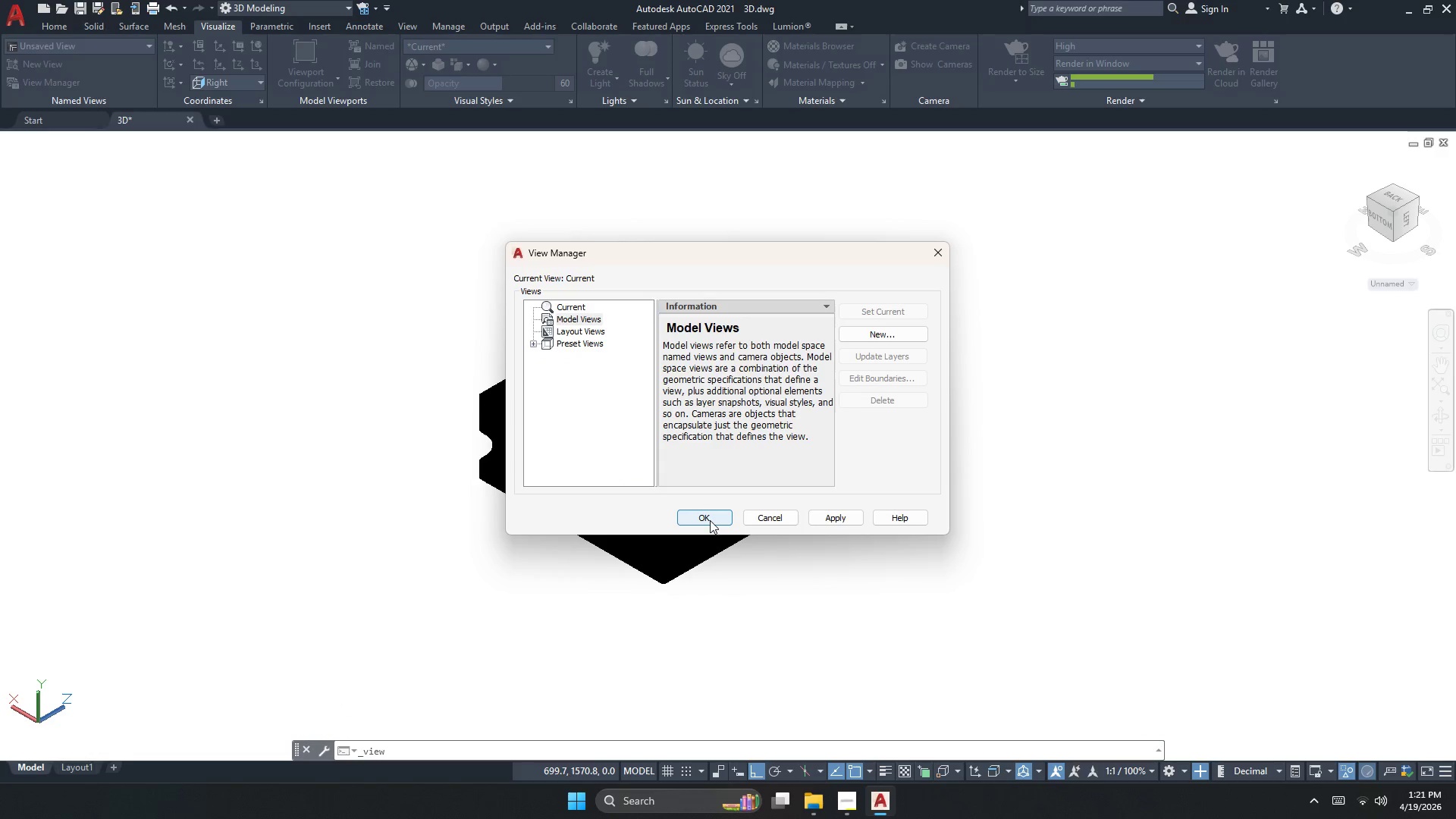 
left_click([711, 520])
 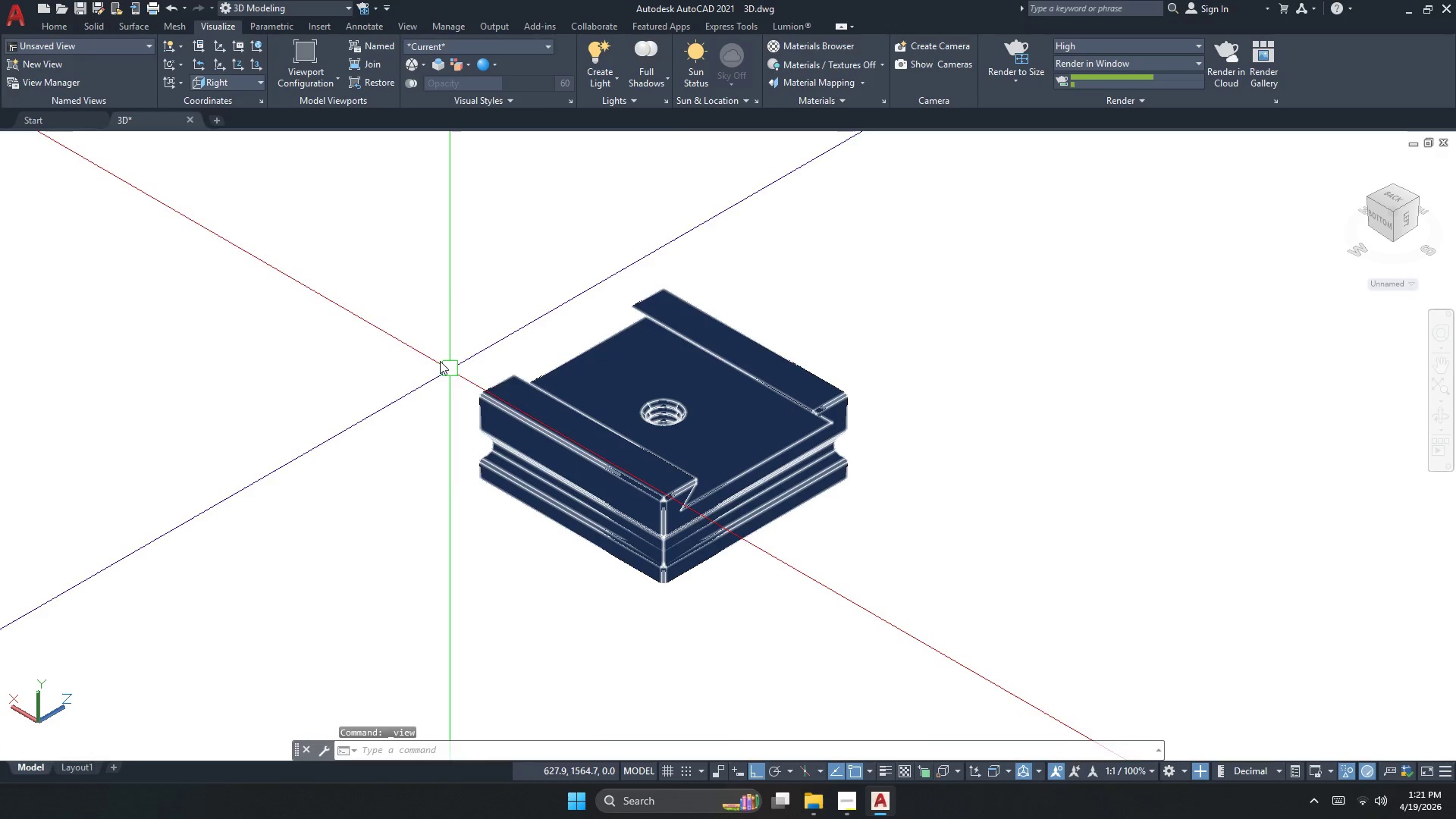 
key(Escape)
type(PERS)
 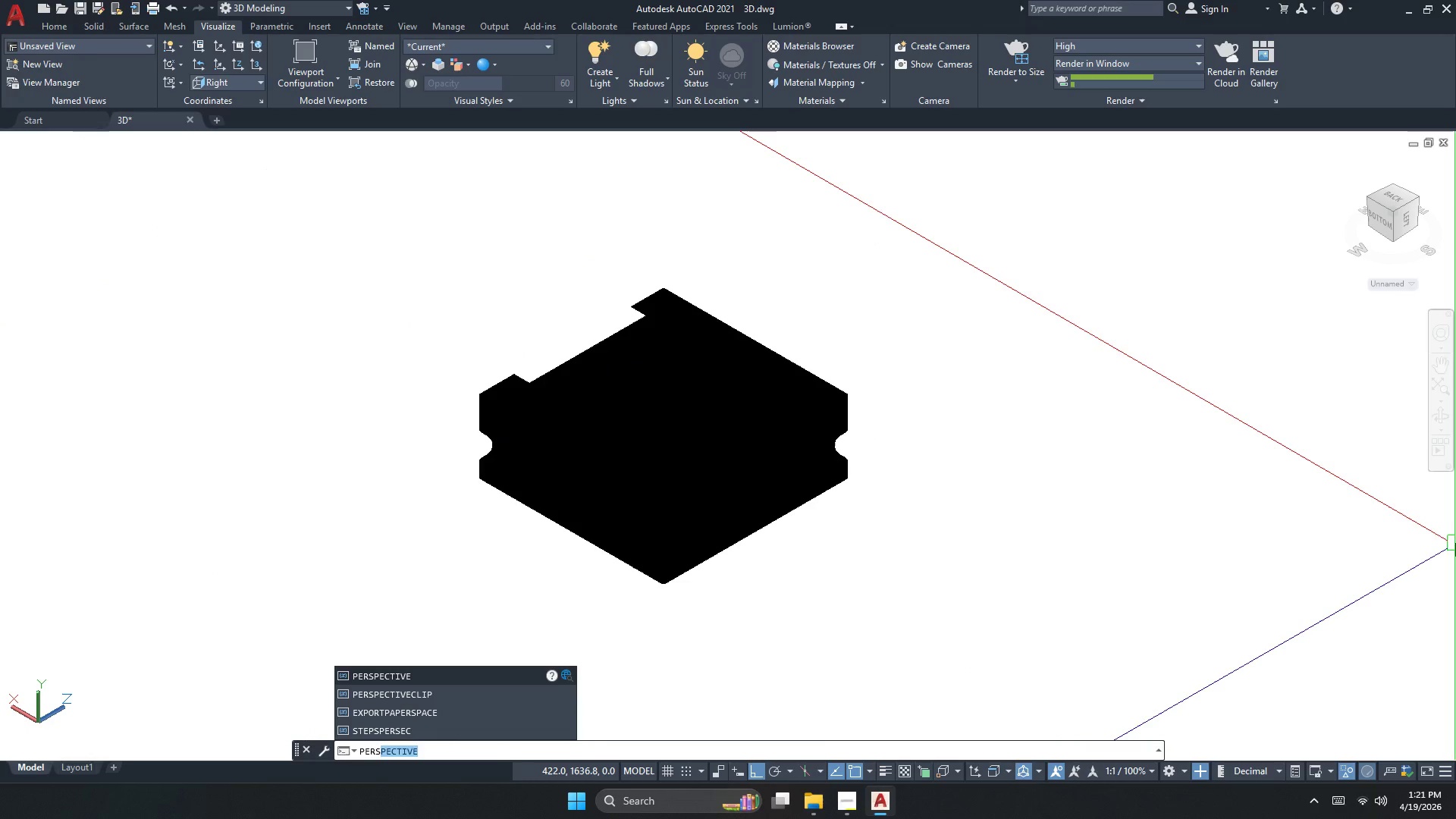 
key(Enter)
 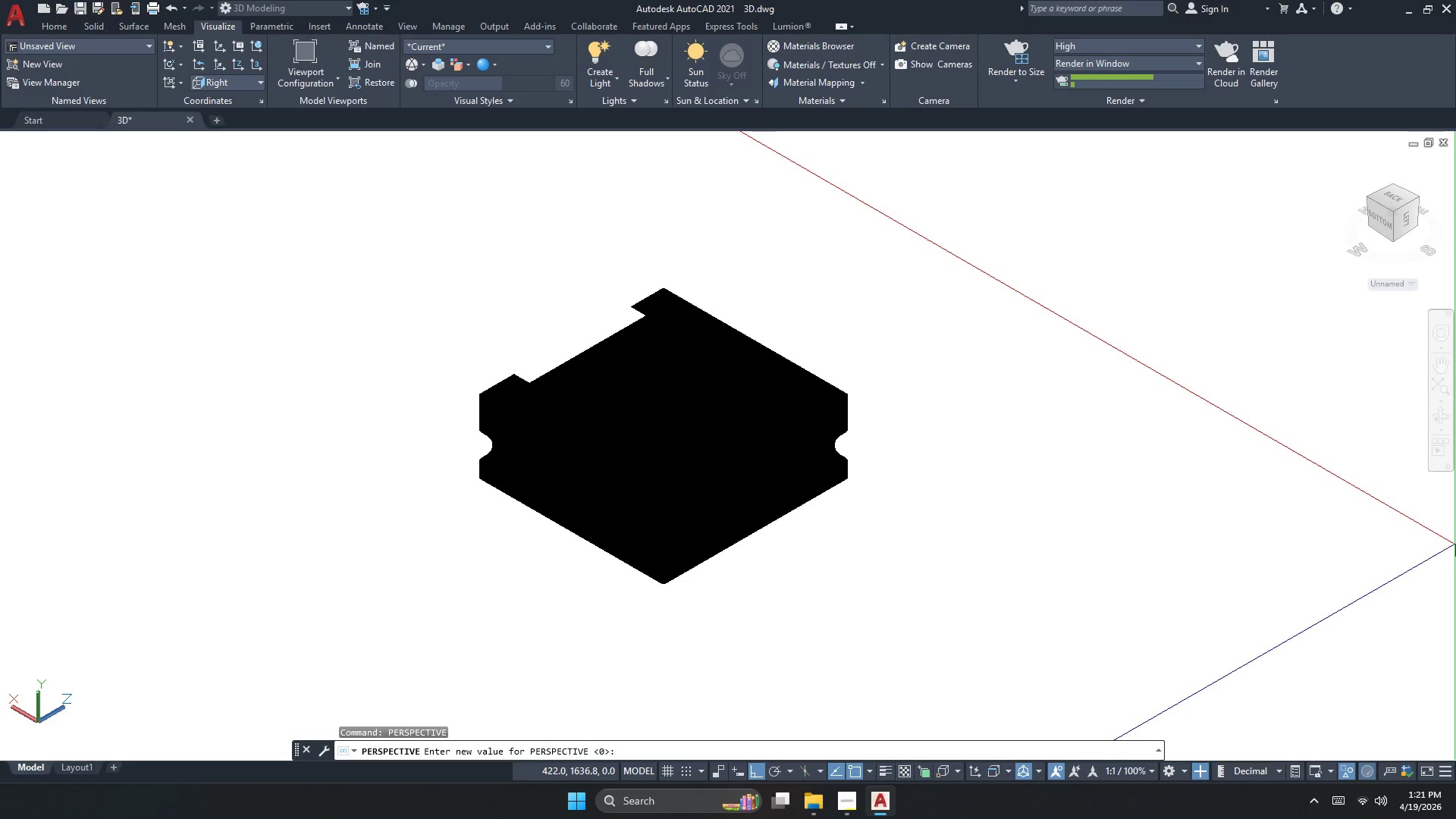 
key(Numpad1)
 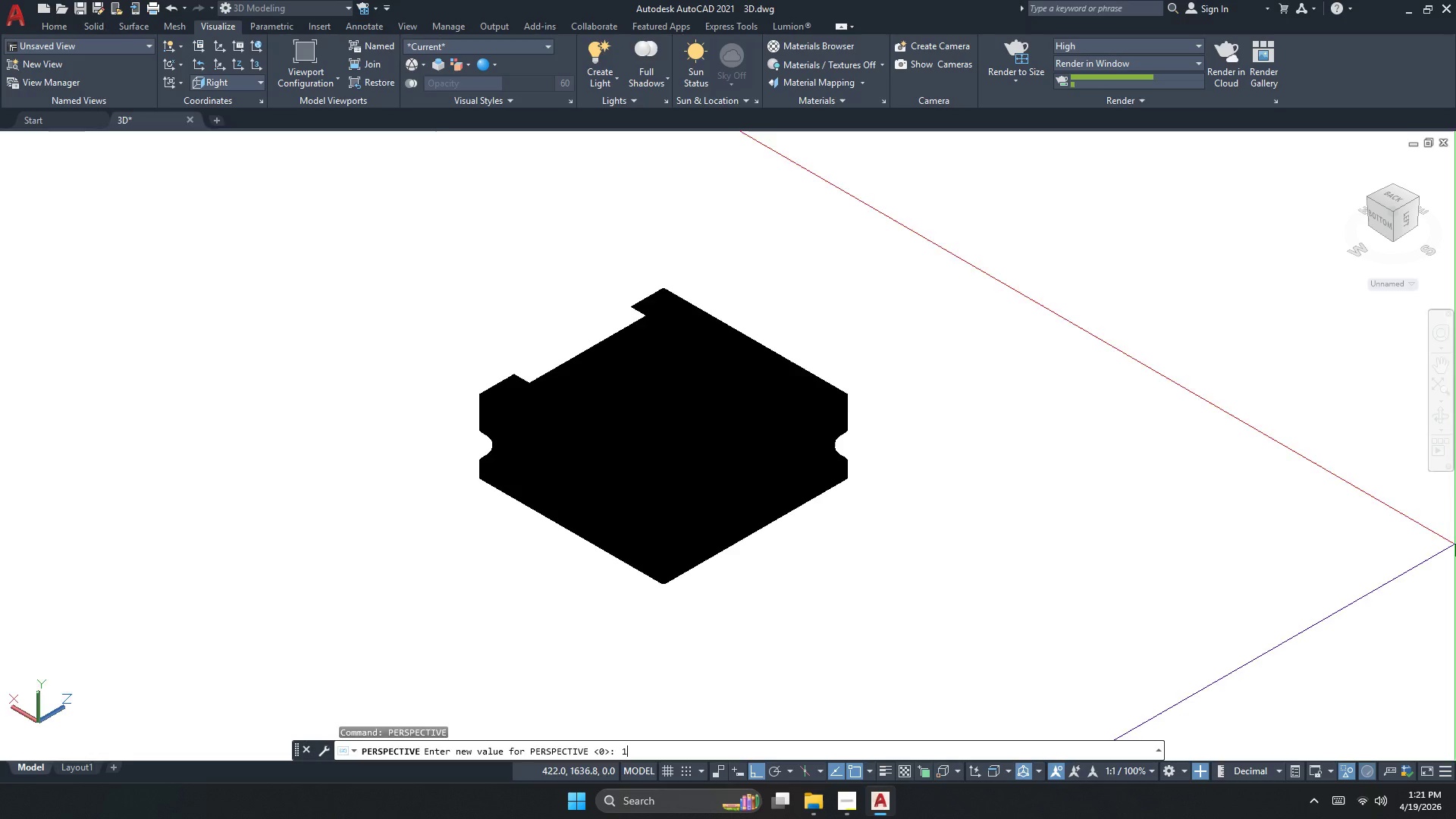 
key(NumpadEnter)
 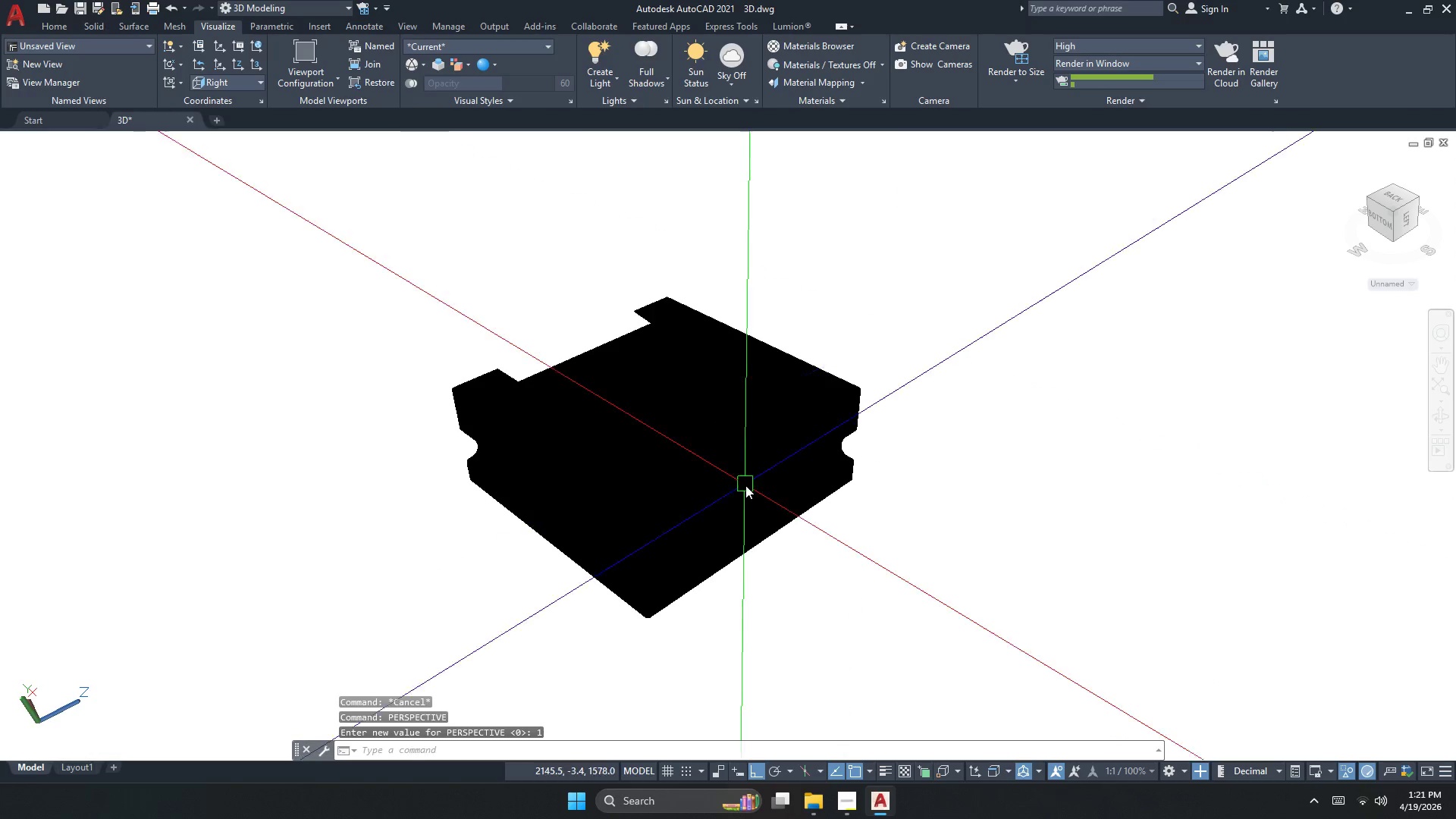 
scroll: coordinate [719, 497], scroll_direction: up, amount: 2.0
 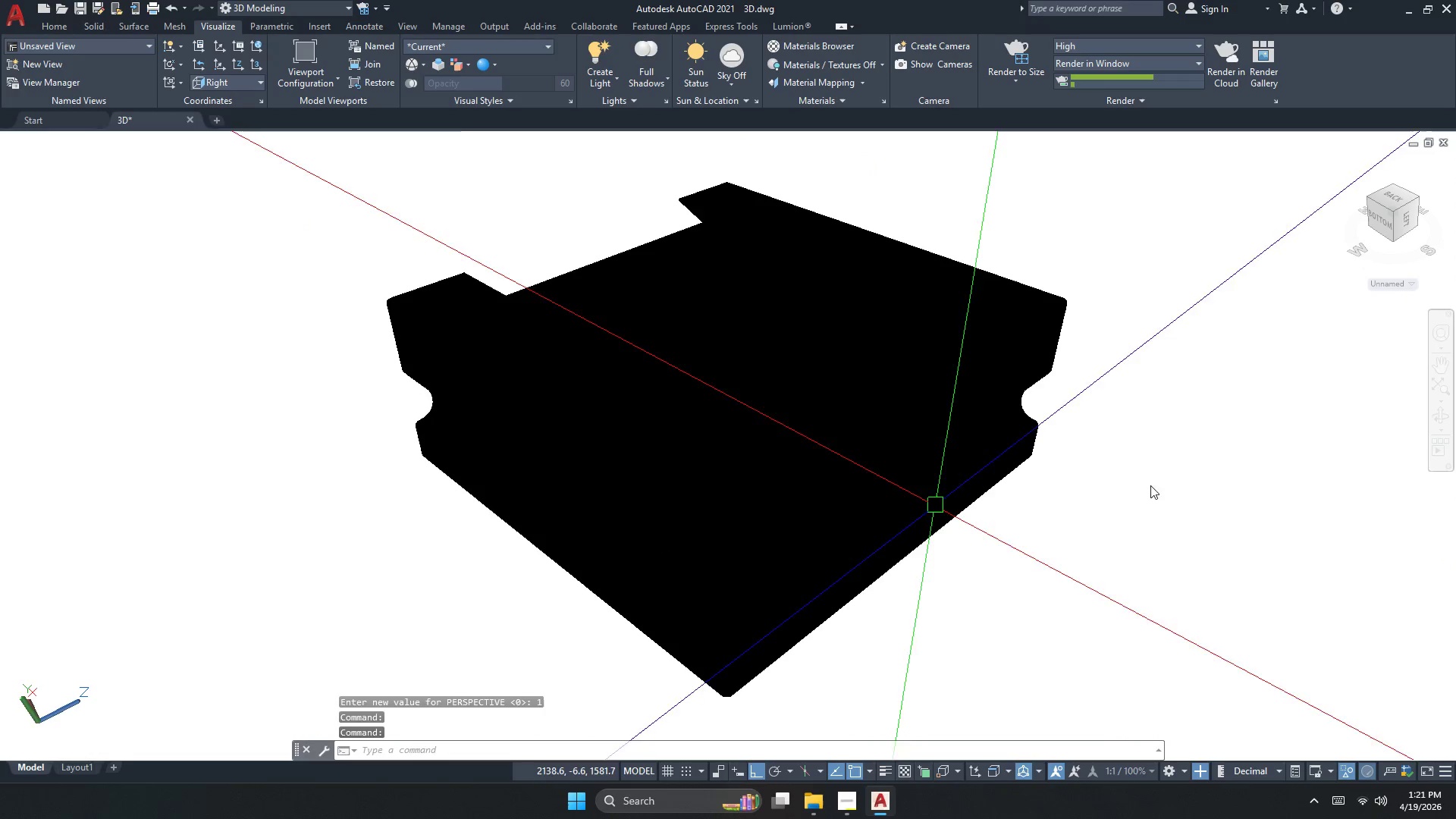 
left_click([1444, 415])
 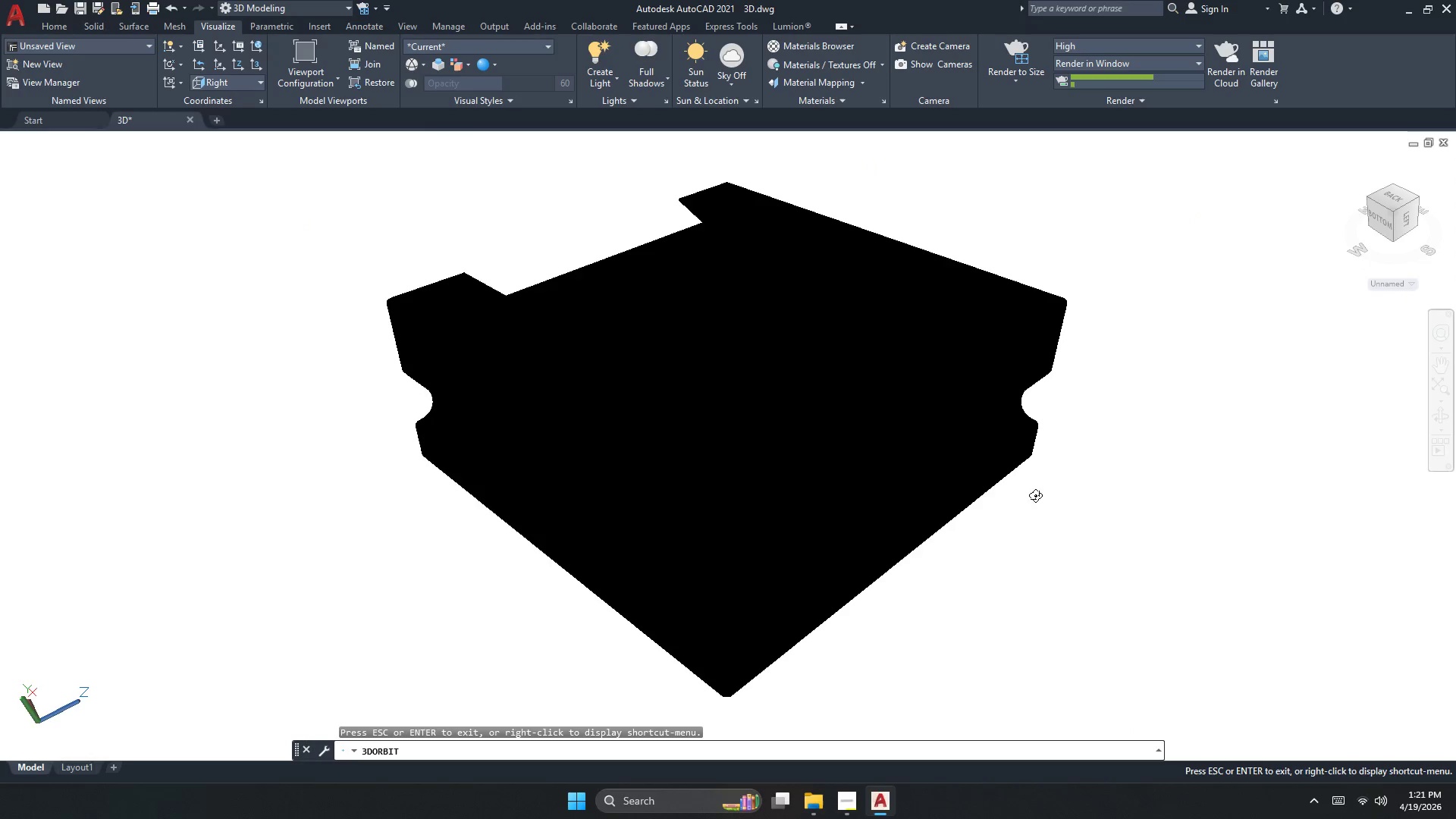 
left_click_drag(start_coordinate=[1031, 506], to_coordinate=[1027, 475])
 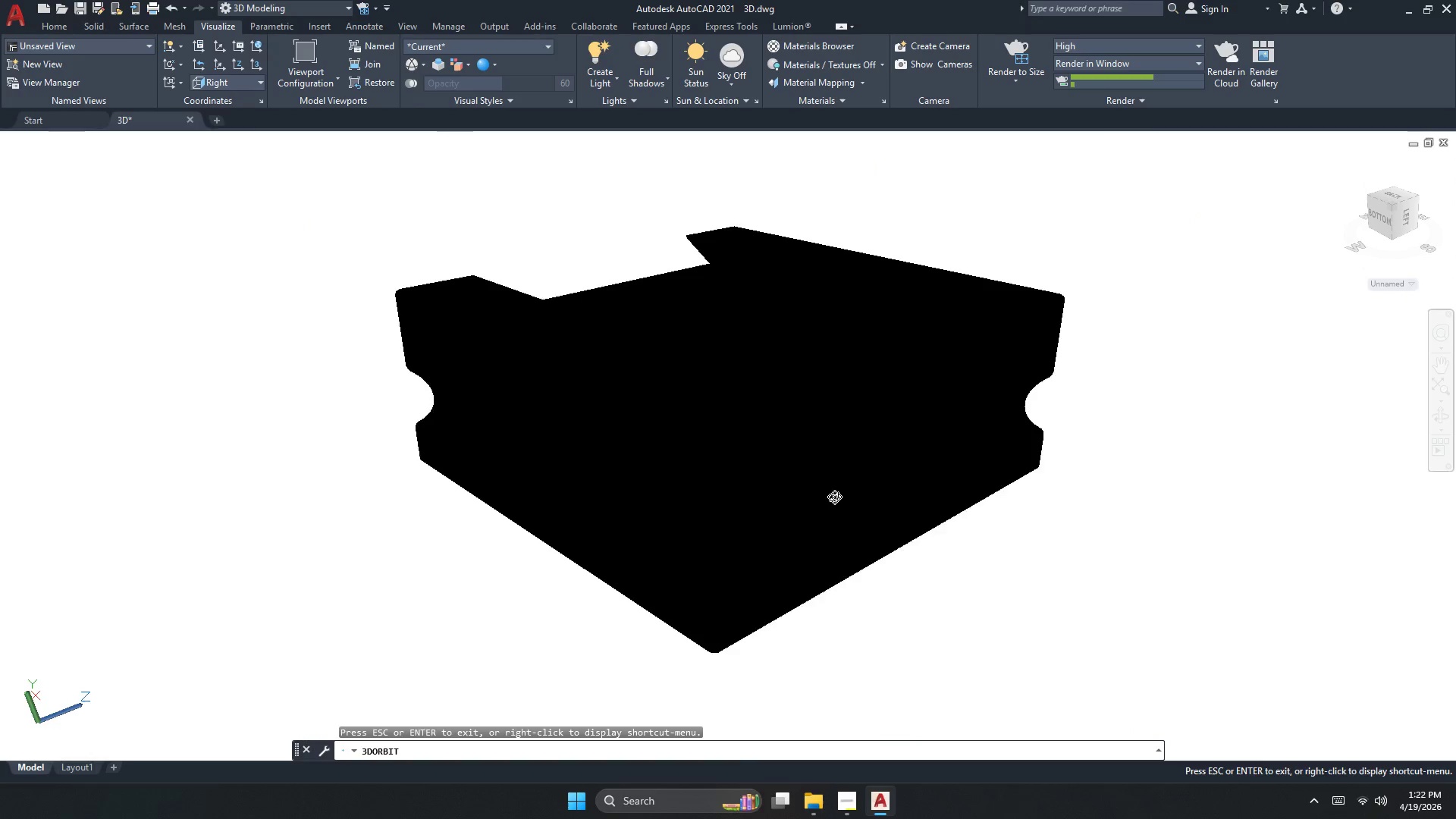 
left_click_drag(start_coordinate=[832, 505], to_coordinate=[831, 516])
 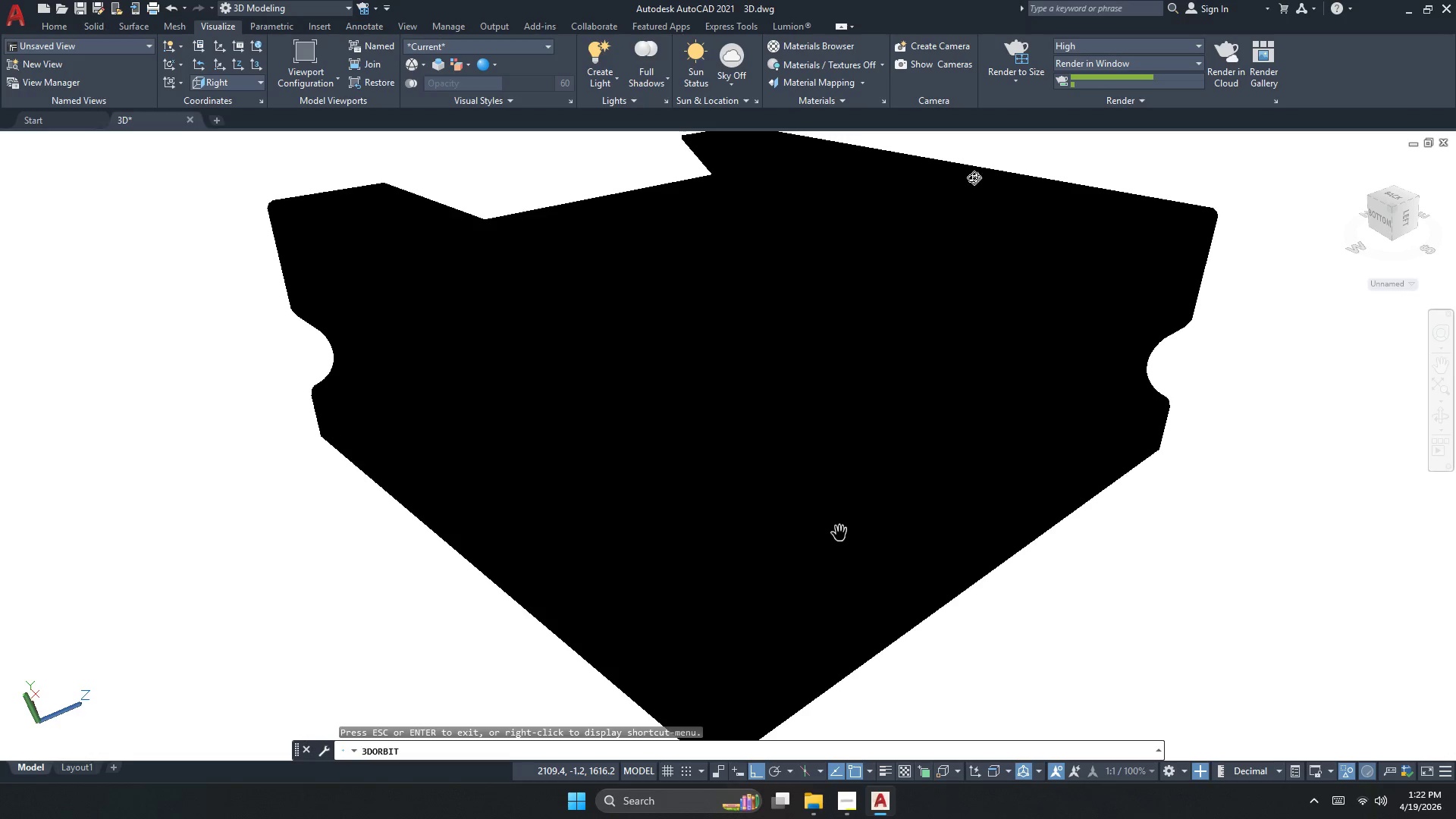 
scroll: coordinate [834, 497], scroll_direction: up, amount: 3.0
 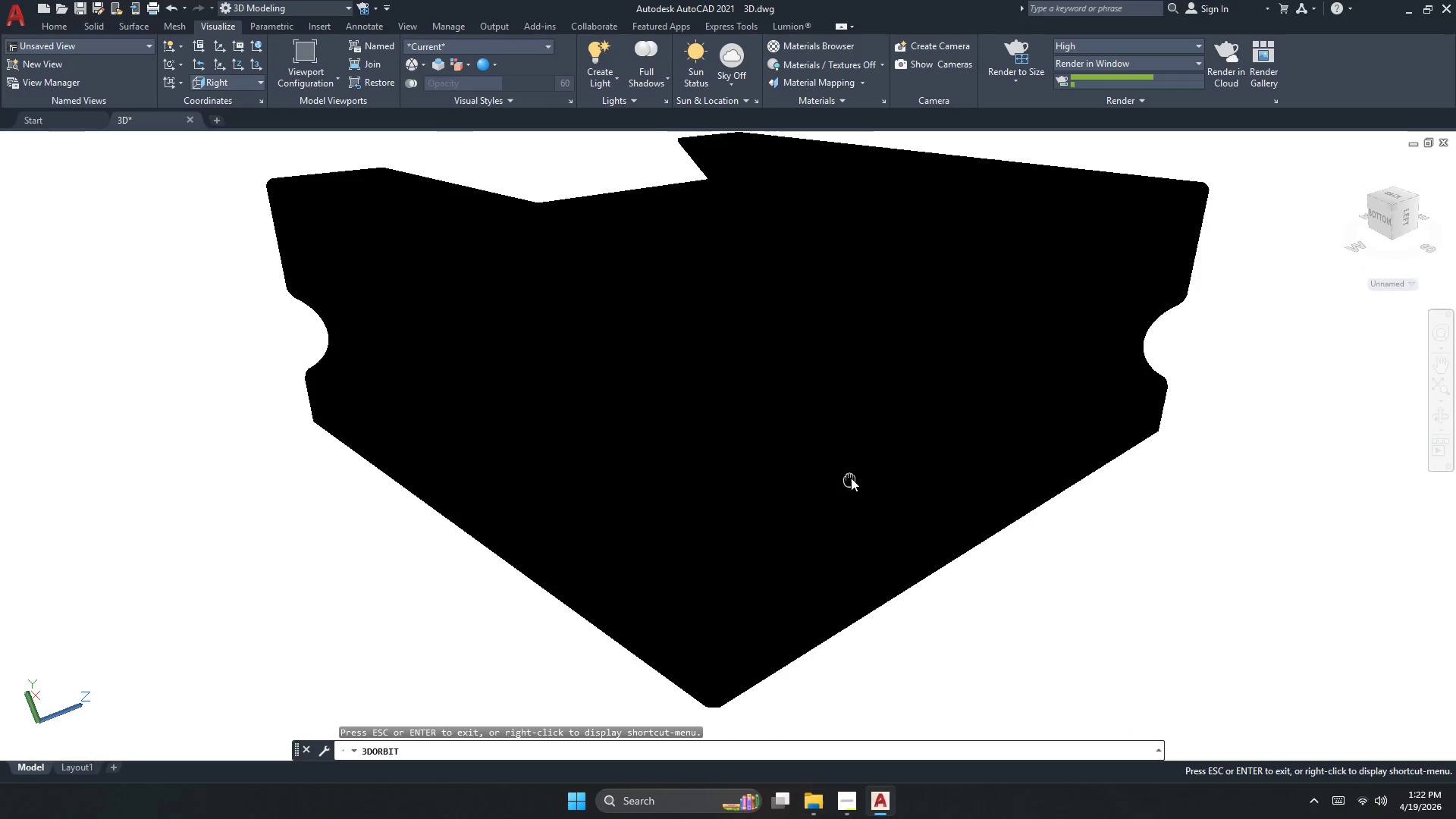 
left_click([1031, 50])
 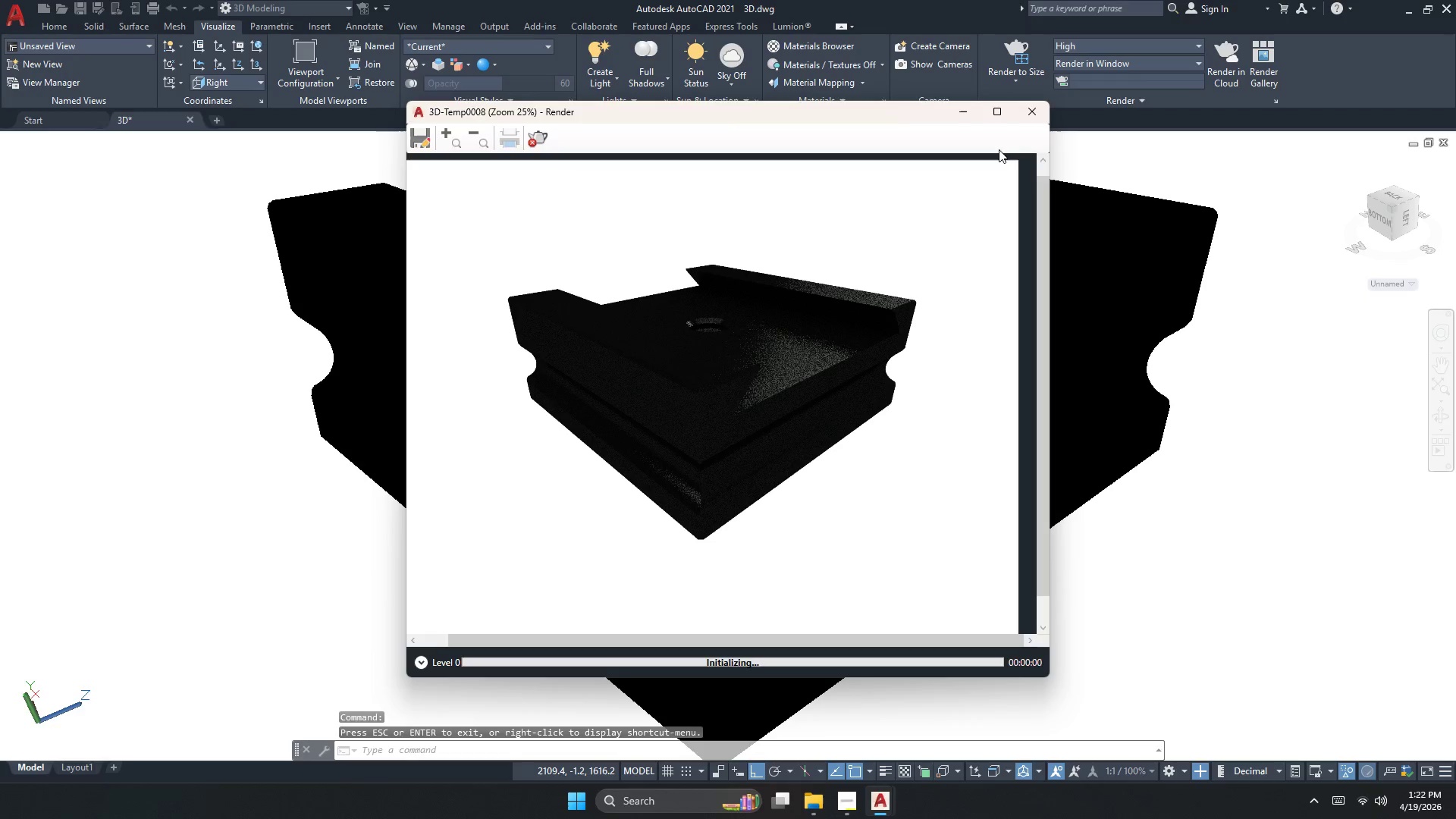 
scroll: coordinate [772, 405], scroll_direction: down, amount: 1.0
 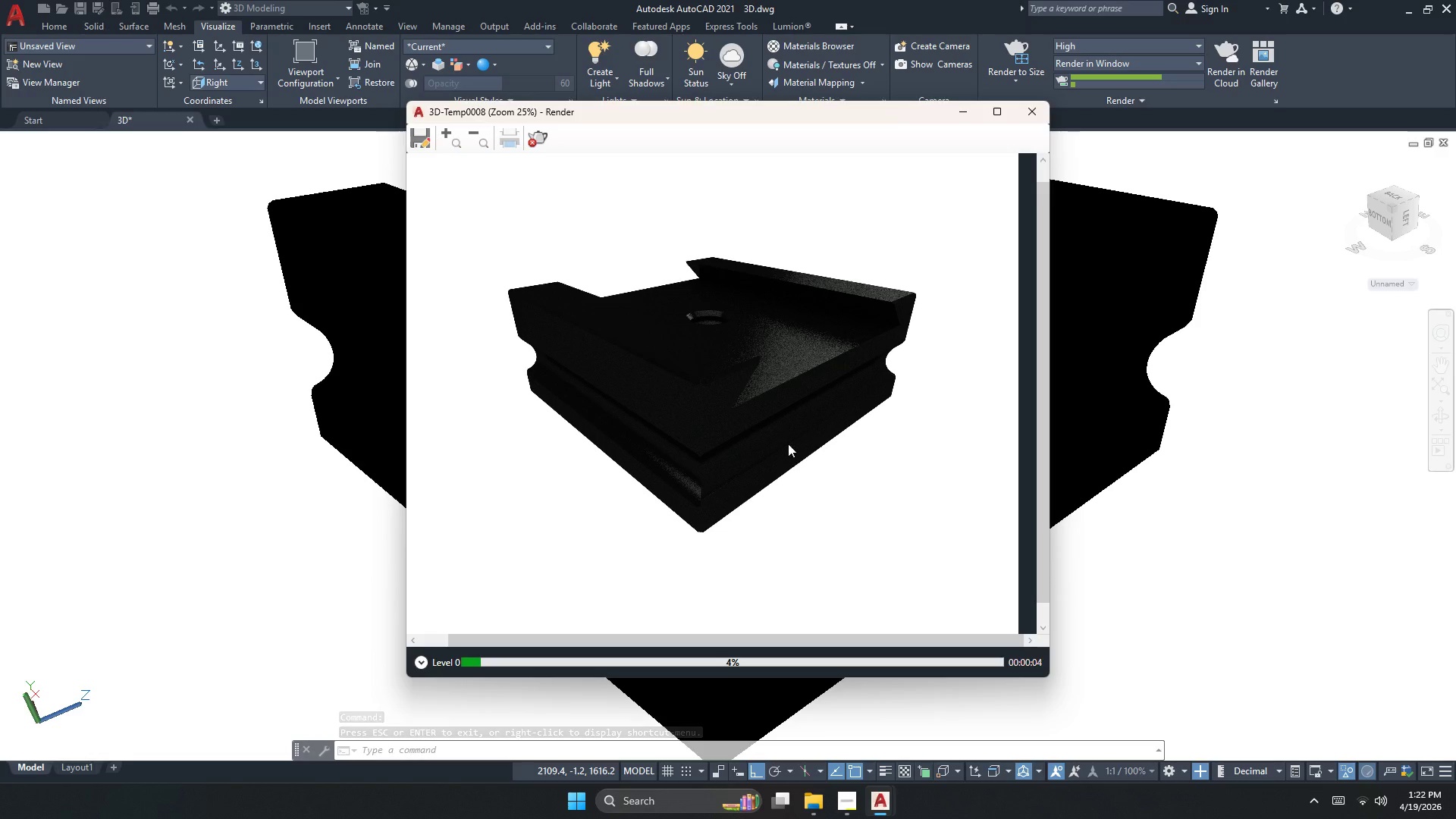 
left_click([539, 143])
 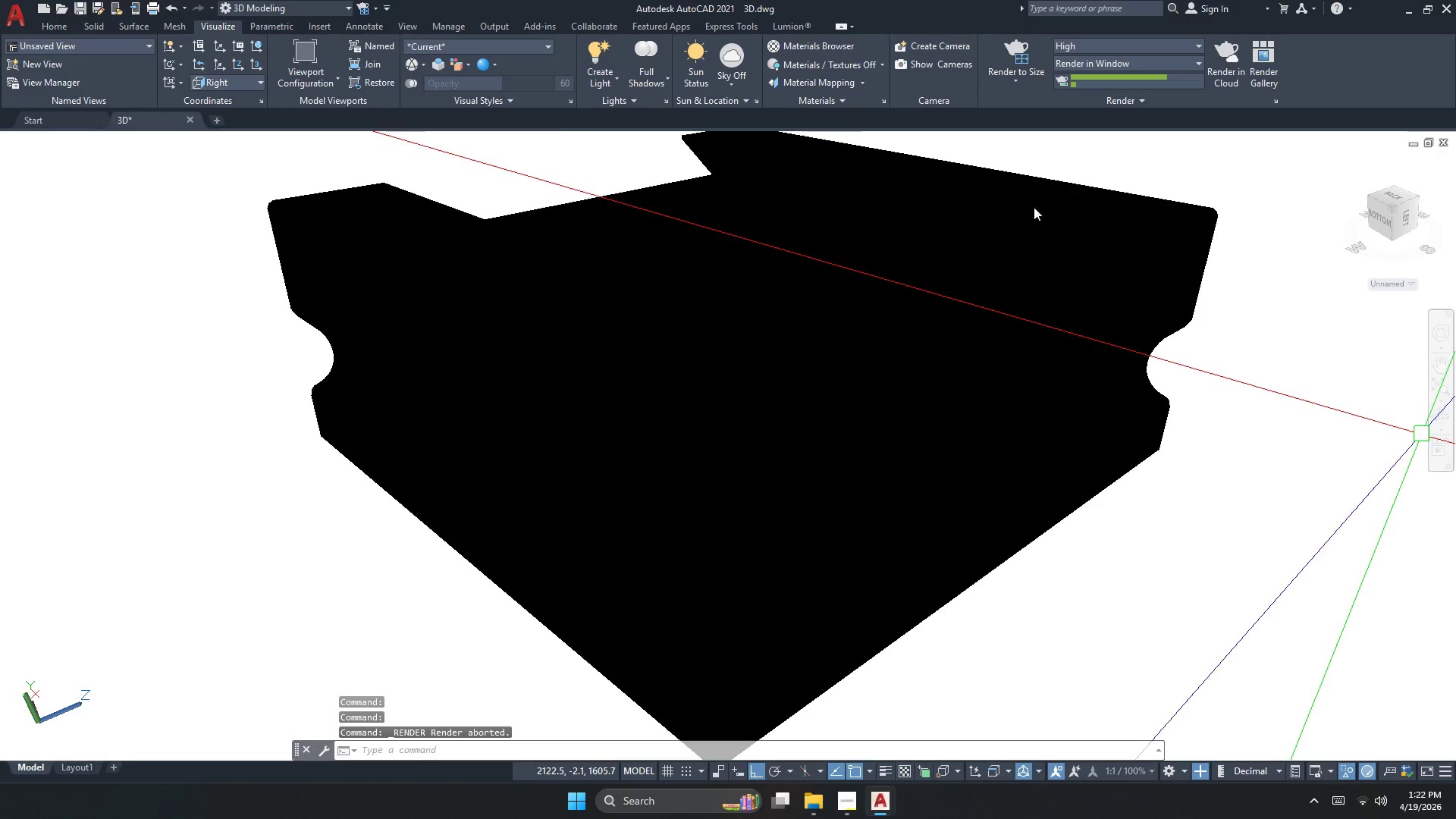 
key(Escape)
 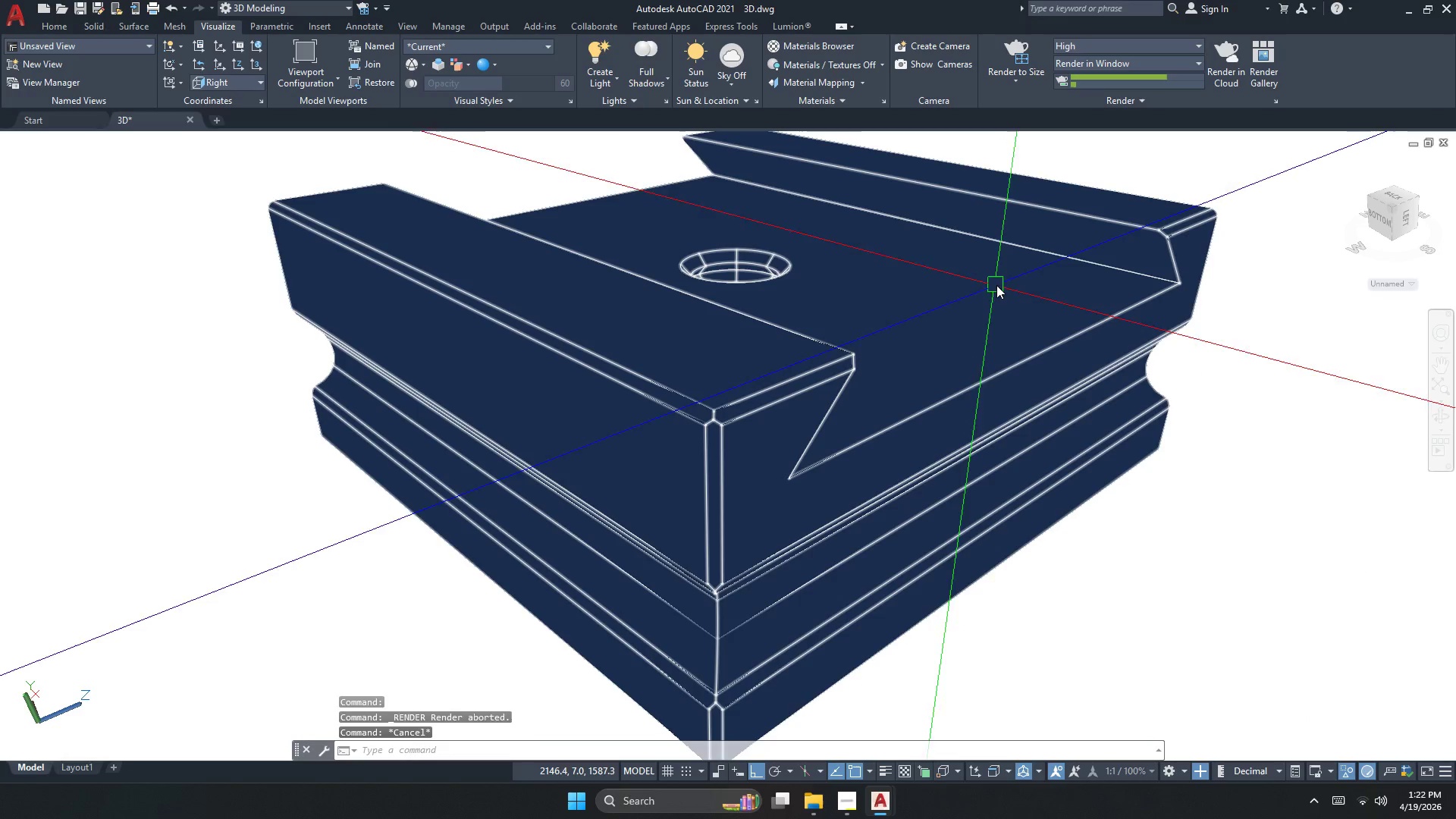 
key(Escape)
 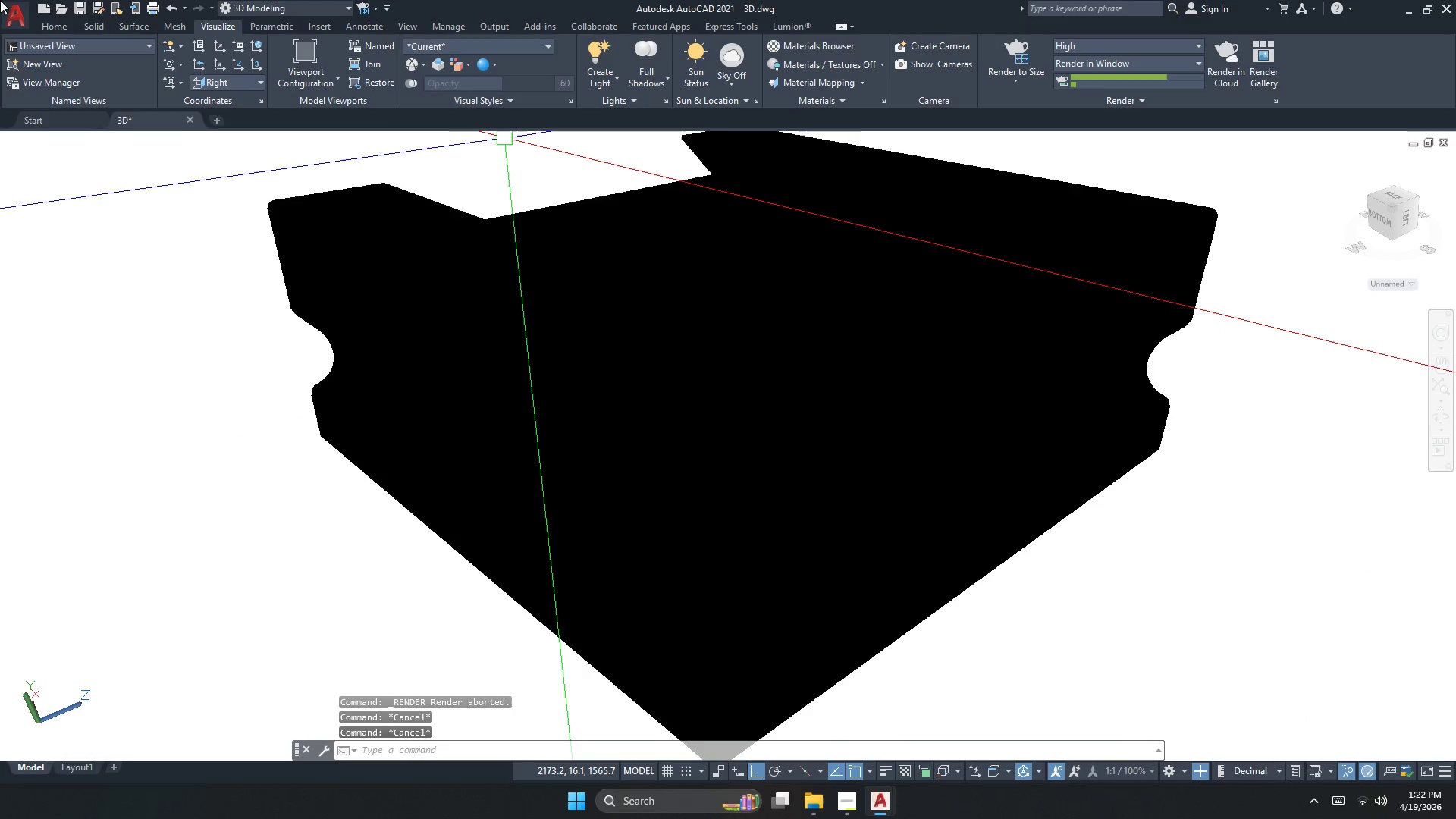 
left_click([31, 62])
 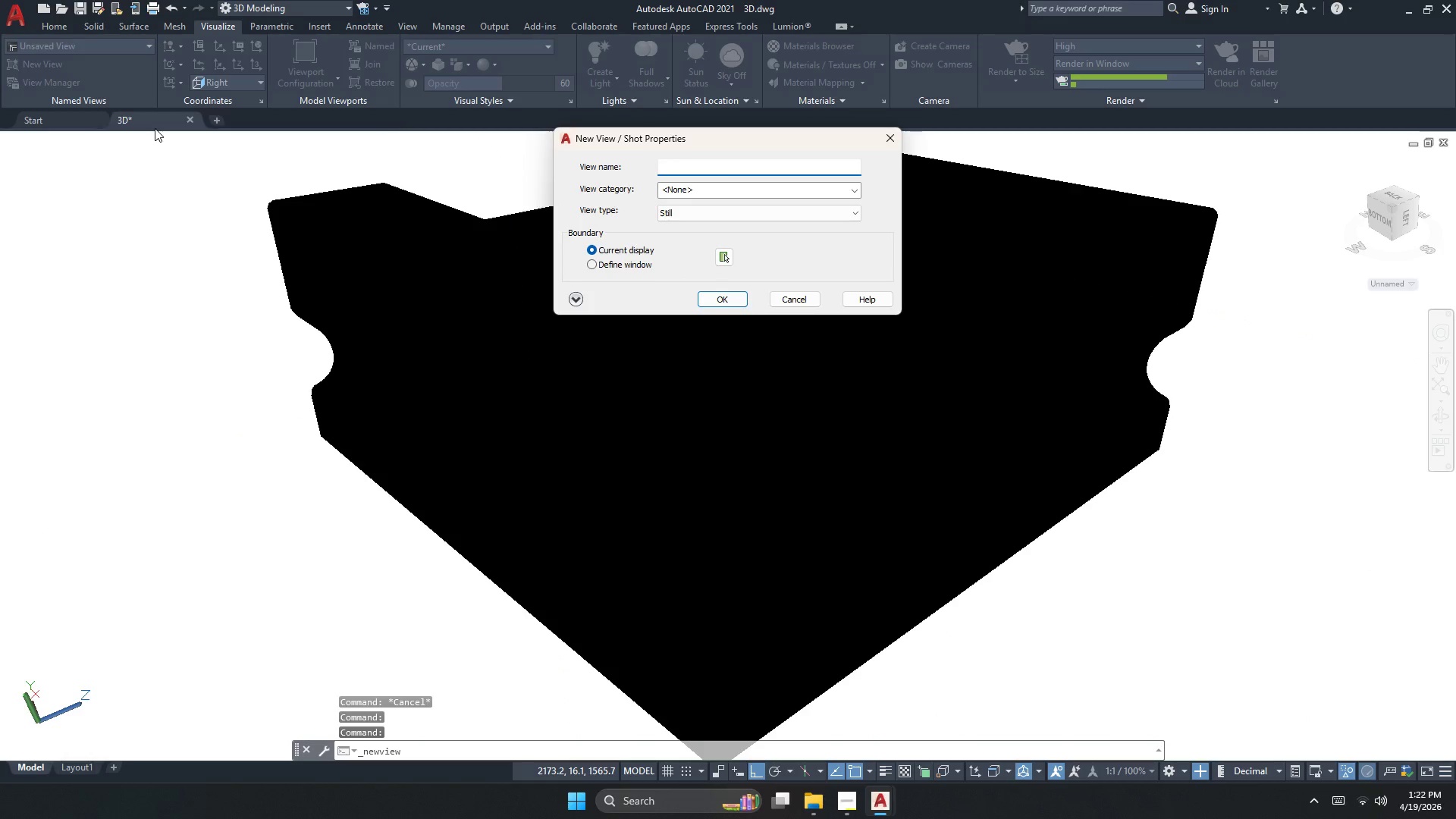 
key(Numpad1)
 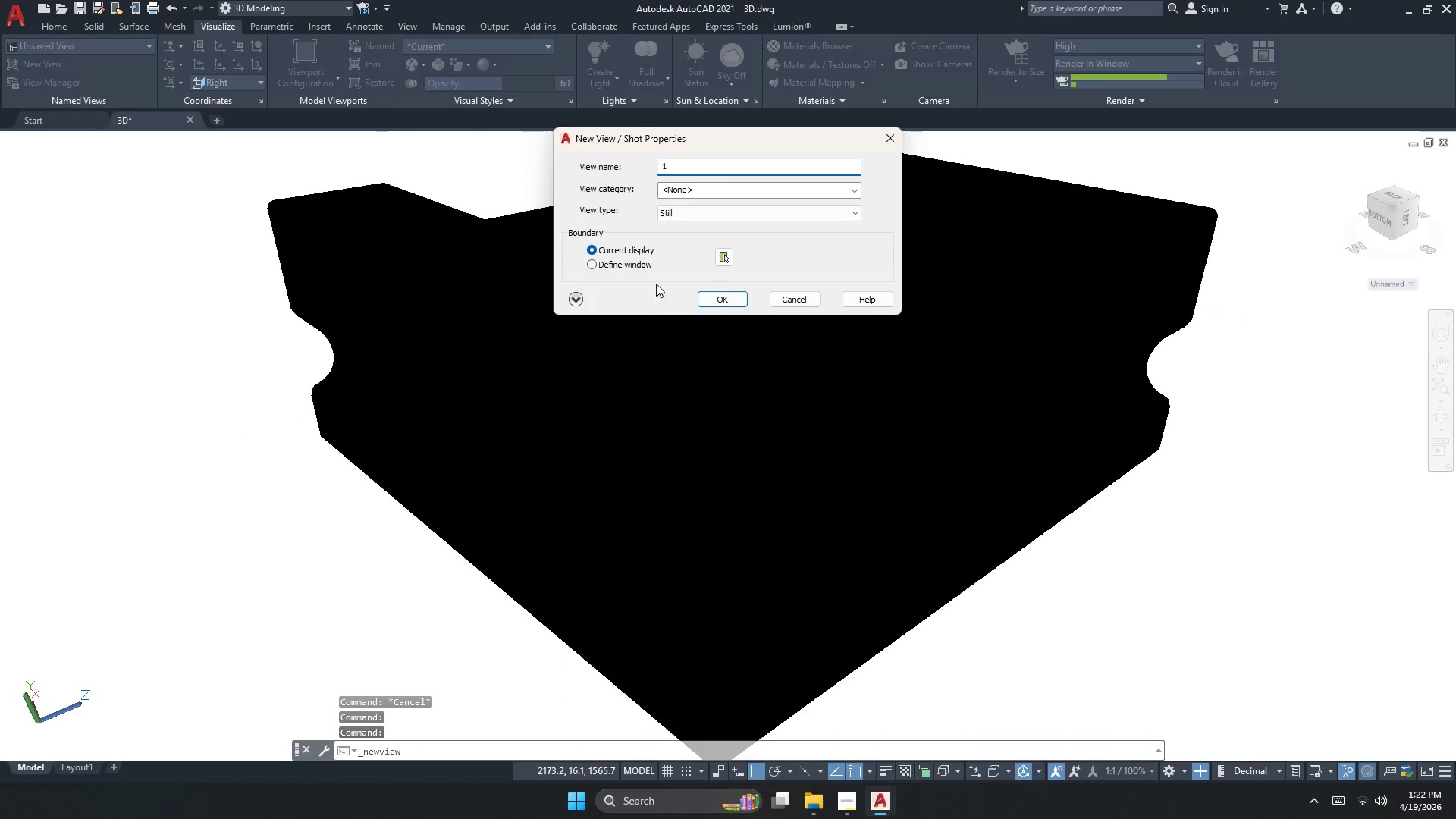 
left_click([714, 297])
 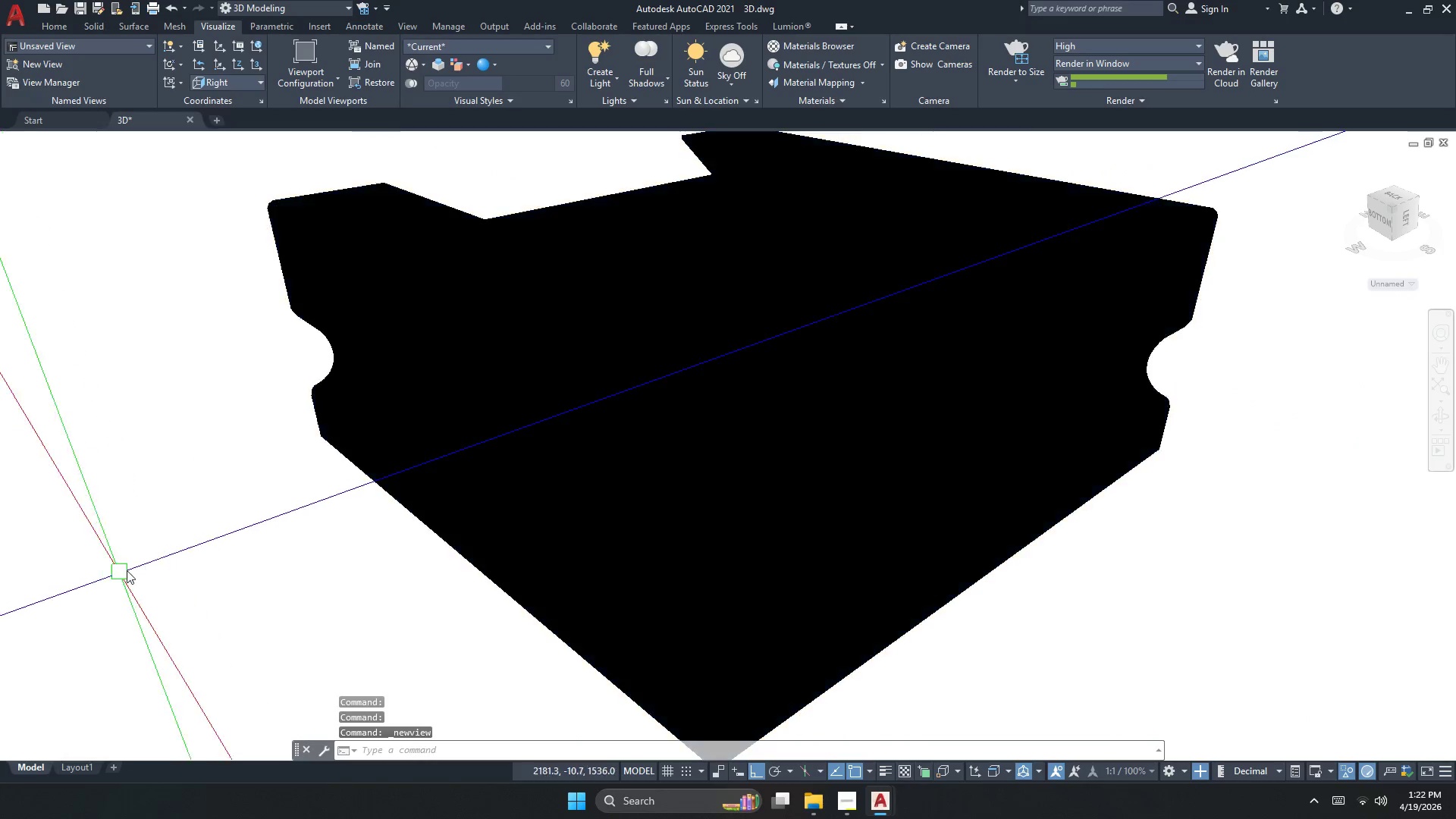 
left_click([791, 42])
 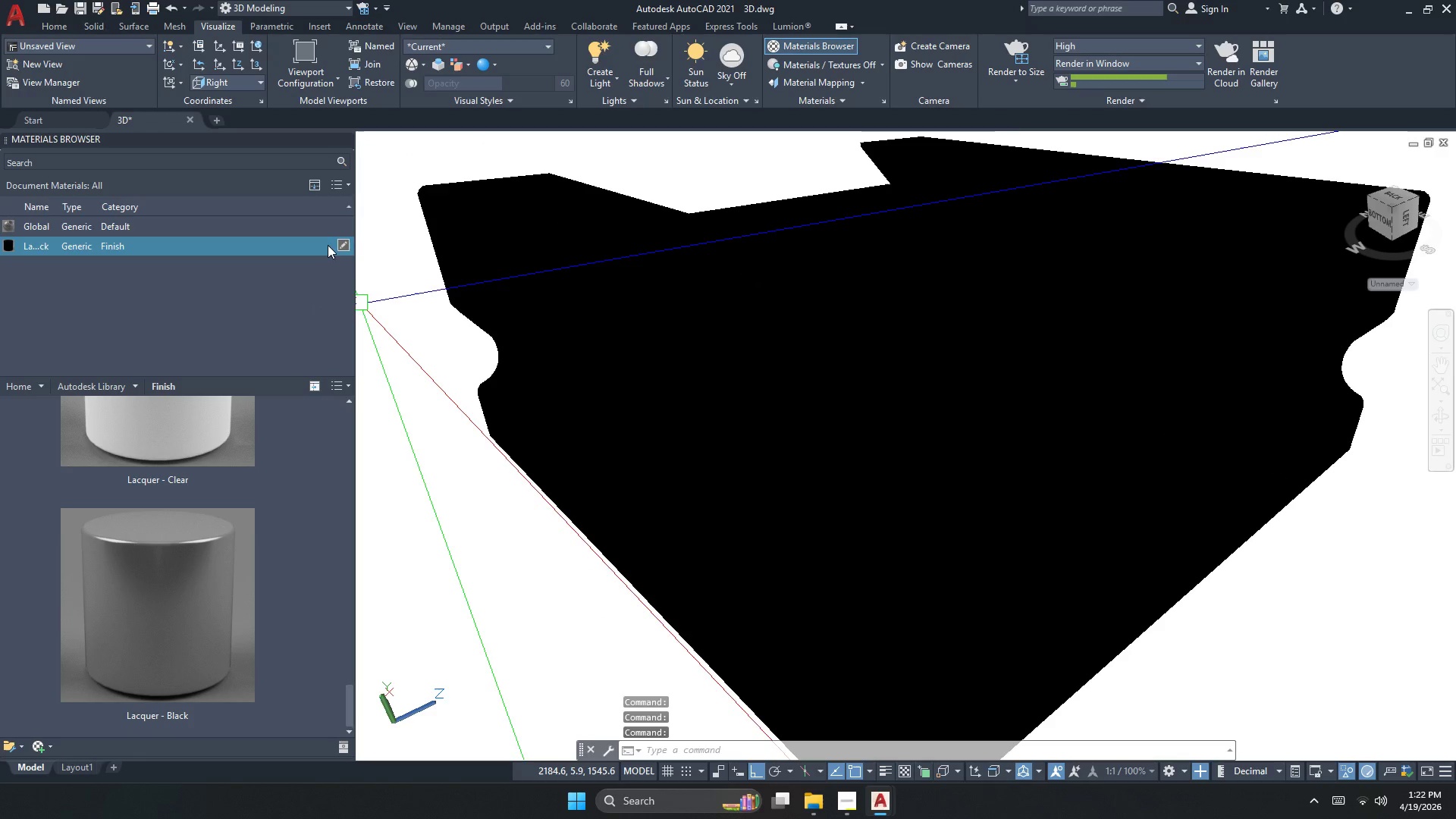 
left_click([344, 245])
 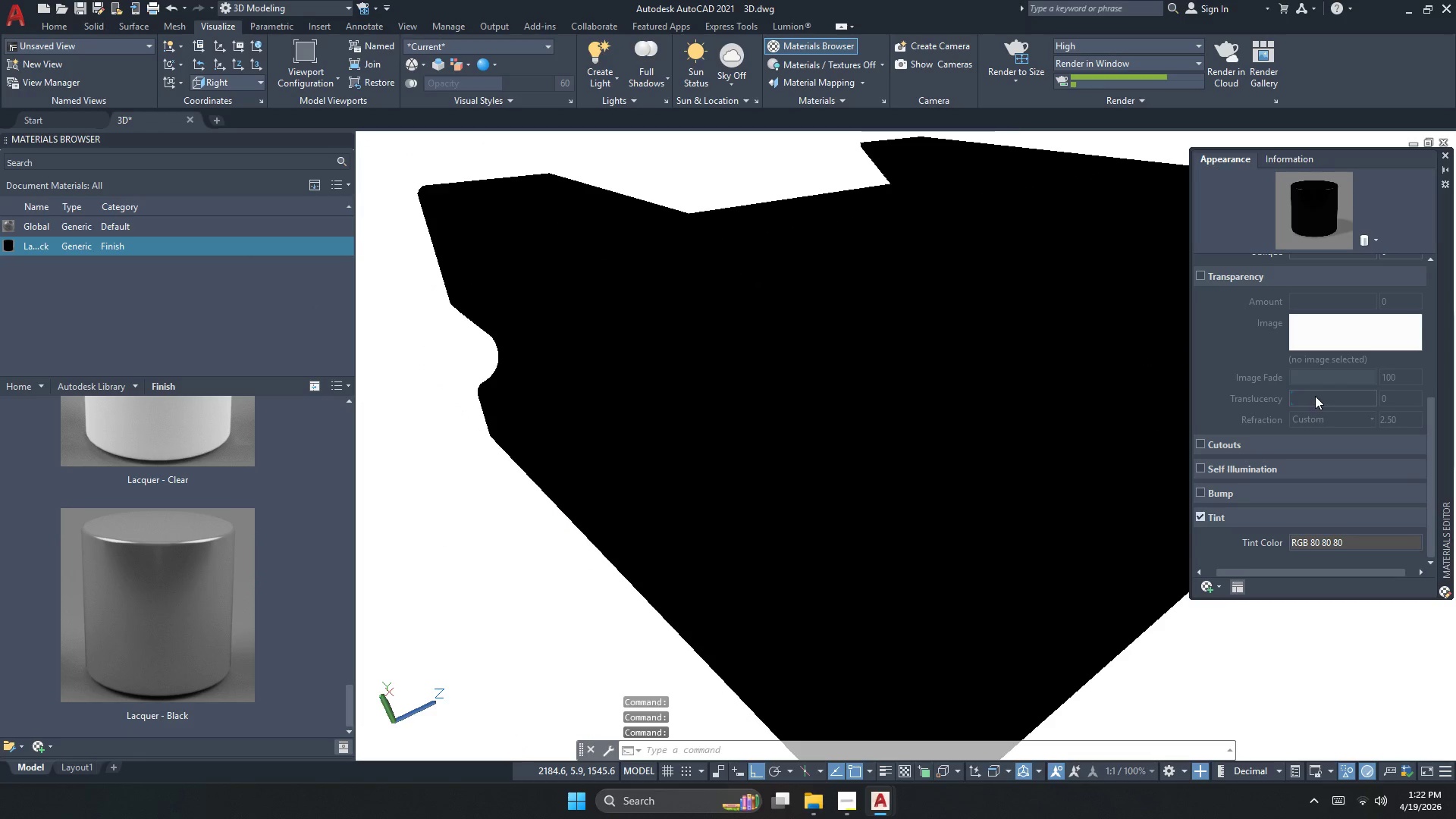 
left_click([1335, 397])
 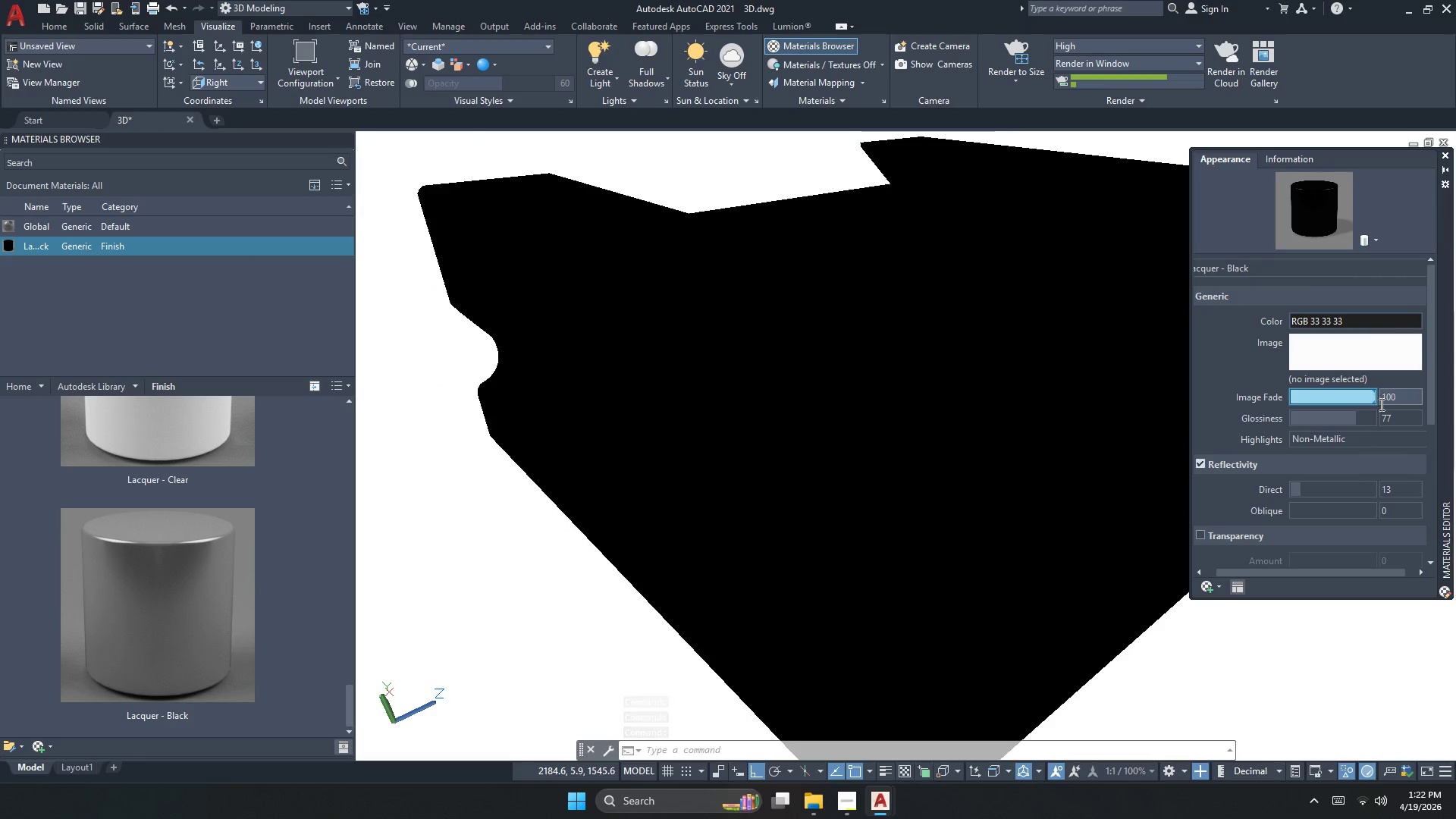 
scroll: coordinate [1317, 400], scroll_direction: up, amount: 6.0
 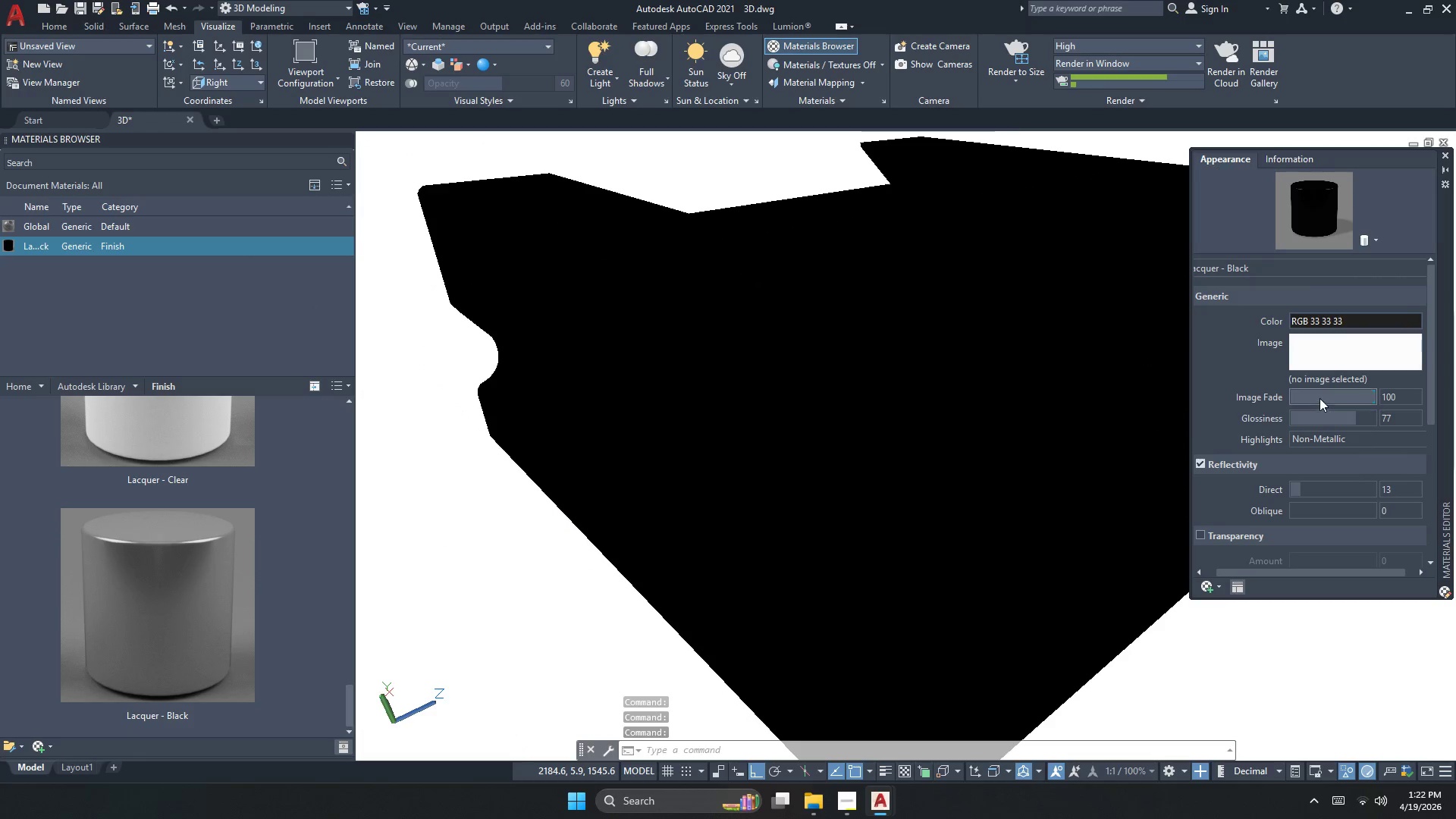 
left_click([1373, 421])
 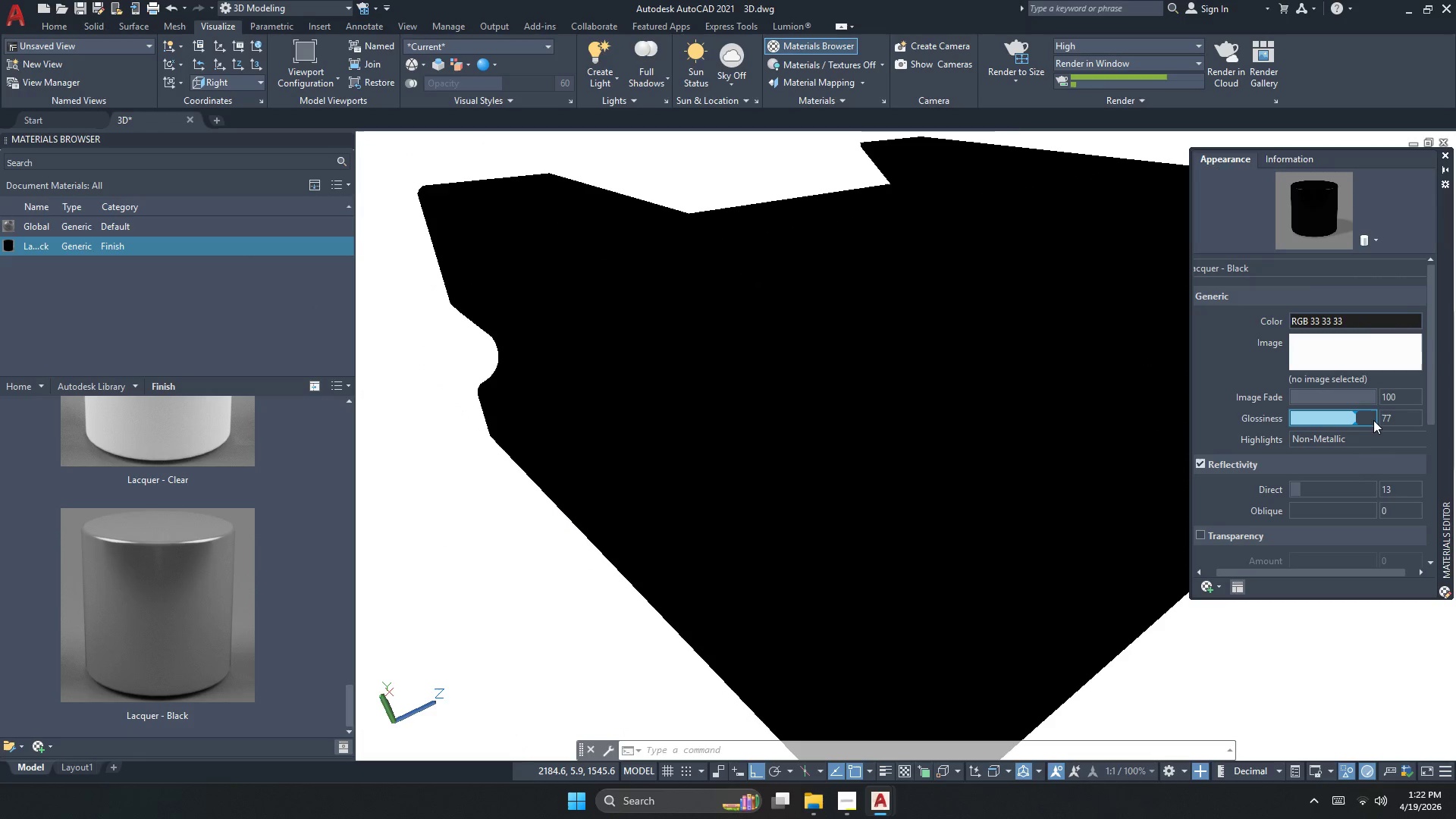 
left_click([1374, 419])
 